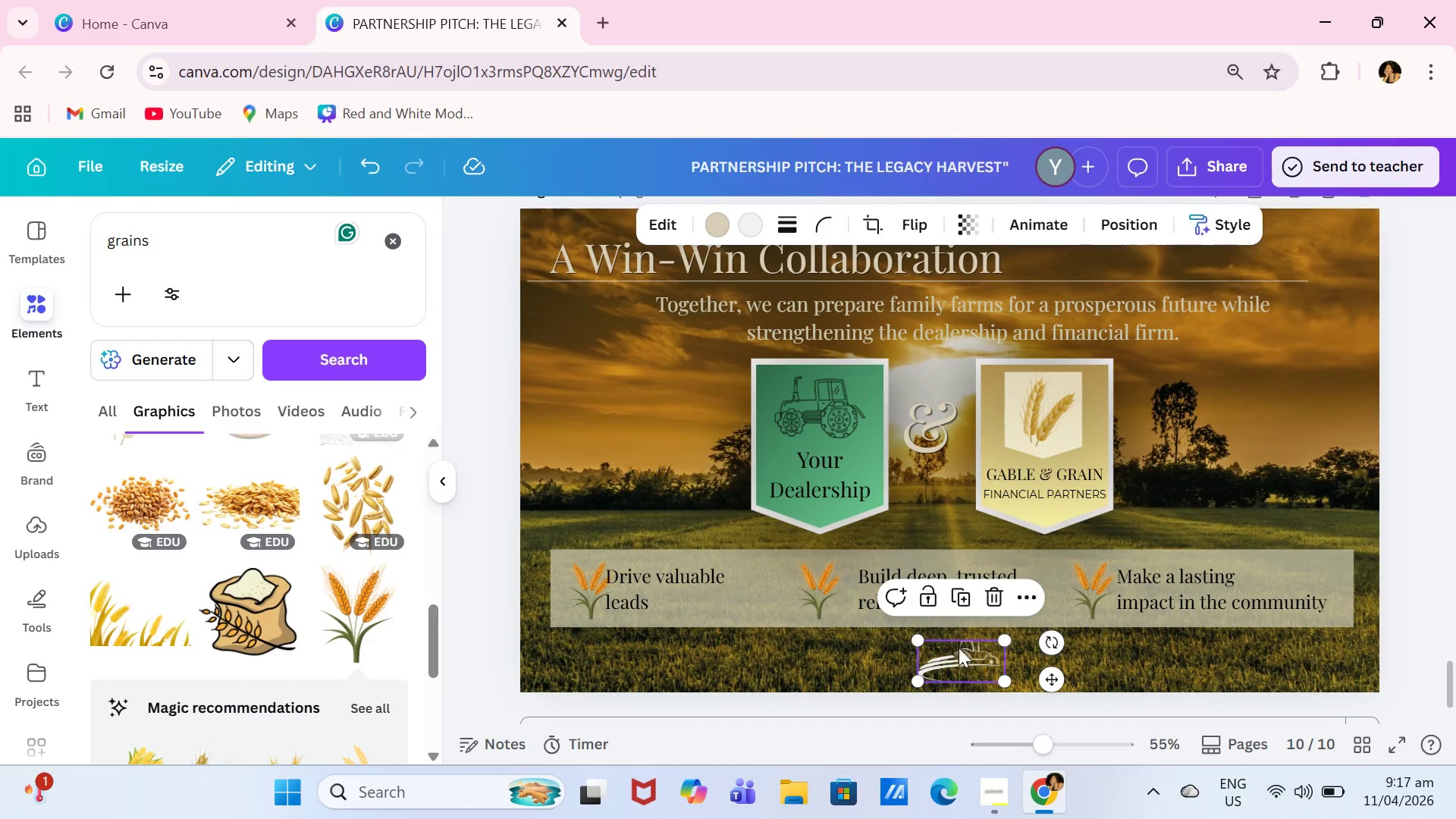 
key(Backspace)
 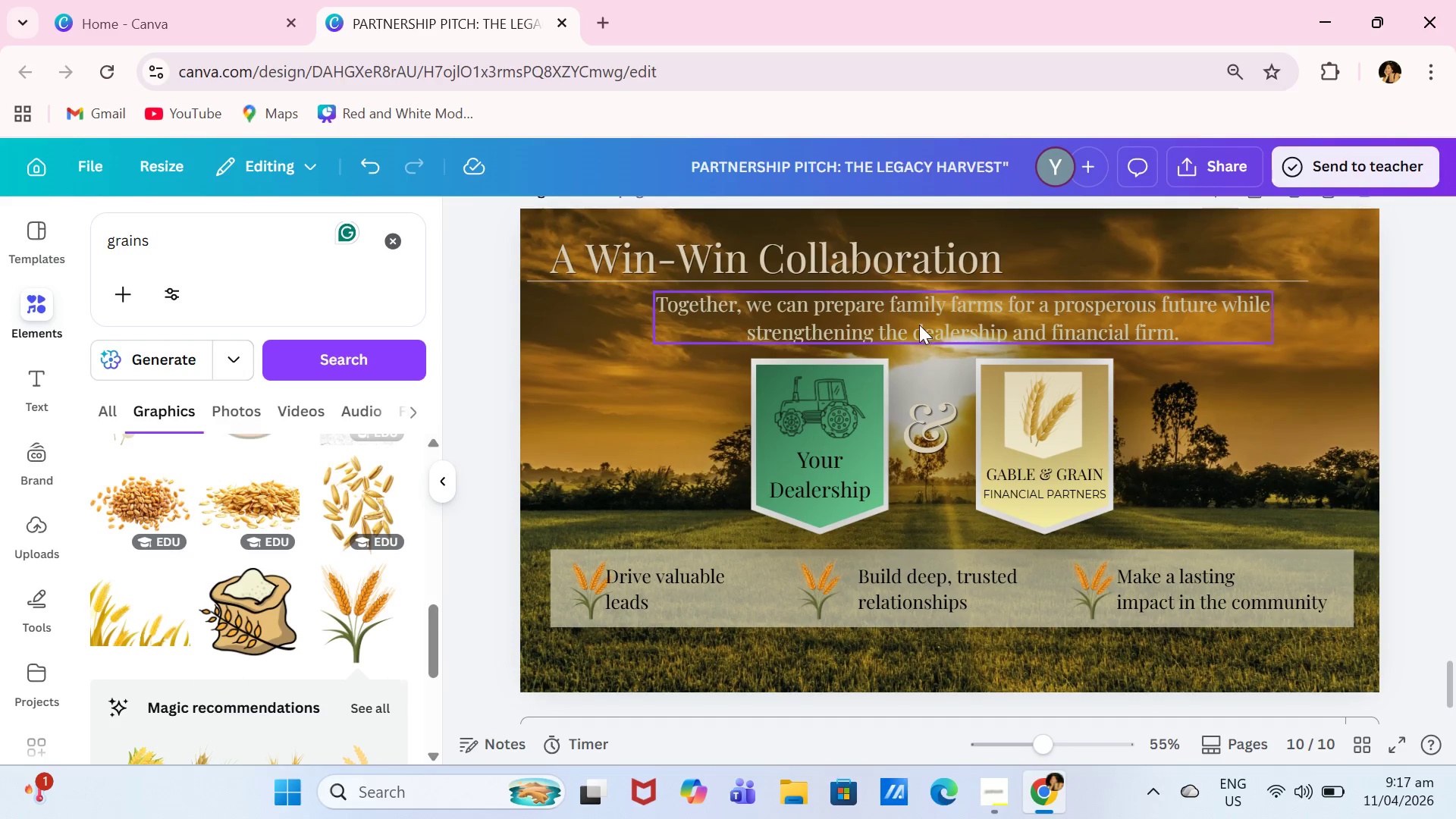 
left_click([919, 324])
 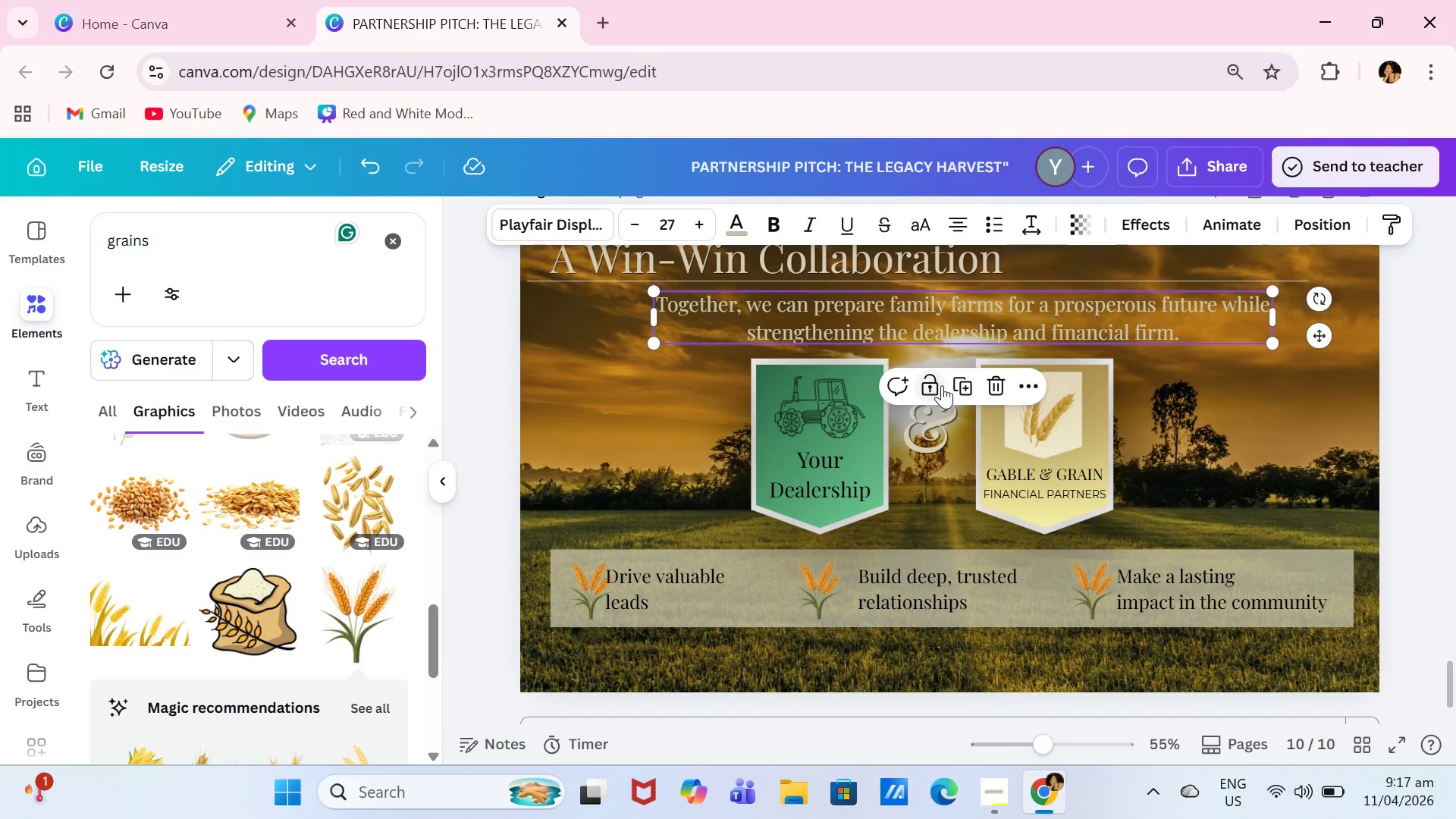 
left_click([958, 387])
 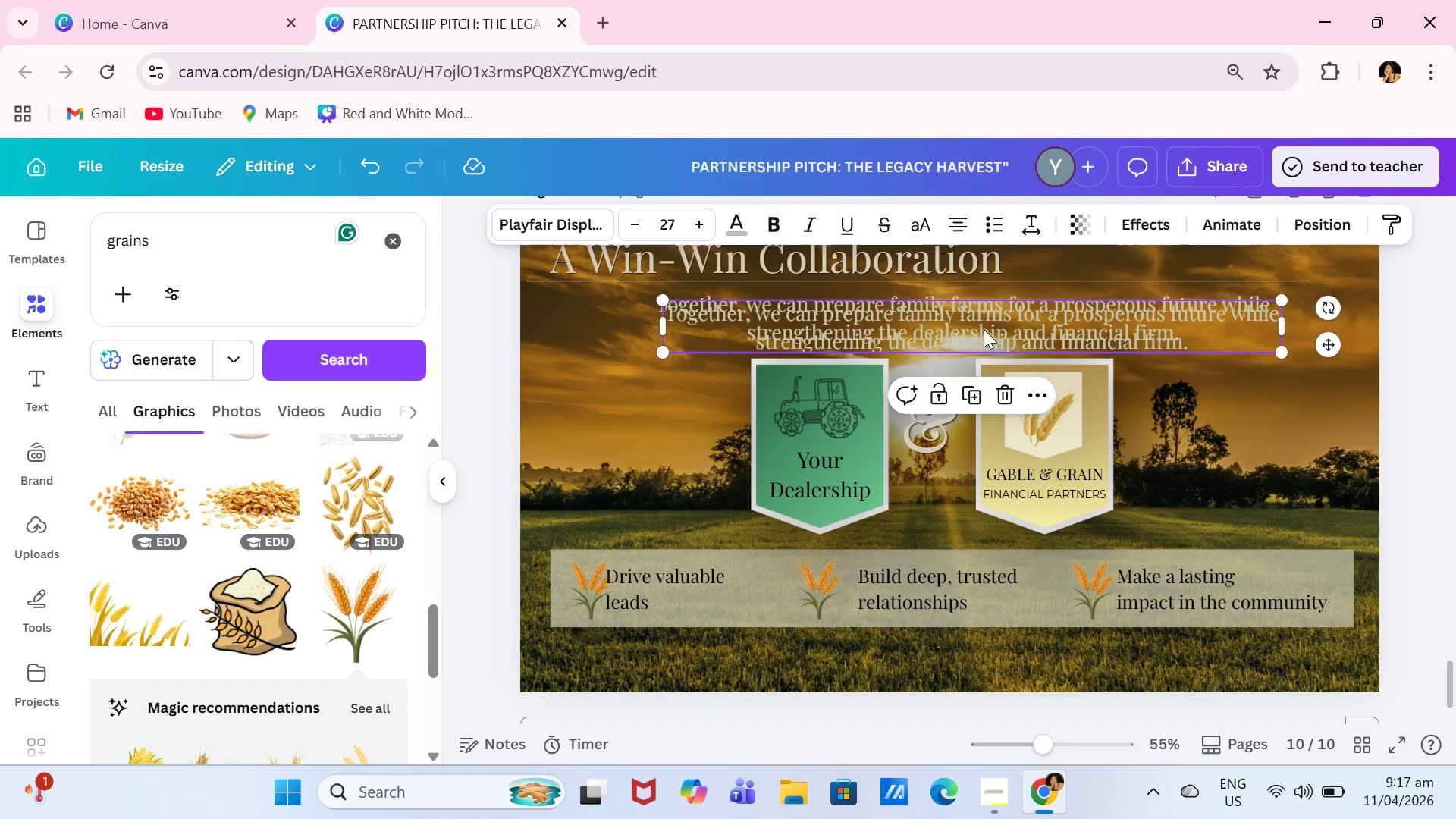 
left_click_drag(start_coordinate=[984, 329], to_coordinate=[937, 655])
 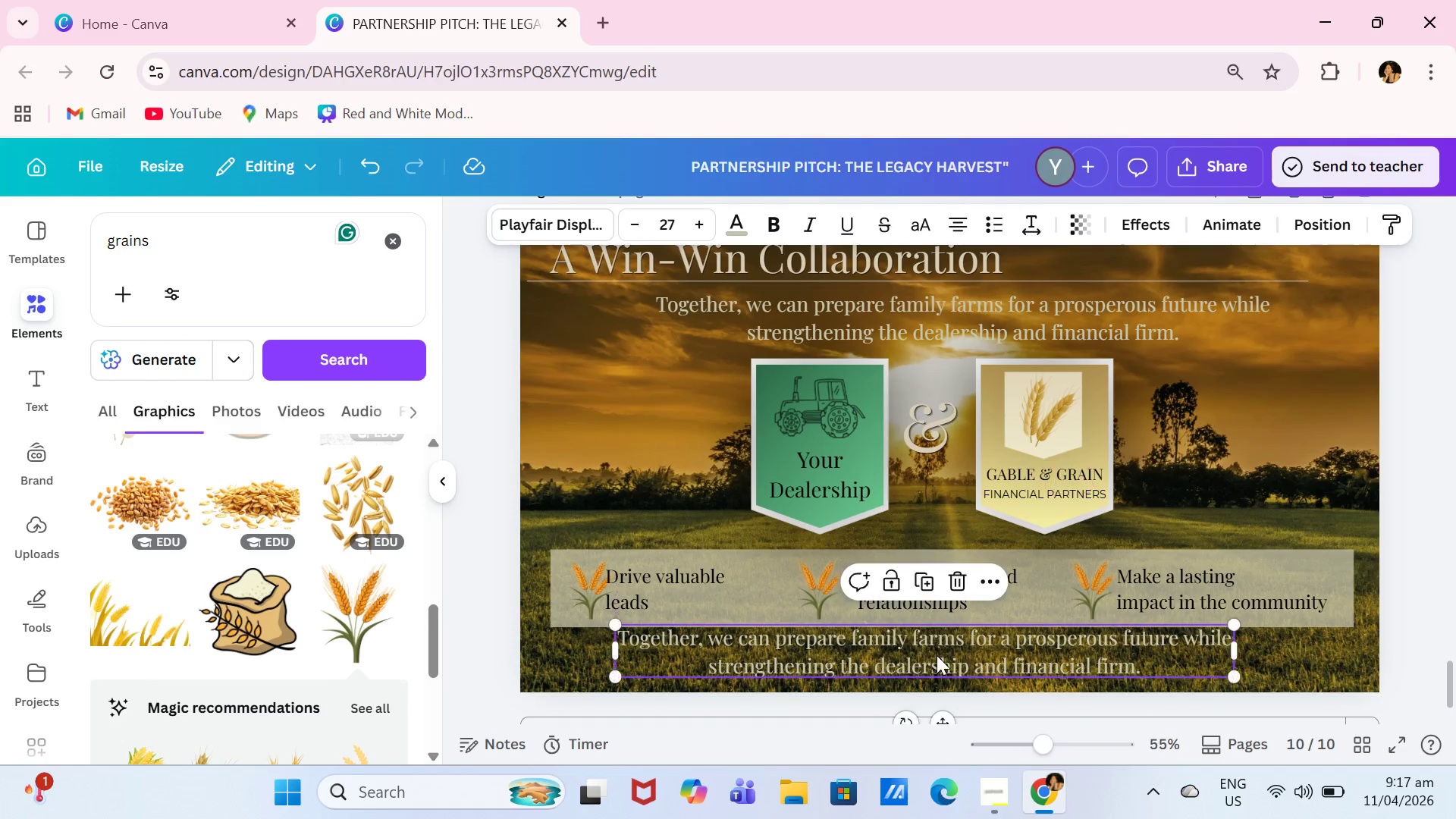 
triple_click([937, 655])
 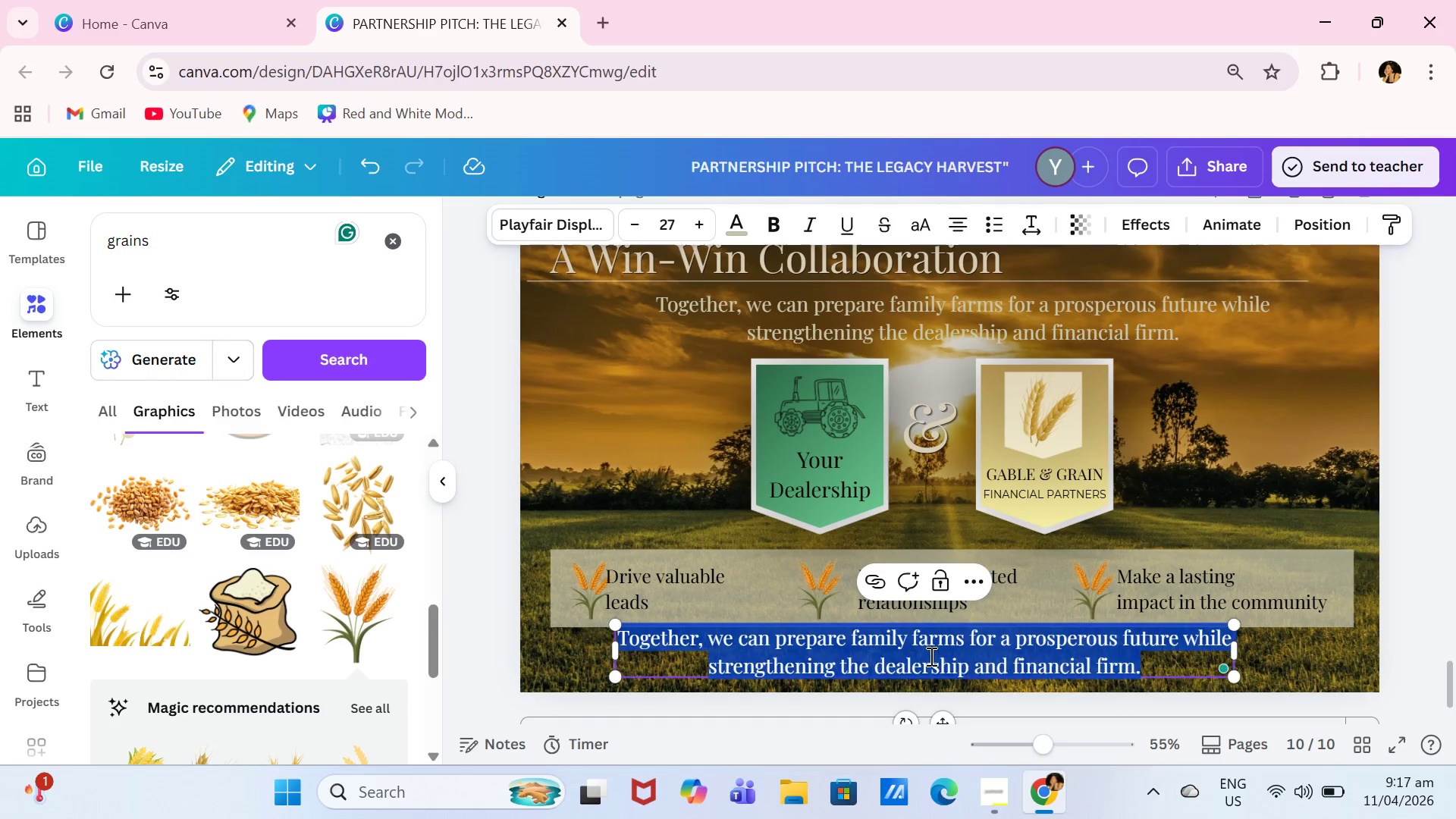 
type(Let's join forces and secure the future of agriculture together.)
 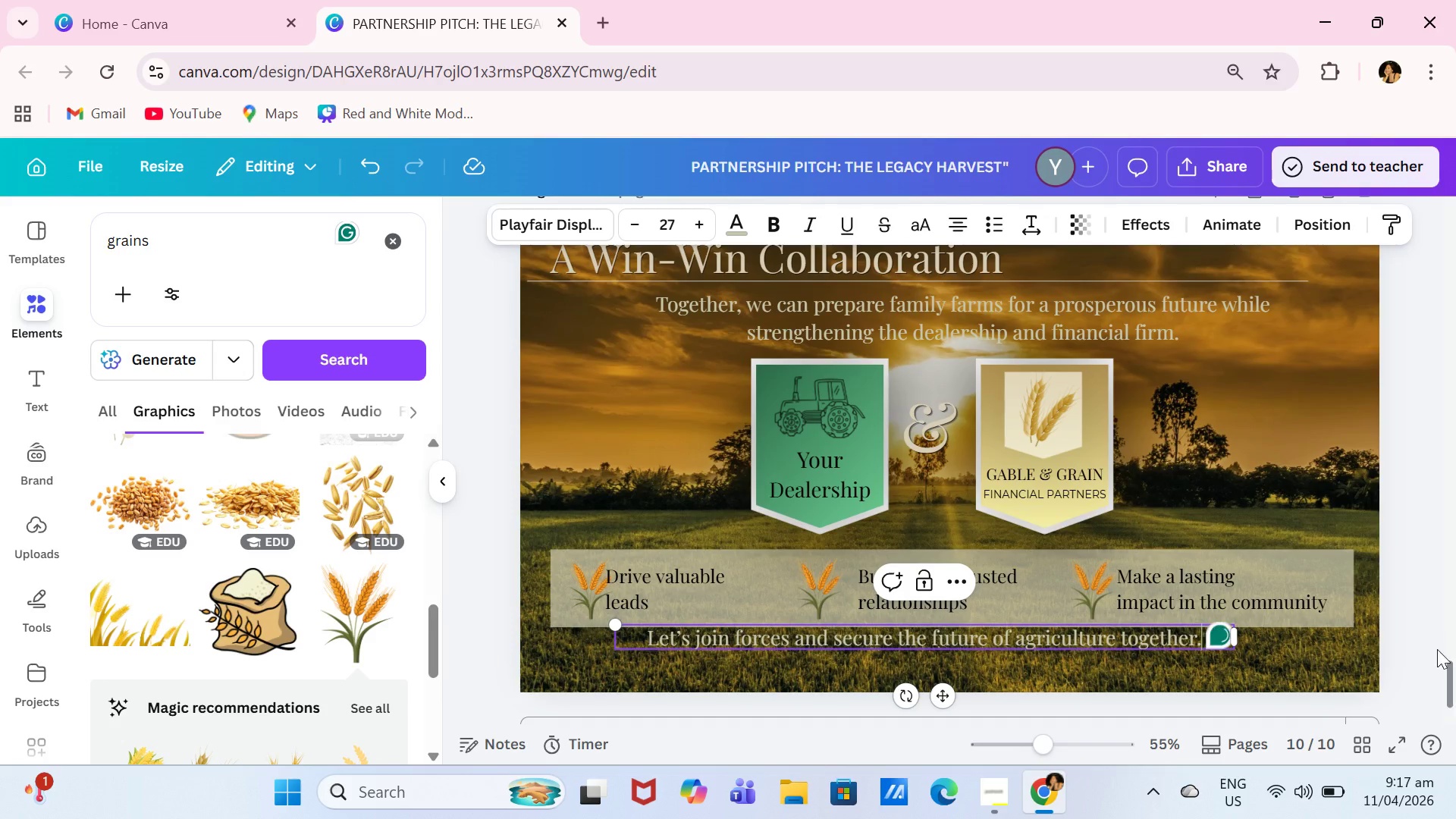 
left_click([1427, 641])
 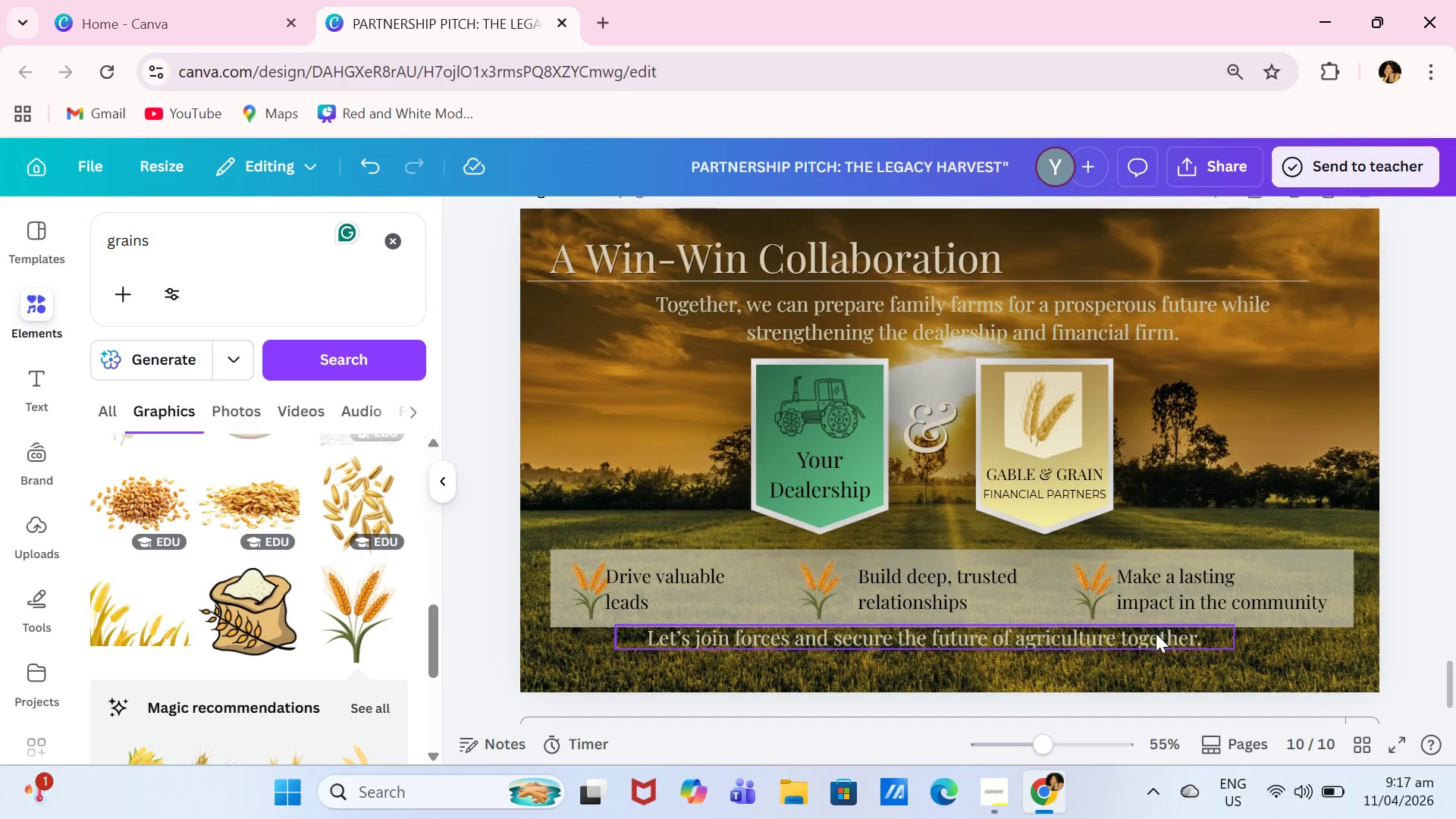 
left_click_drag(start_coordinate=[1156, 636], to_coordinate=[1175, 657])
 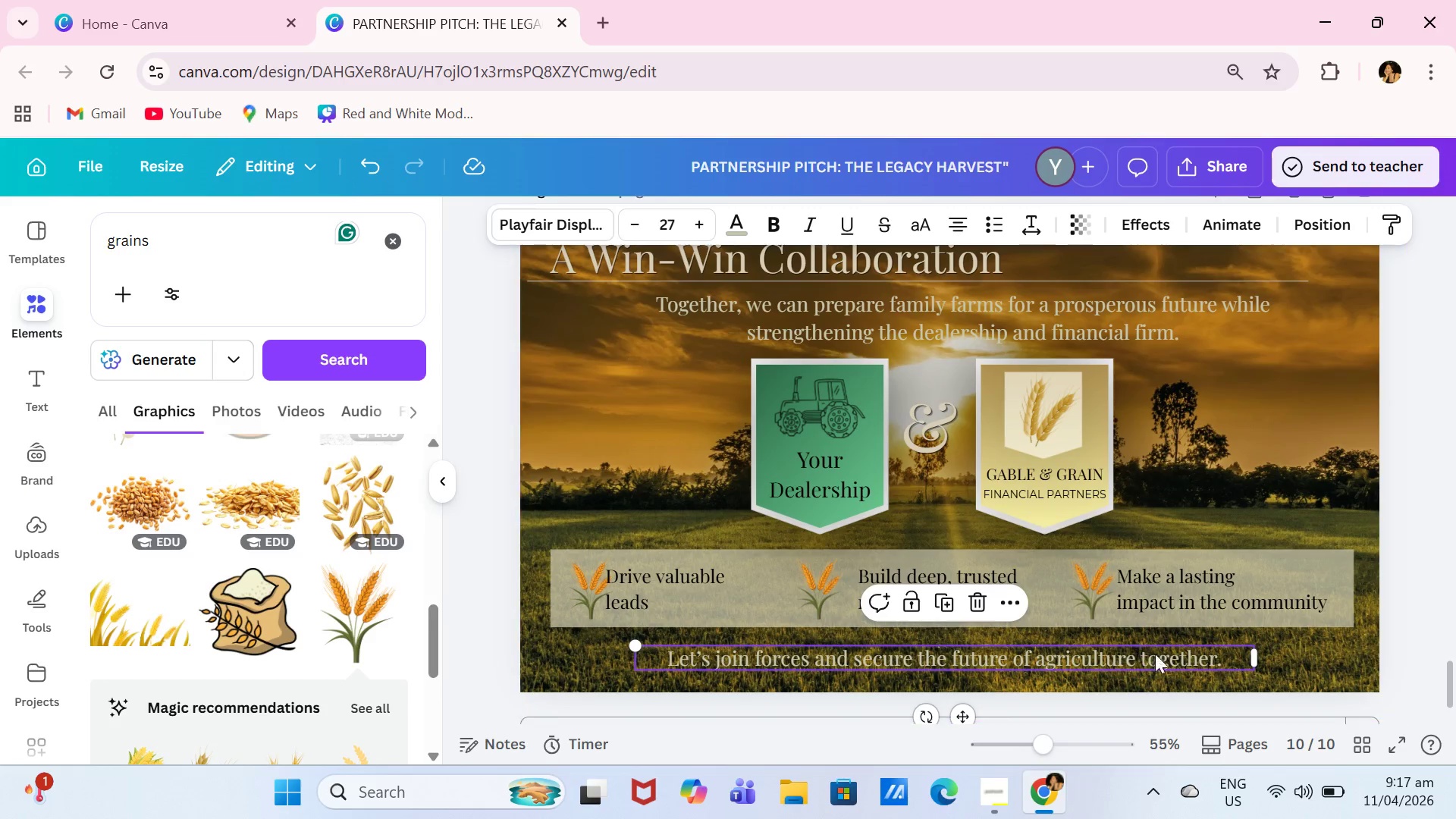 
left_click_drag(start_coordinate=[1164, 656], to_coordinate=[1170, 653])
 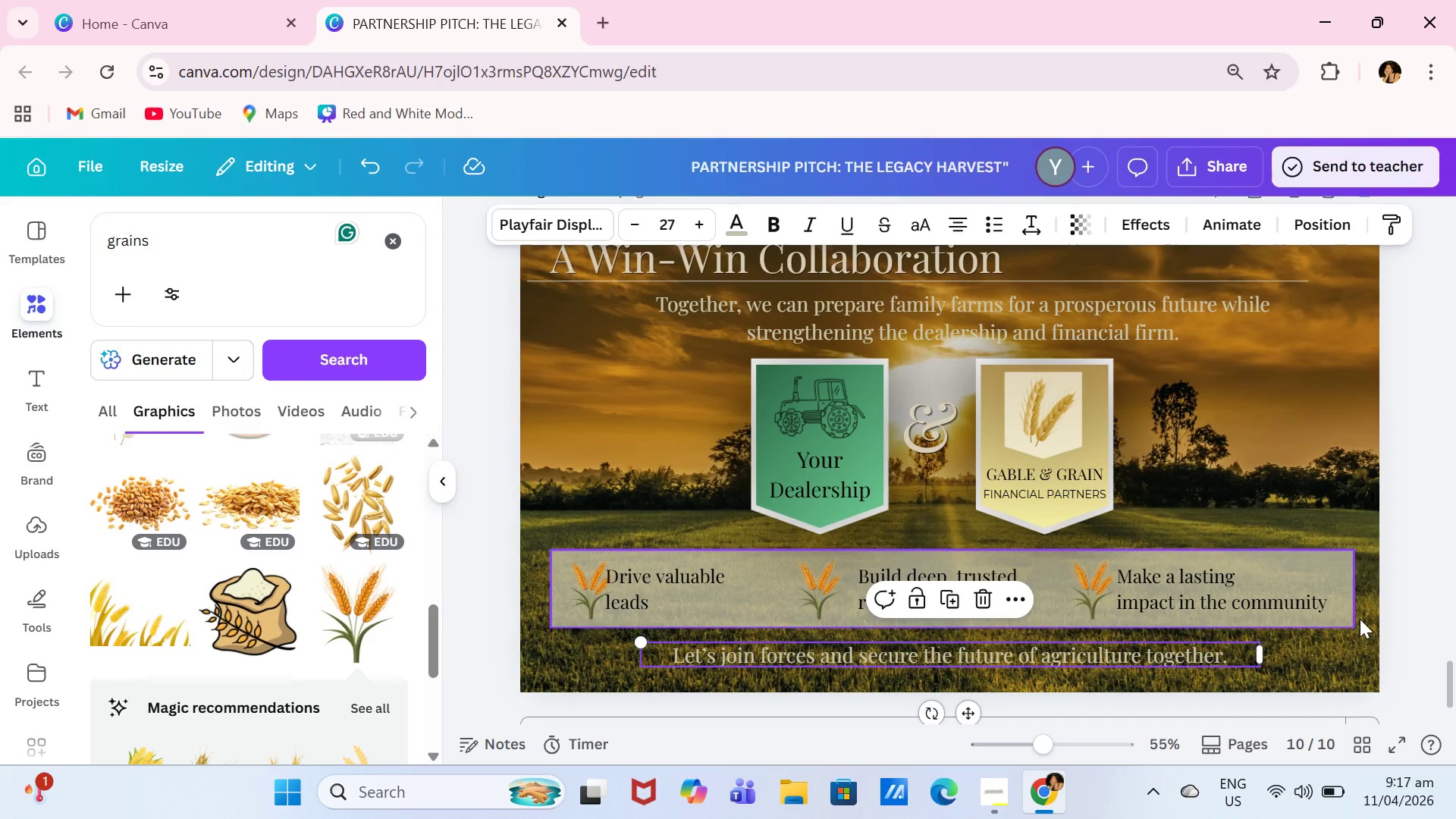 
scroll: coordinate [1362, 476], scroll_direction: down, amount: 4.0
 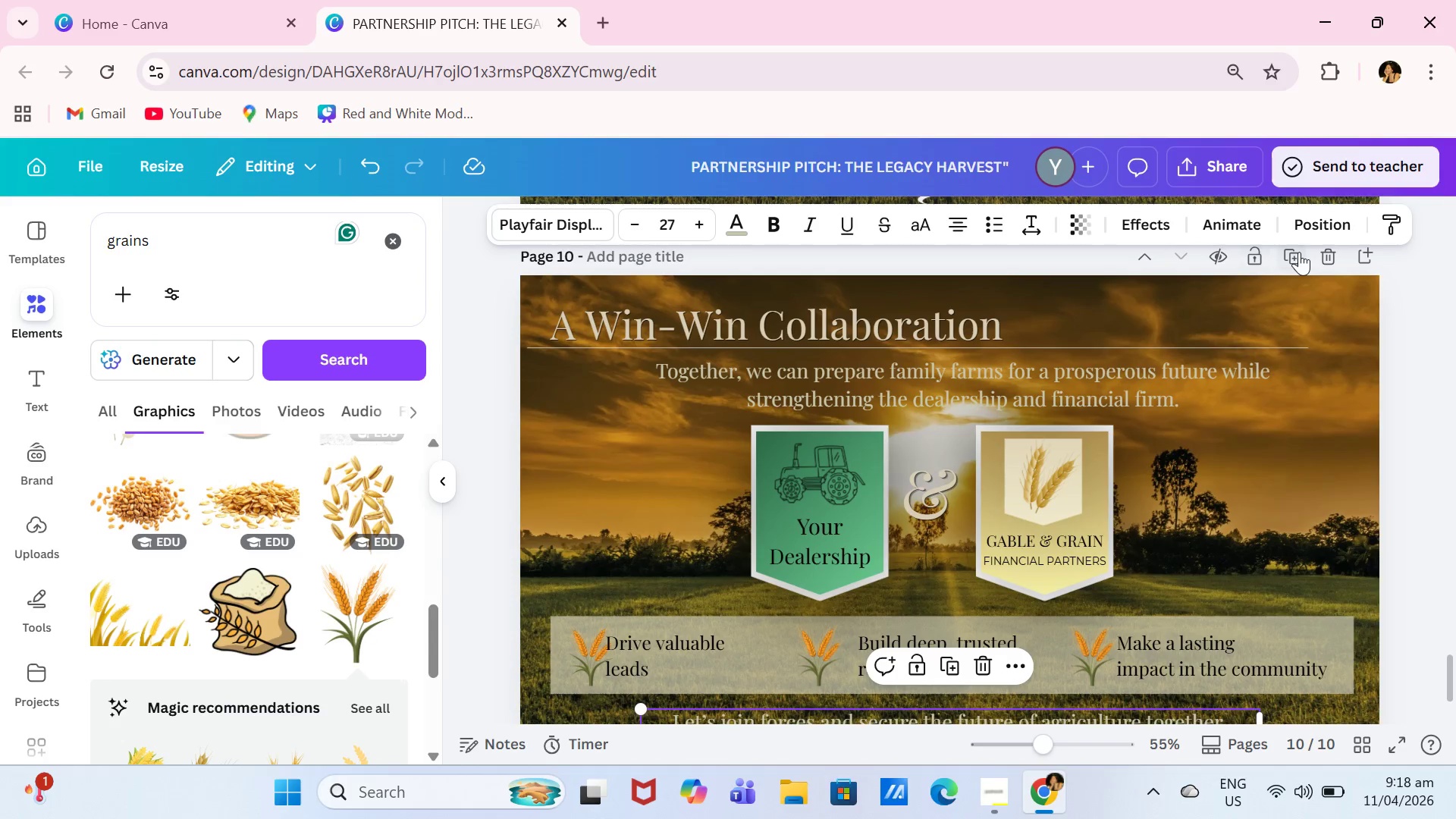 
left_click([1300, 253])
 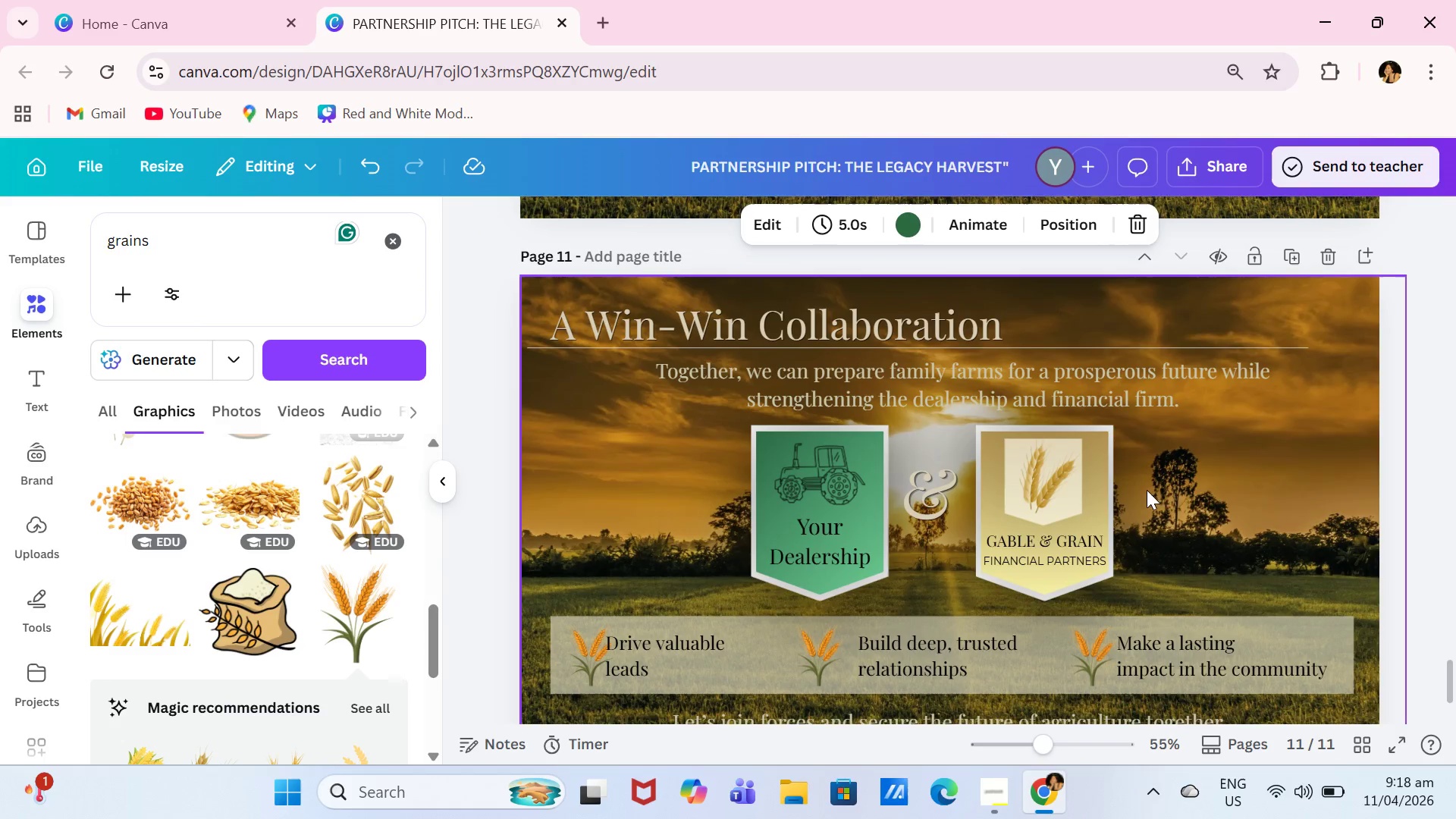 
scroll: coordinate [1187, 494], scroll_direction: down, amount: 1.0
 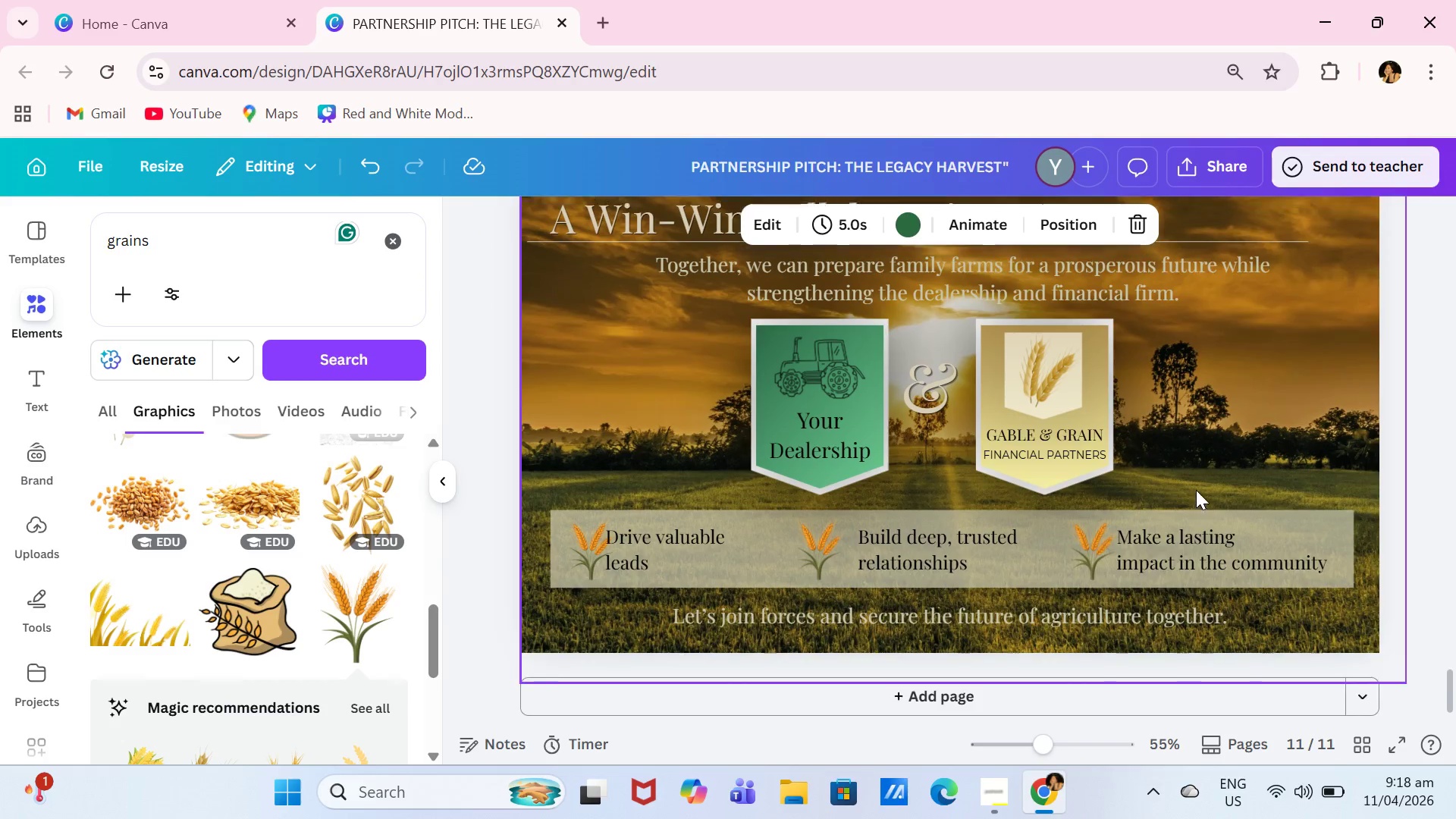 
scroll: coordinate [1196, 490], scroll_direction: none, amount: 0.0
 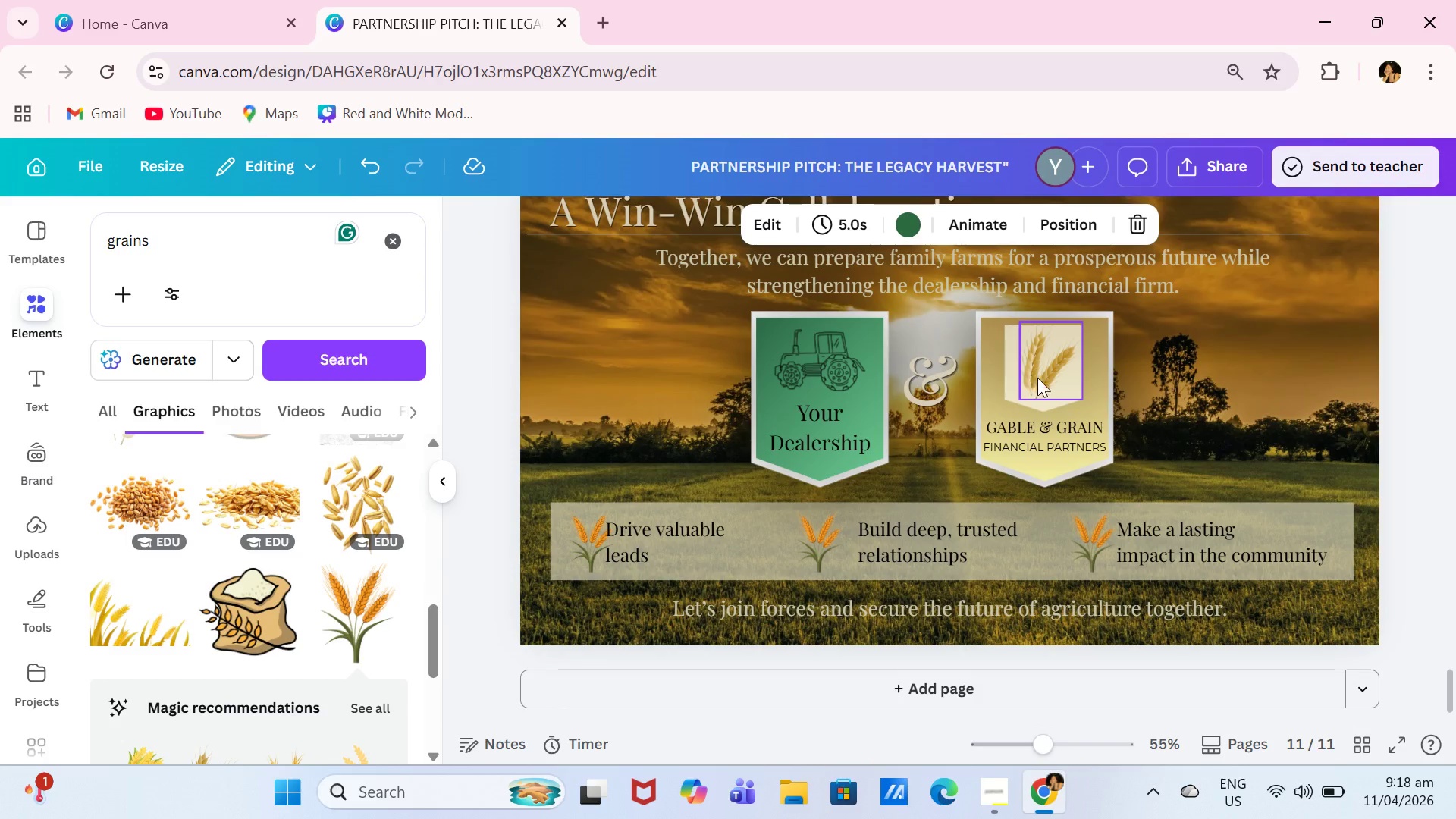 
scroll: coordinate [1046, 379], scroll_direction: up, amount: 1.0
 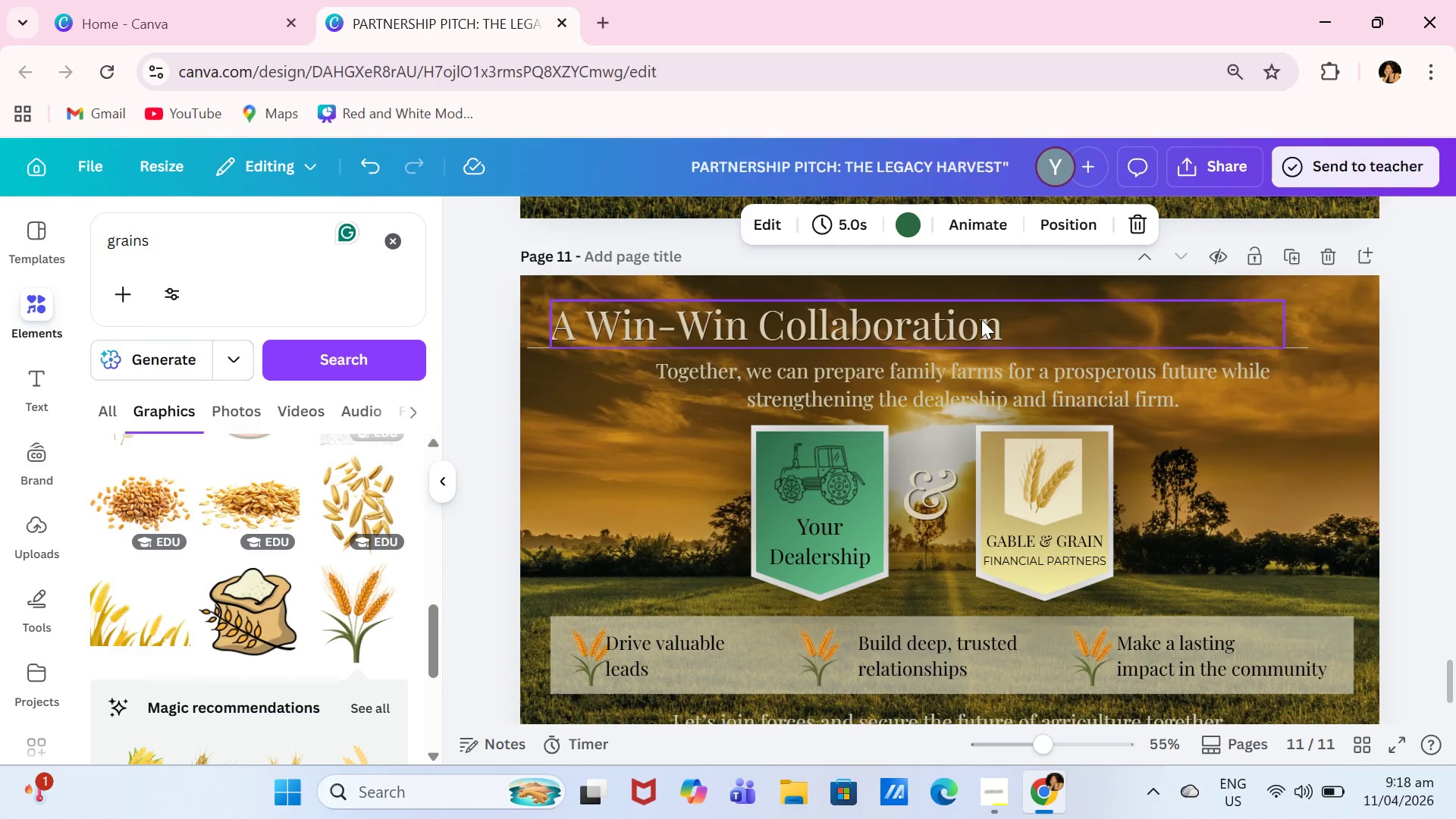 
double_click([981, 319])
 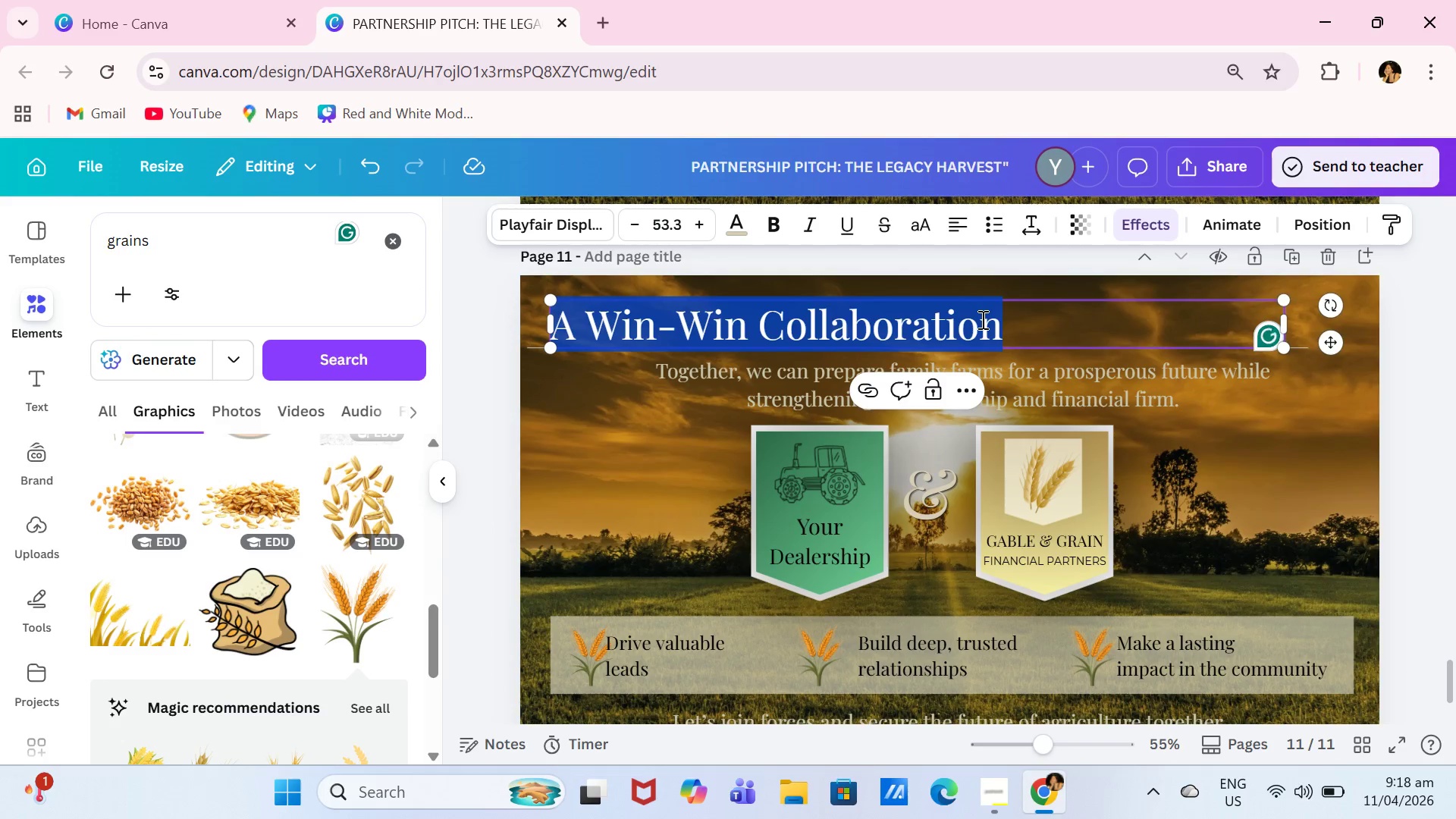 
type(Let's Plant the Seeds of Partnership)
 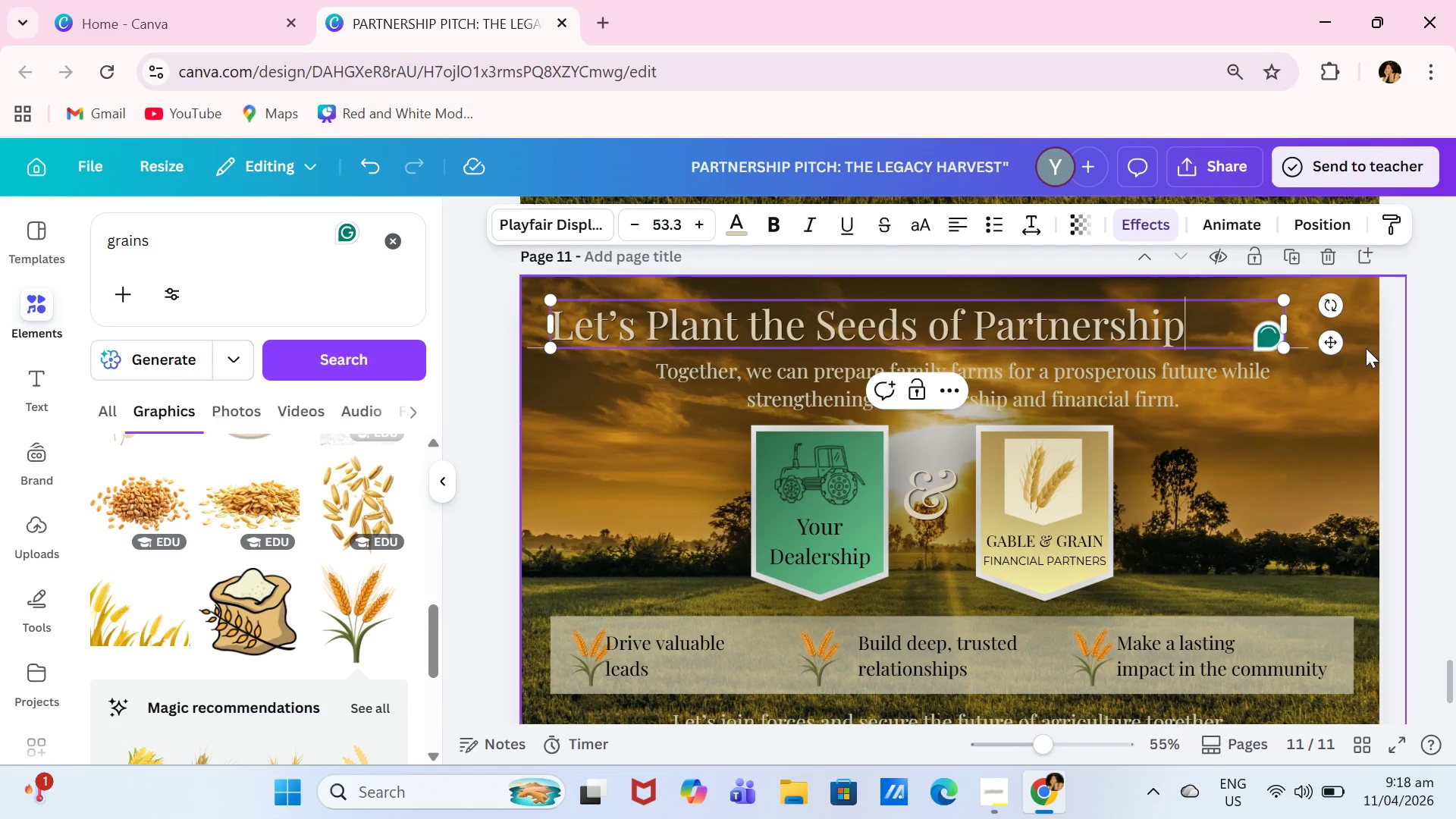 
left_click([1422, 397])
 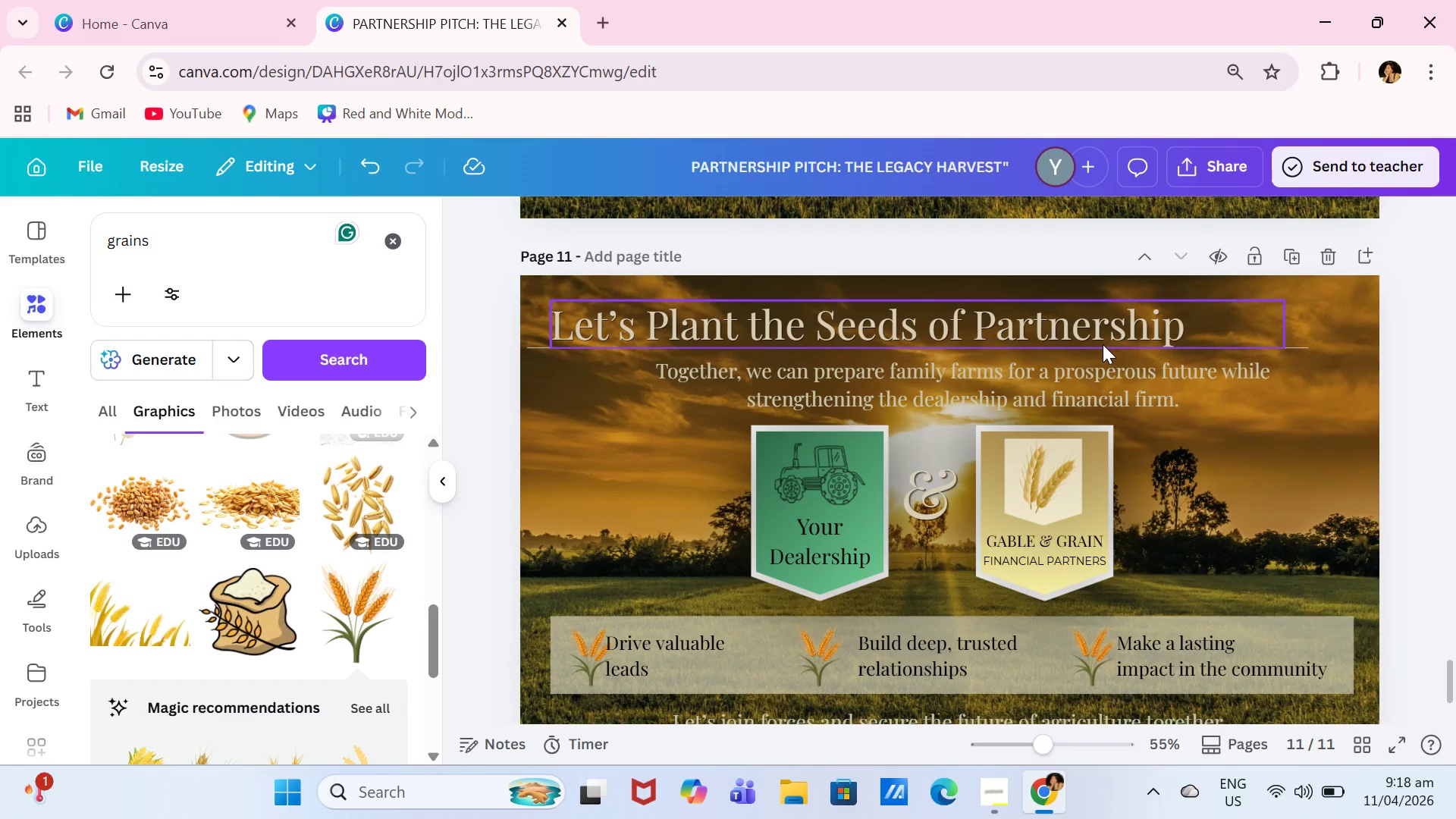 
left_click_drag(start_coordinate=[1105, 344], to_coordinate=[1195, 334])
 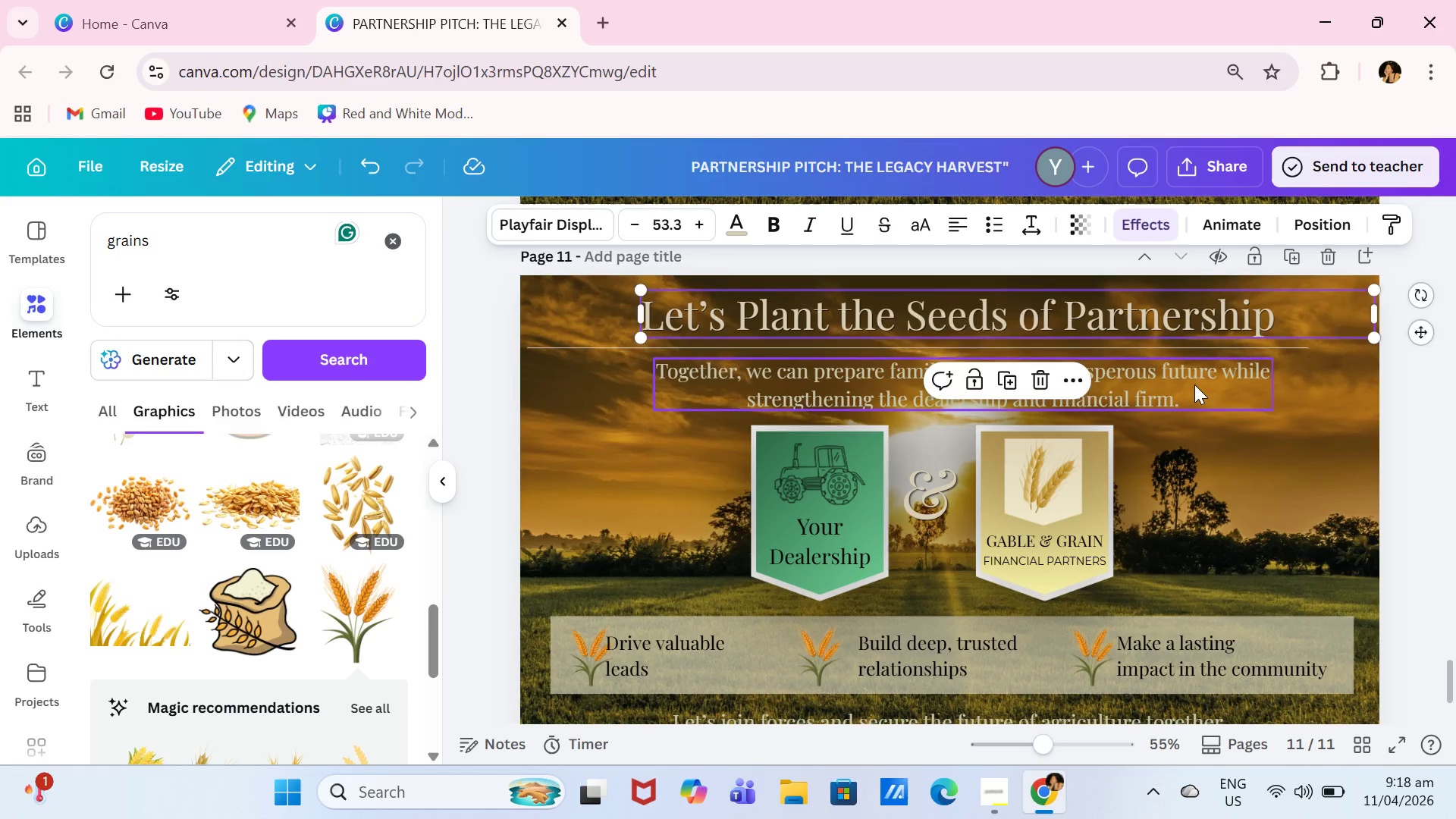 
double_click([1194, 384])
 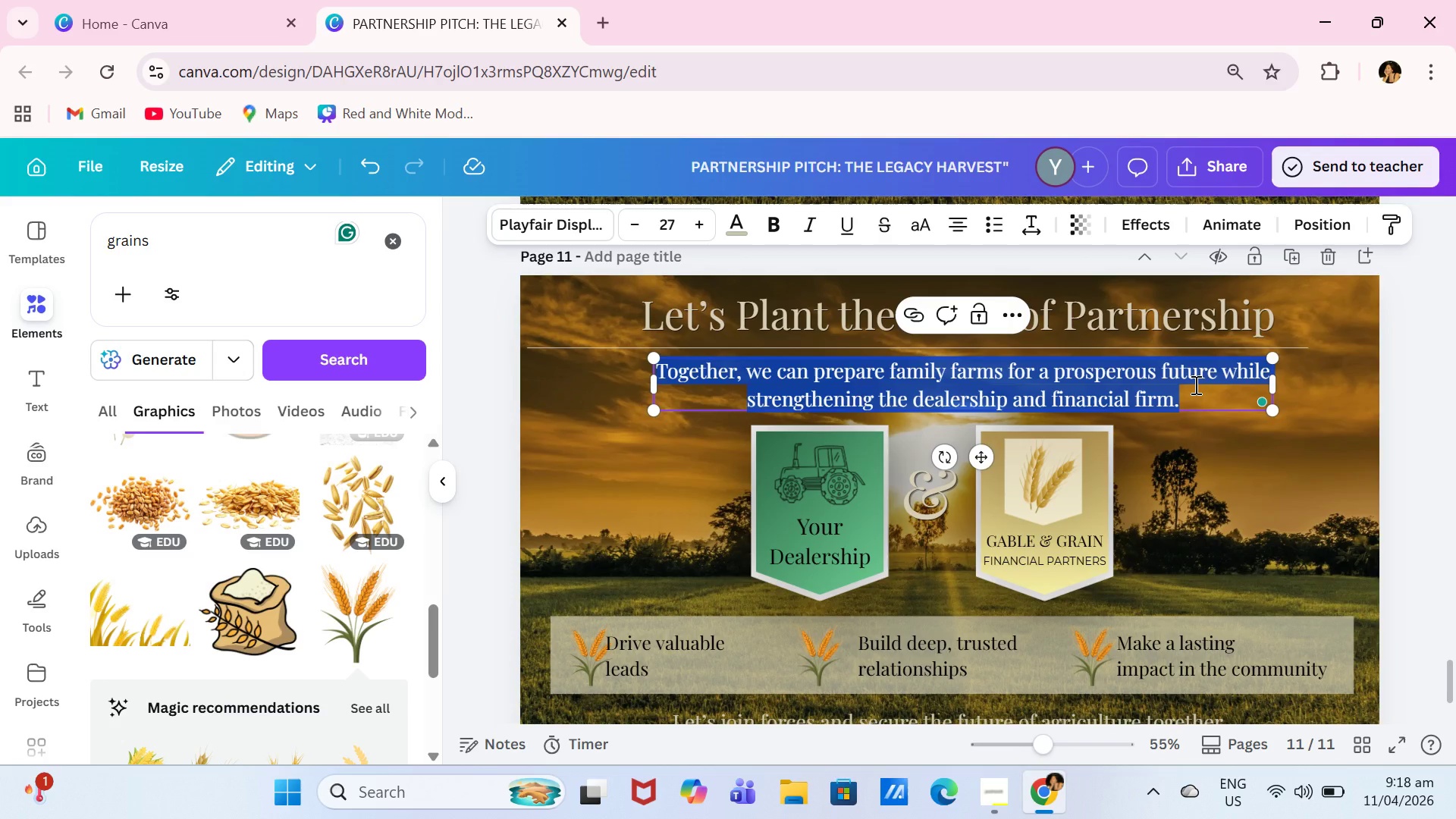 
type(We're ready to join forces and help family farns)
key(Backspace)
key(Backspace)
type(ms,)
key(Backspace)
type( thrive.Reach out tp)
key(Backspace)
type(o discuss how we can give )
key(Backspace)
key(Backspace)
key(Backspace)
key(Backspace)
key(Backspace)
type(begin )
 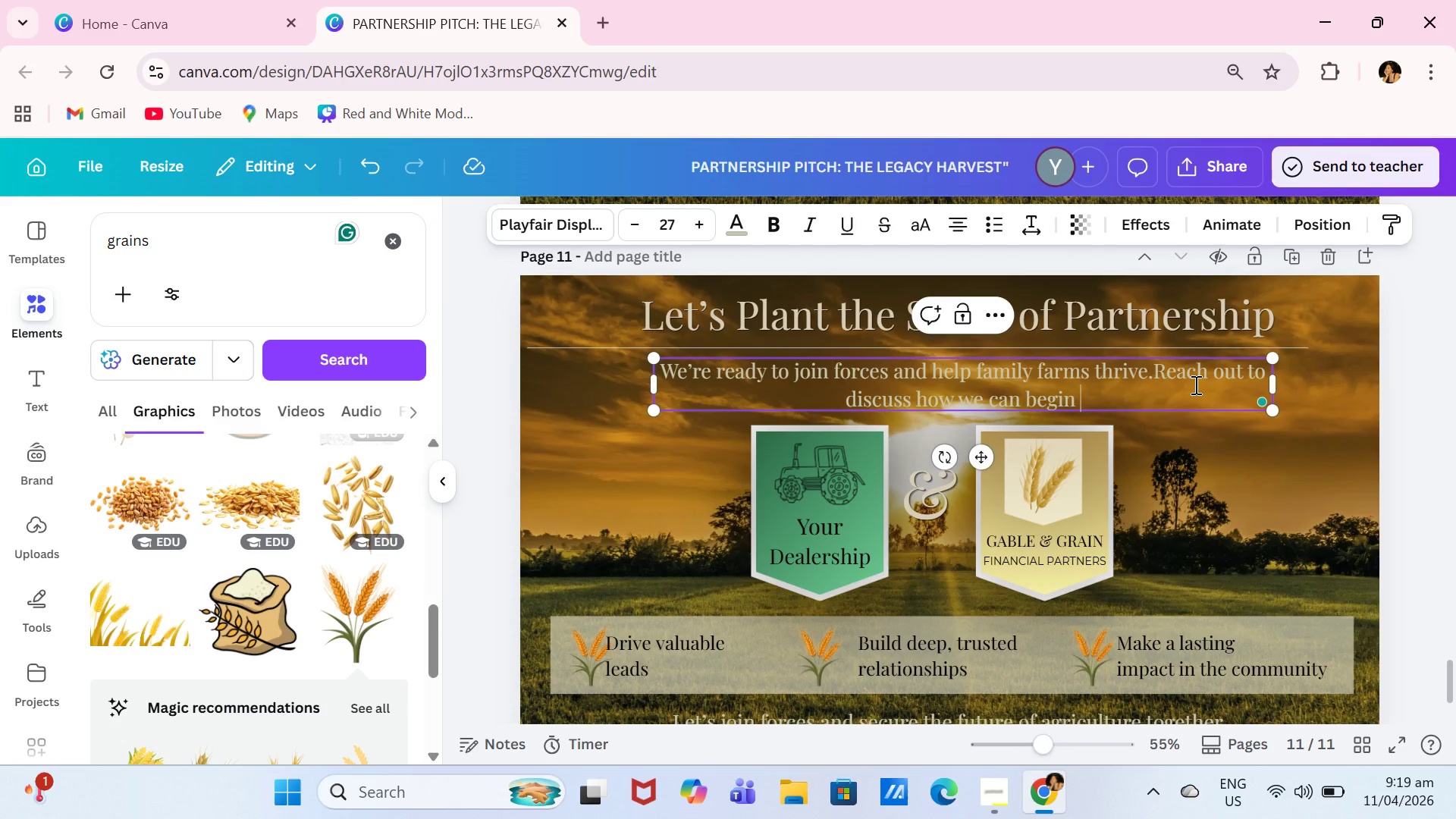 
type(sowing the ss)
key(Backspace)
type(edds)
key(Backspace)
key(Backspace)
key(Backspace)
type(eds of a prosperous partnership.)
 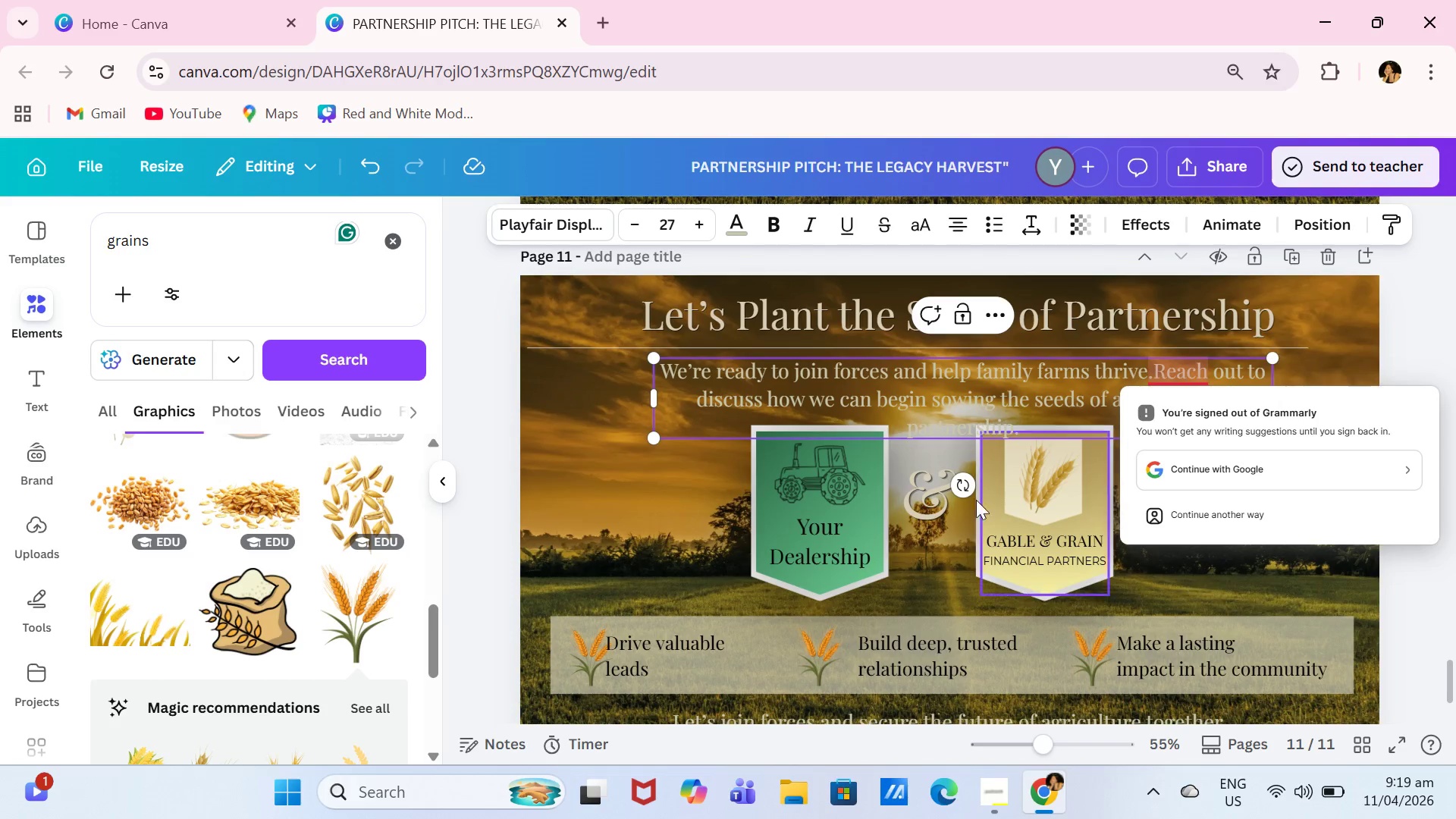 
wait(6.48)
 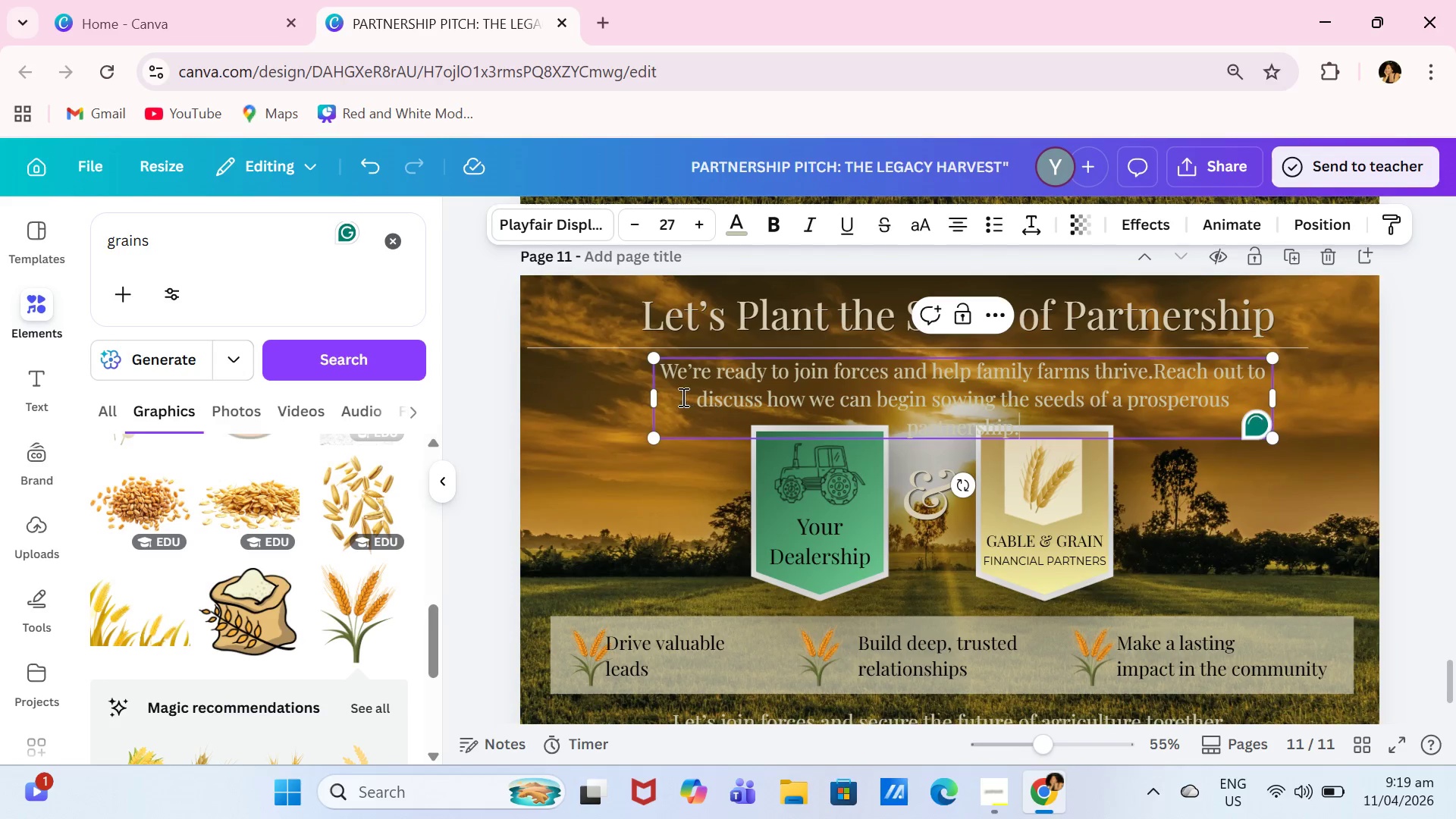 
key(Space)
 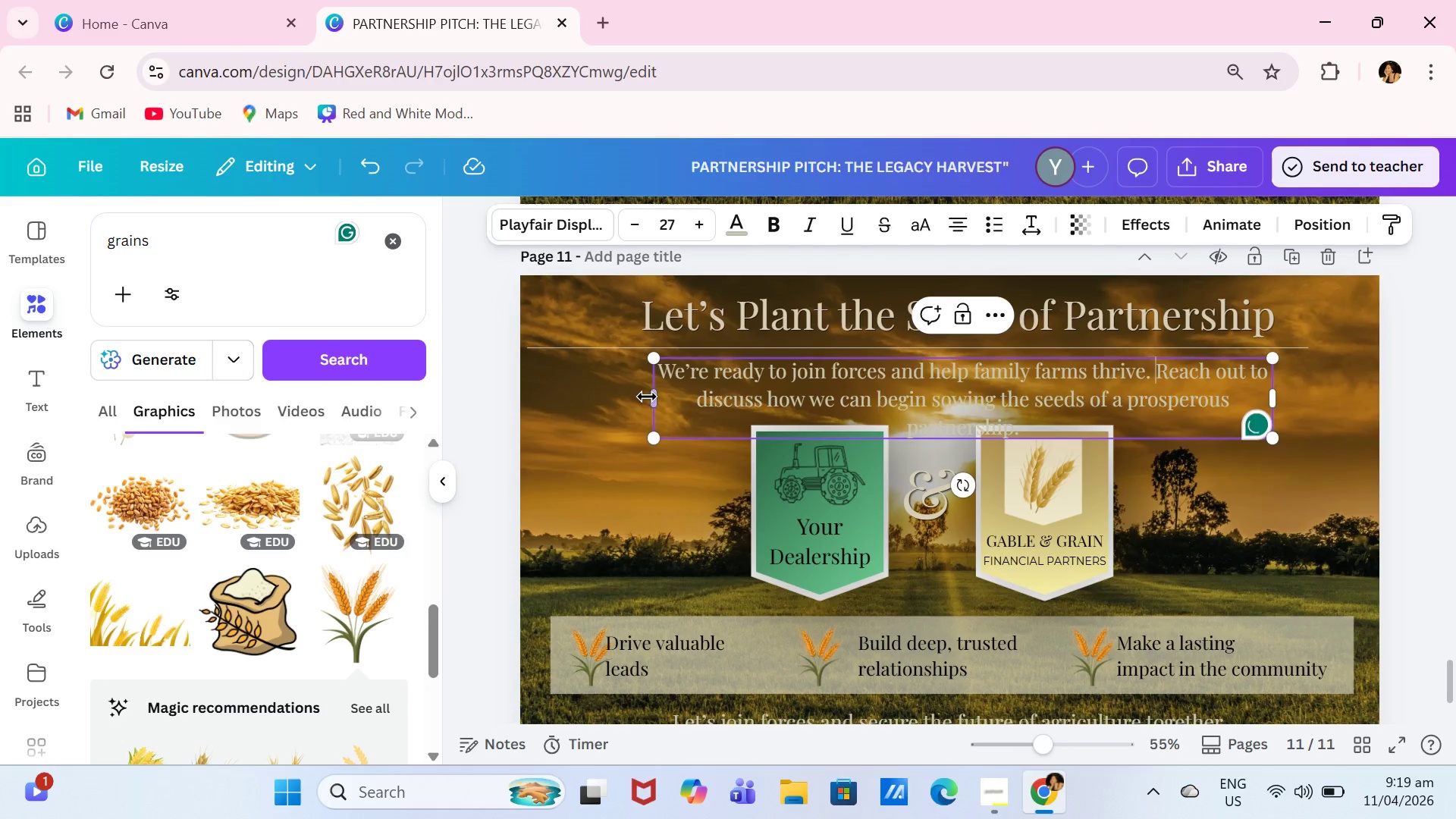 
left_click_drag(start_coordinate=[651, 397], to_coordinate=[628, 395])
 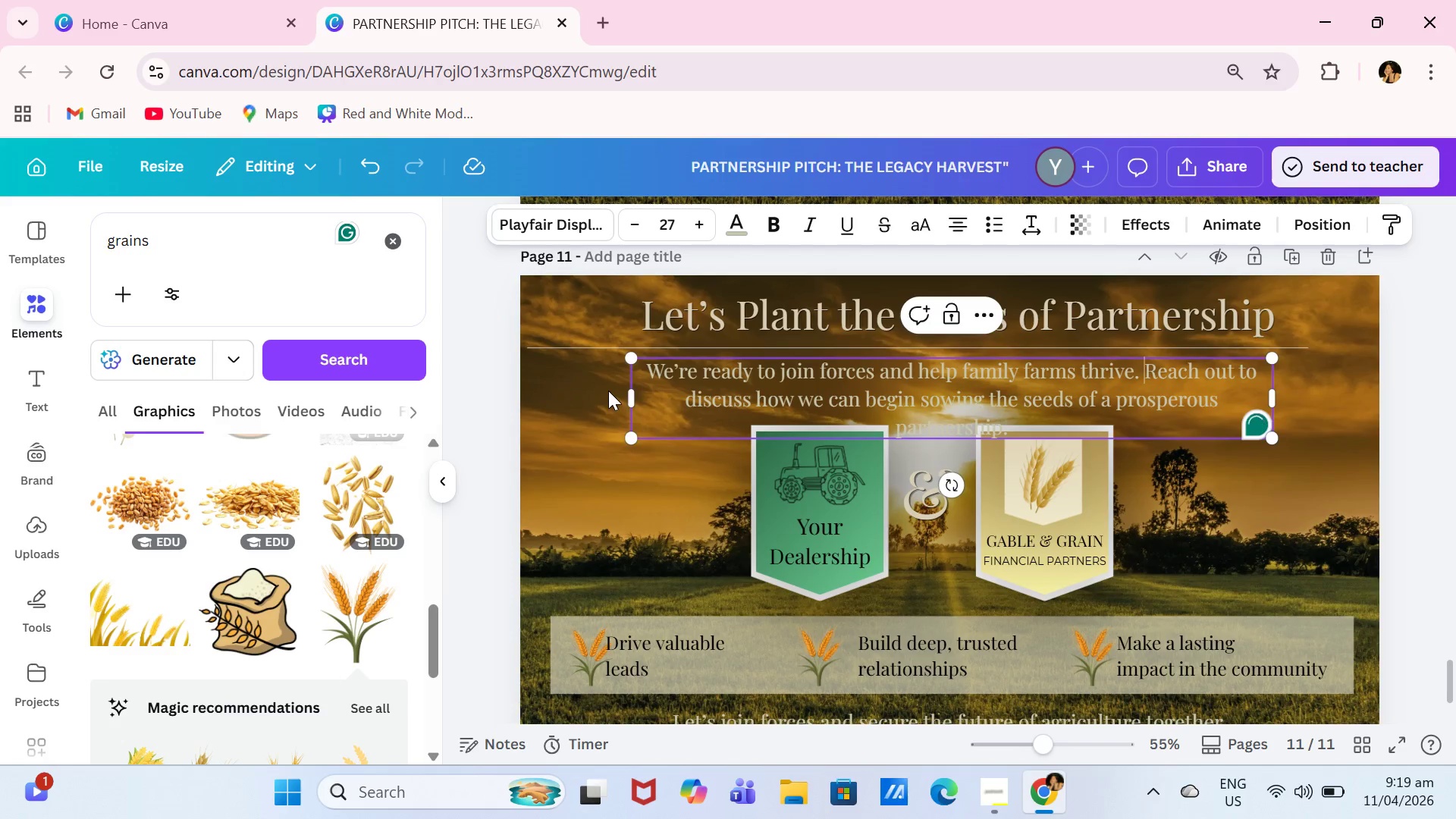 
left_click_drag(start_coordinate=[608, 391], to_coordinate=[600, 390])
 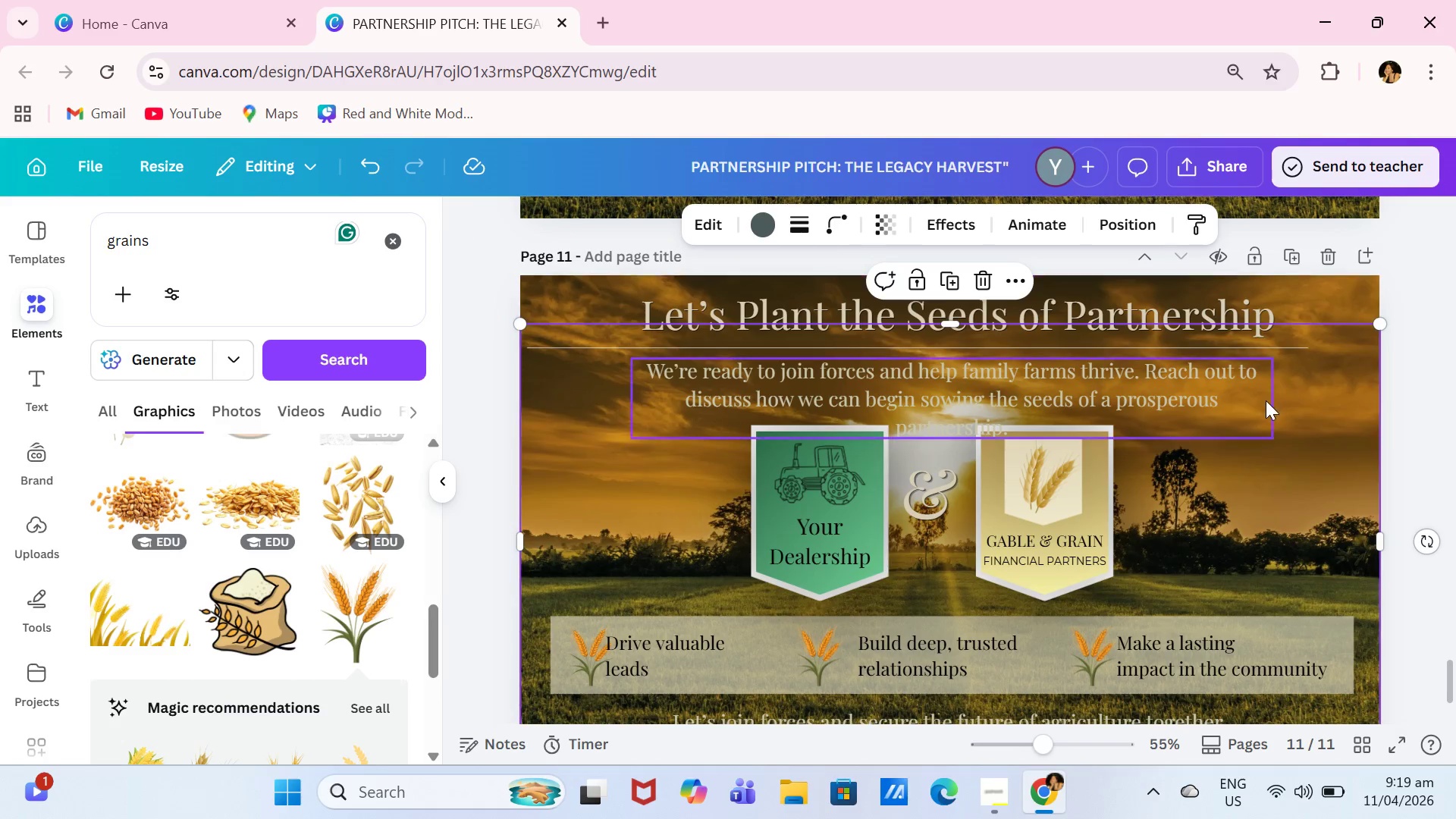 
left_click([1225, 398])
 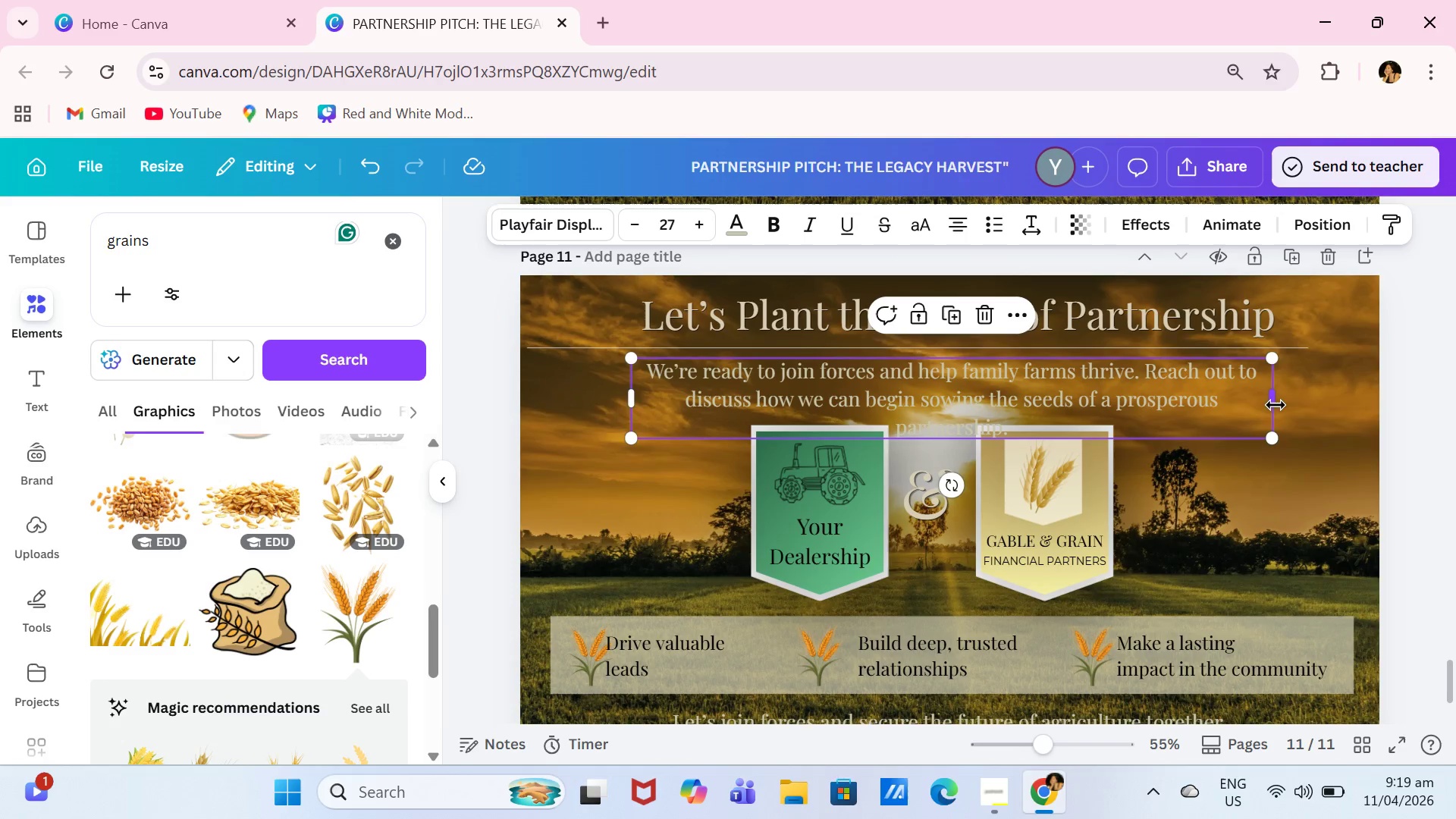 
left_click_drag(start_coordinate=[1275, 405], to_coordinate=[1344, 403])
 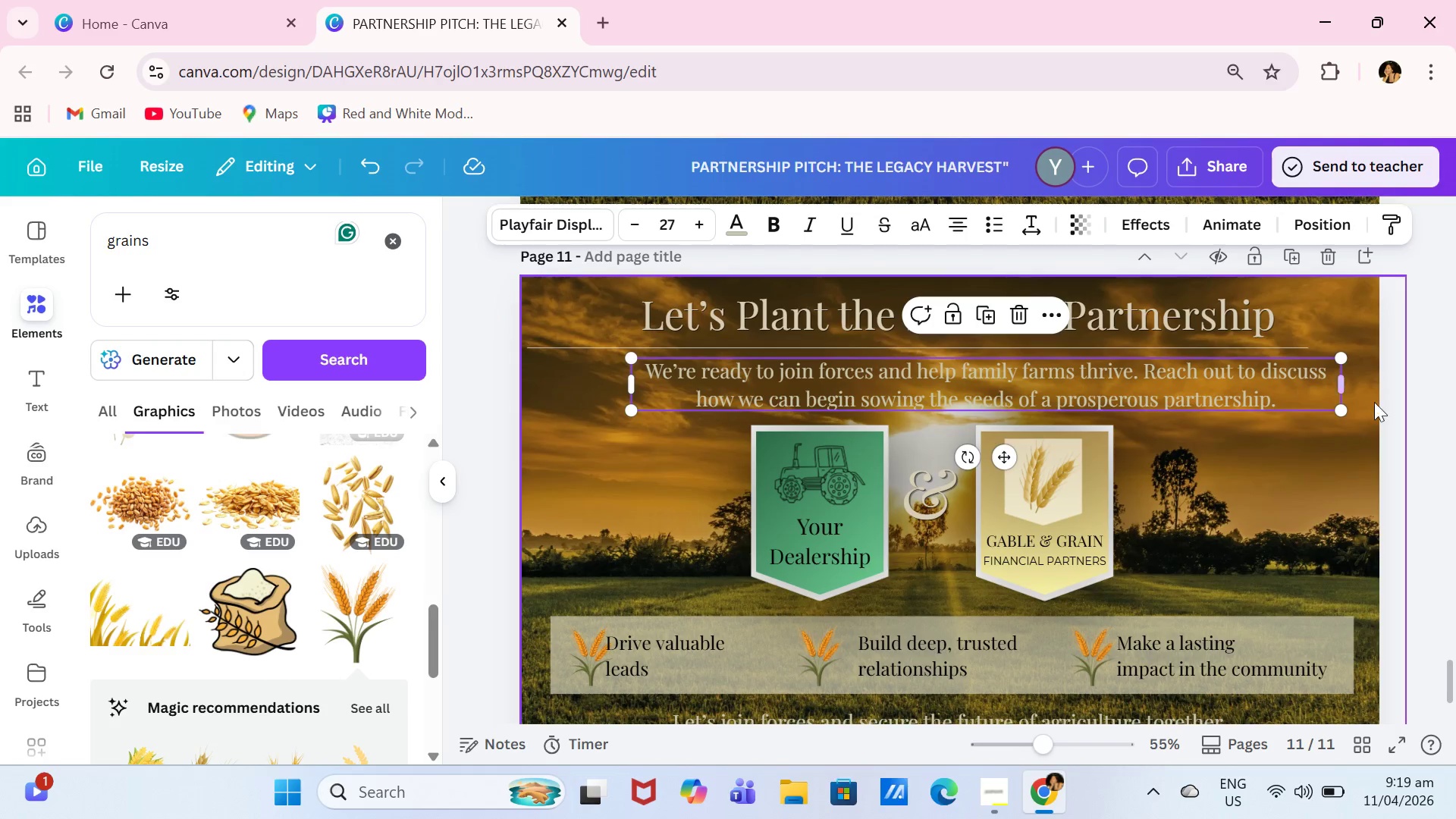 
left_click_drag(start_coordinate=[1362, 403], to_coordinate=[1375, 402])
 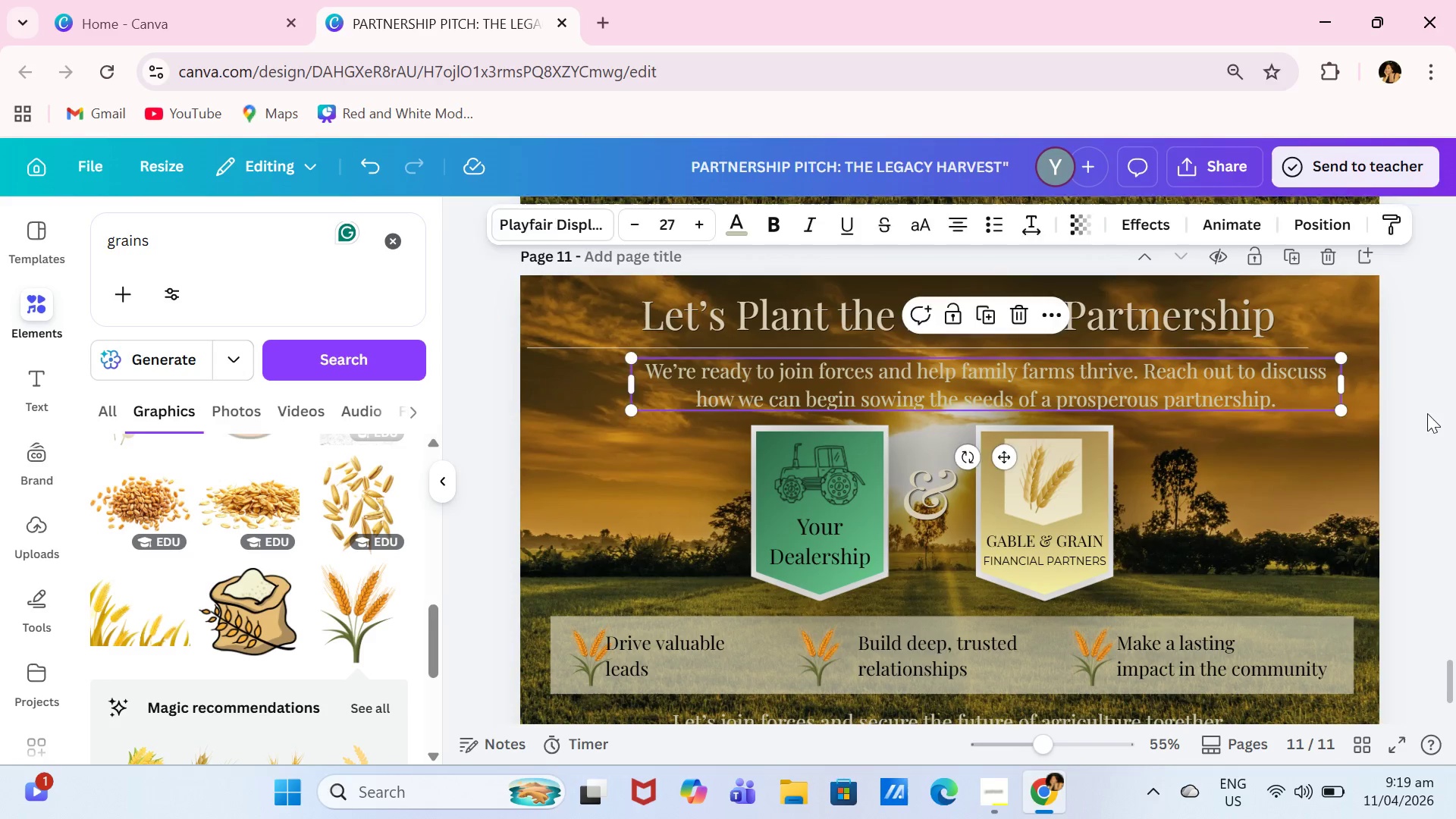 
left_click([1427, 413])
 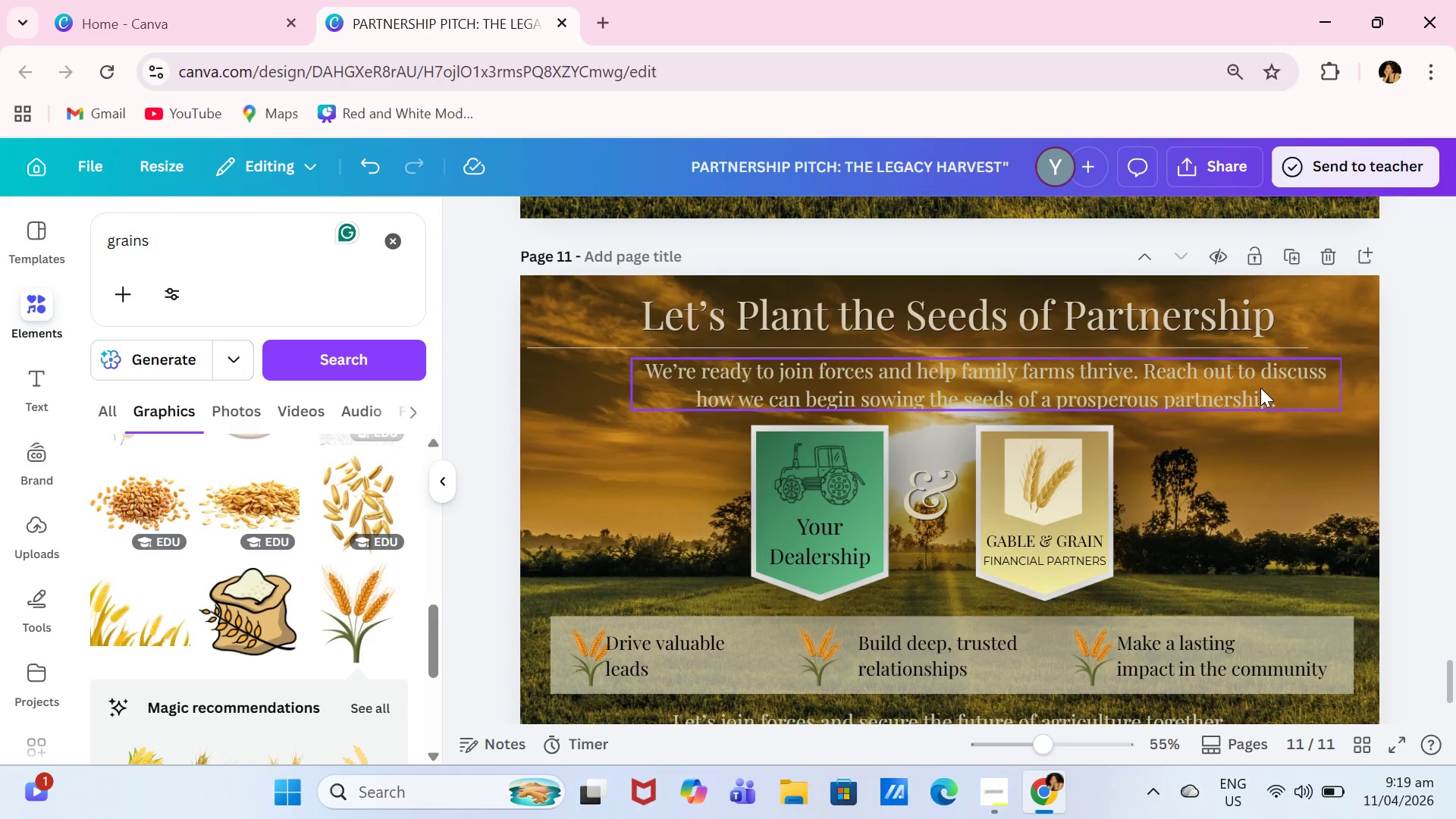 
left_click_drag(start_coordinate=[1259, 388], to_coordinate=[1235, 382])
 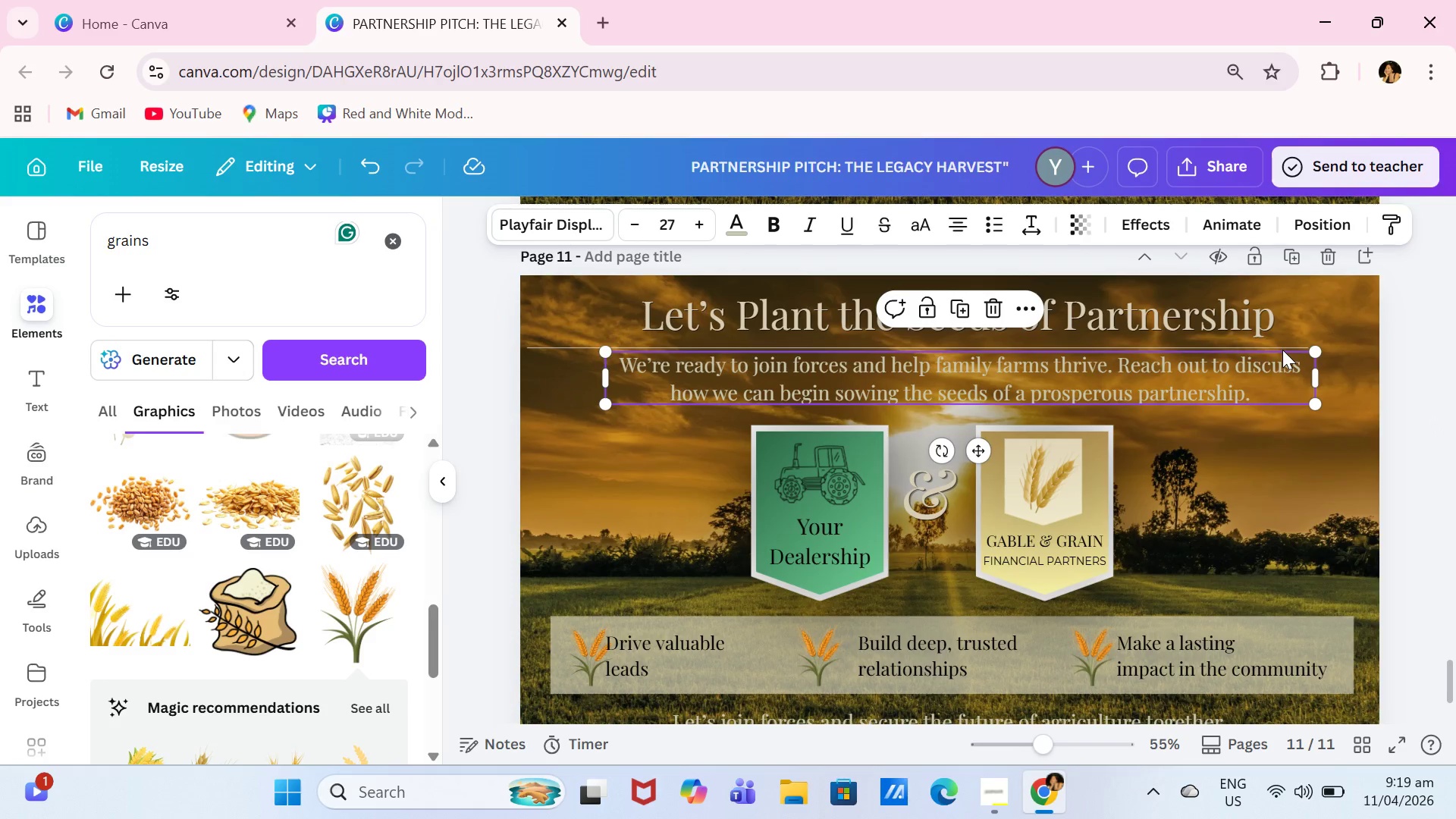 
left_click([1282, 349])
 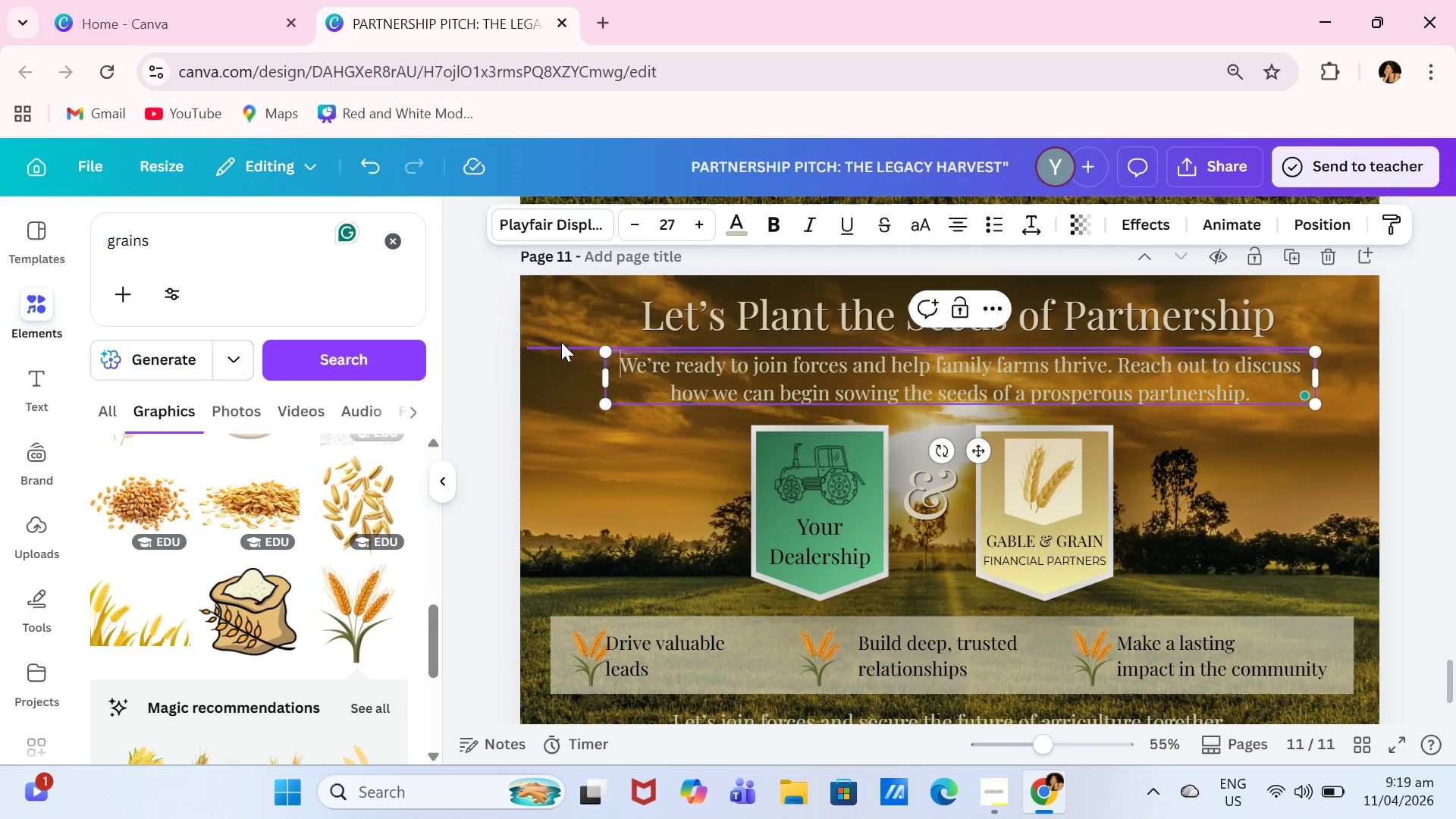 
left_click_drag(start_coordinate=[561, 347], to_coordinate=[617, 347])
 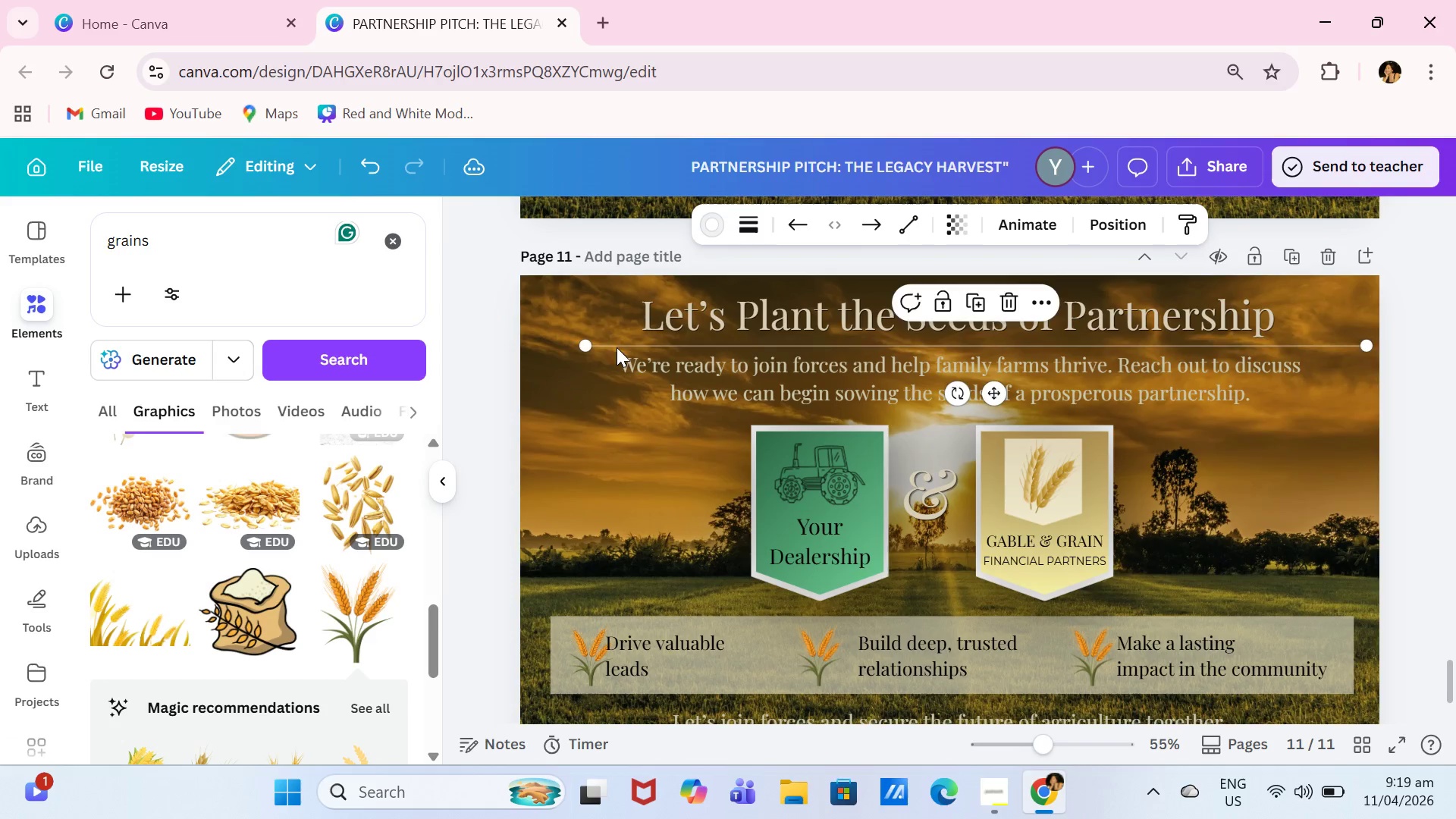 
left_click_drag(start_coordinate=[617, 347], to_coordinate=[594, 342])
 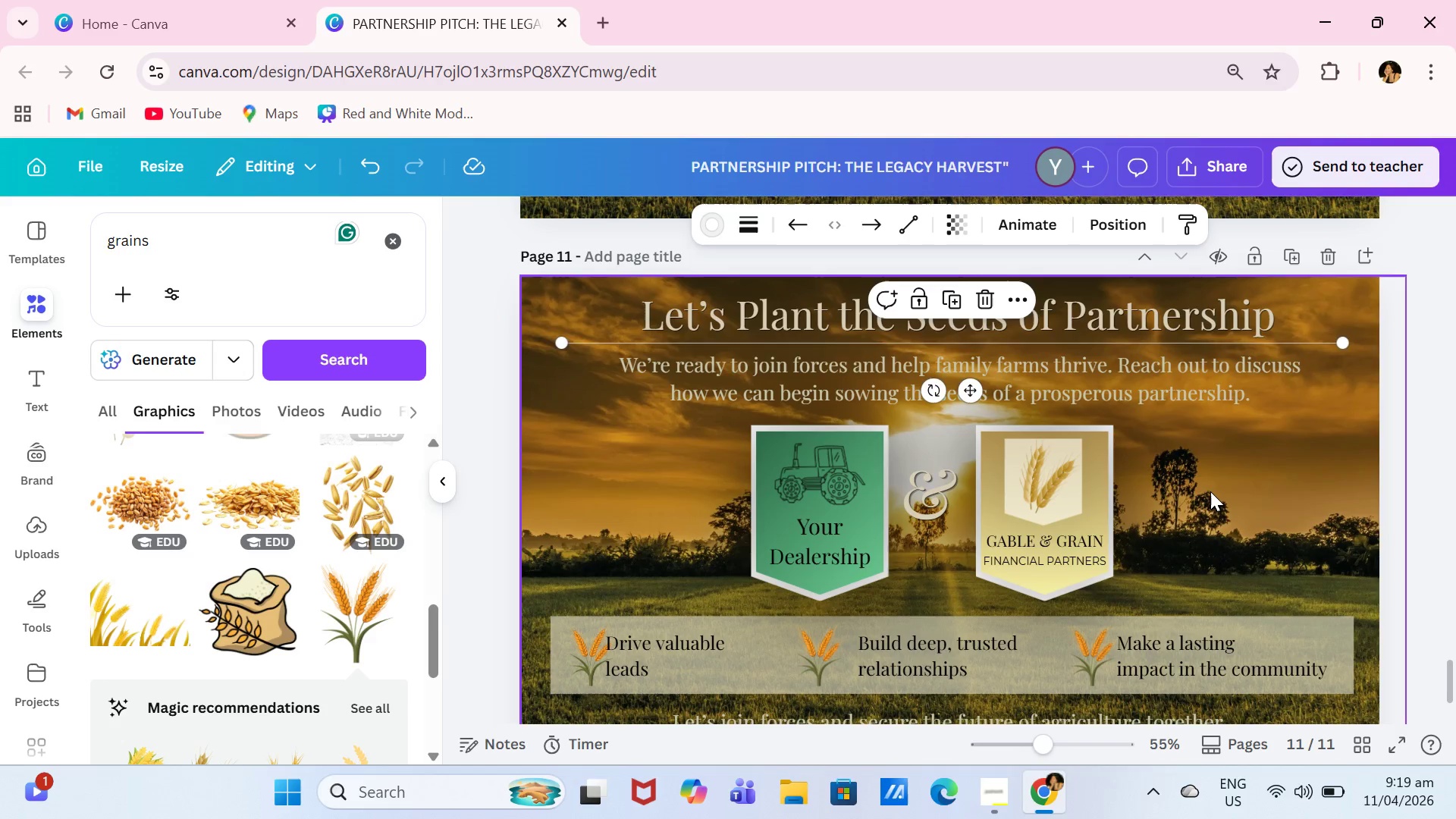 
left_click([1210, 491])
 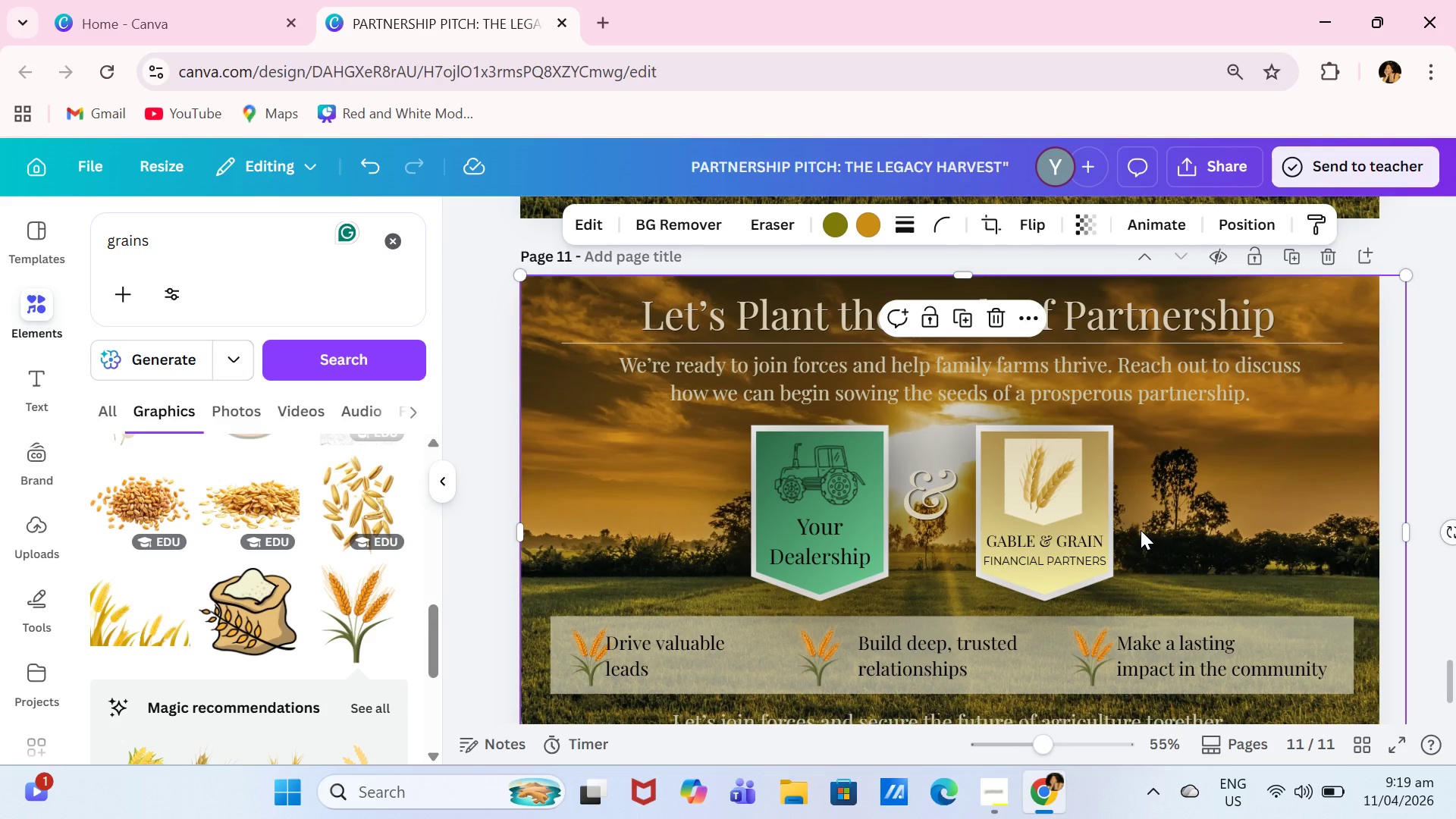 
left_click([1082, 510])
 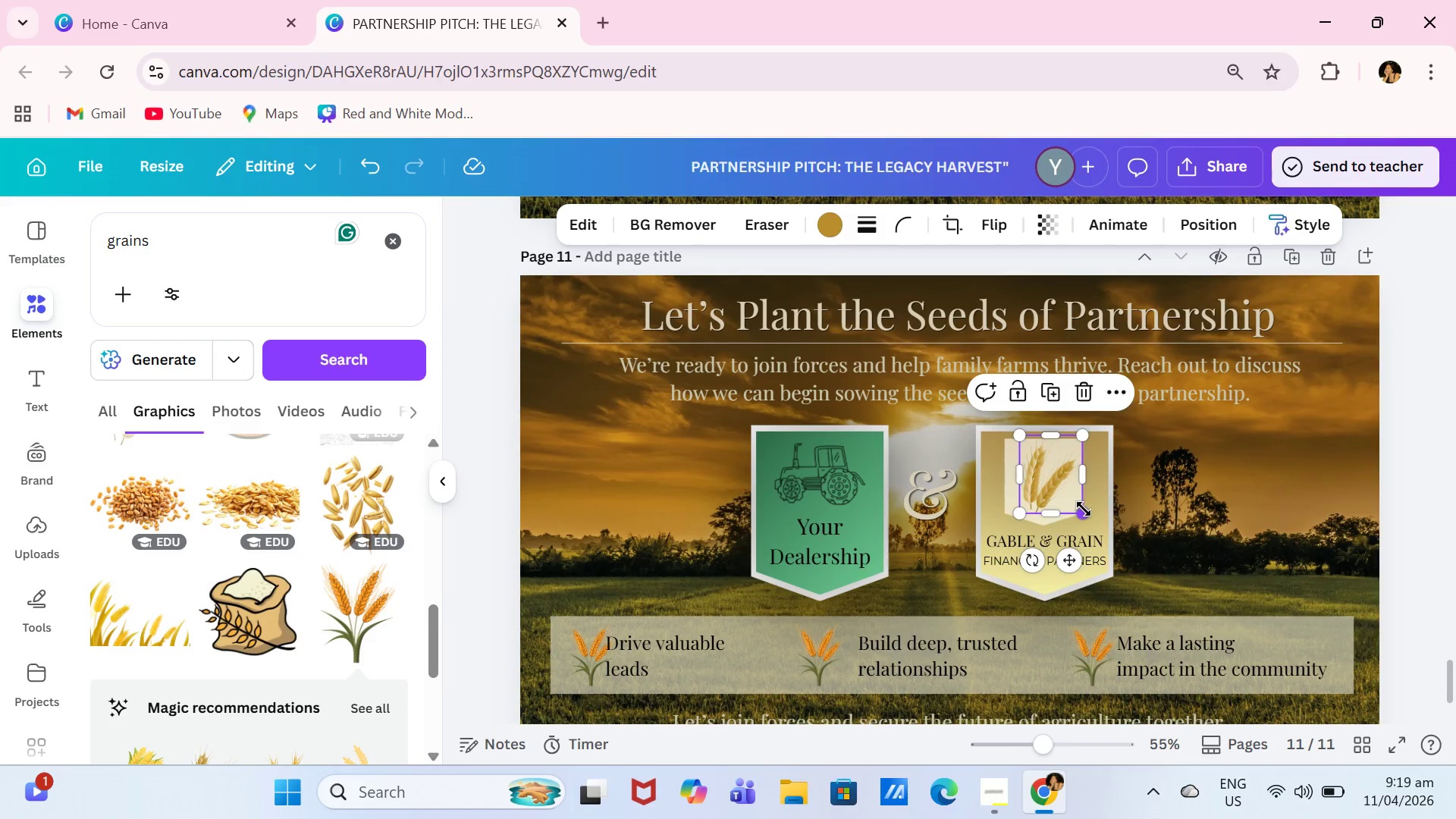 
key(Backspace)
 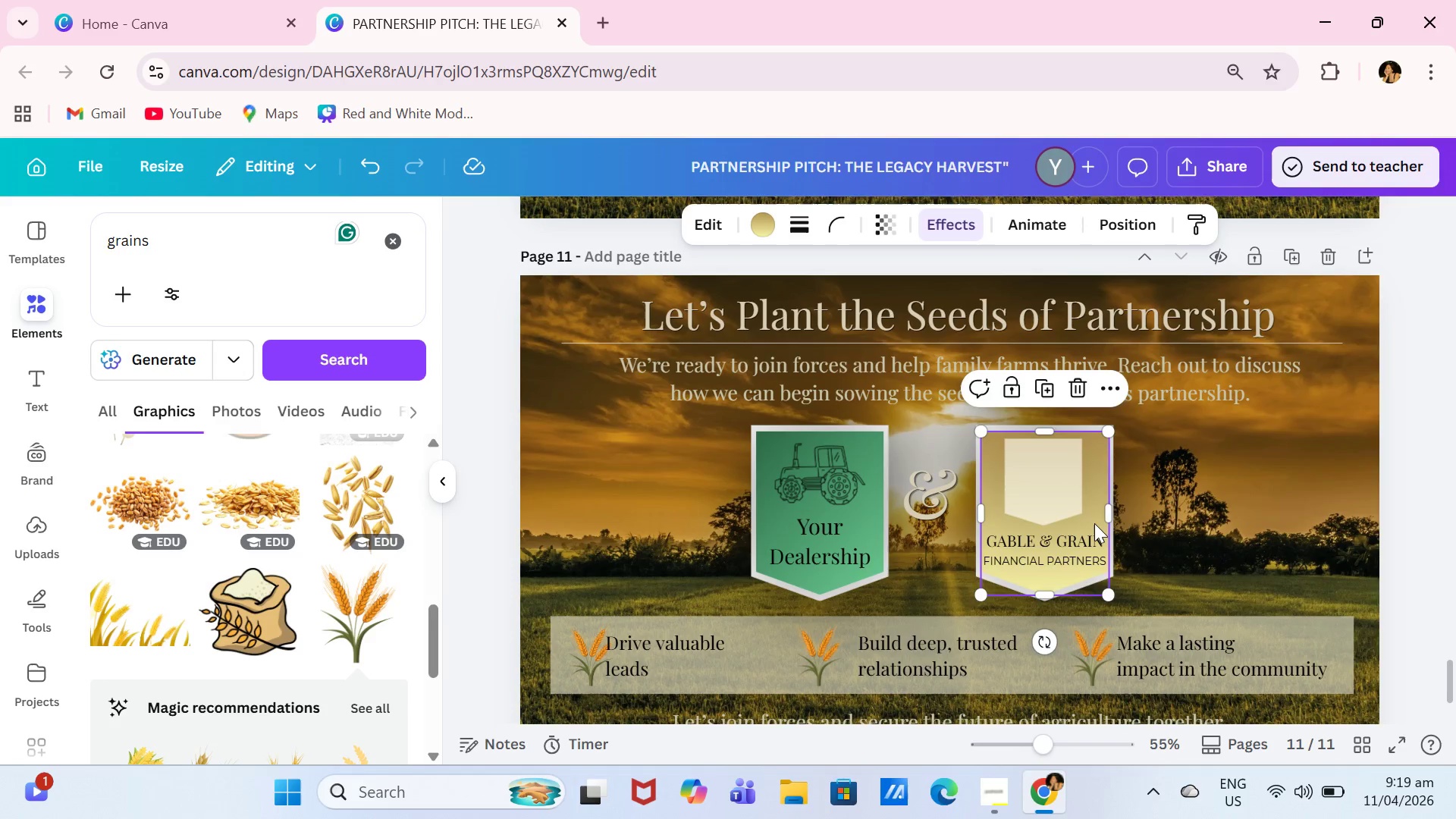 
key(Backspace)
 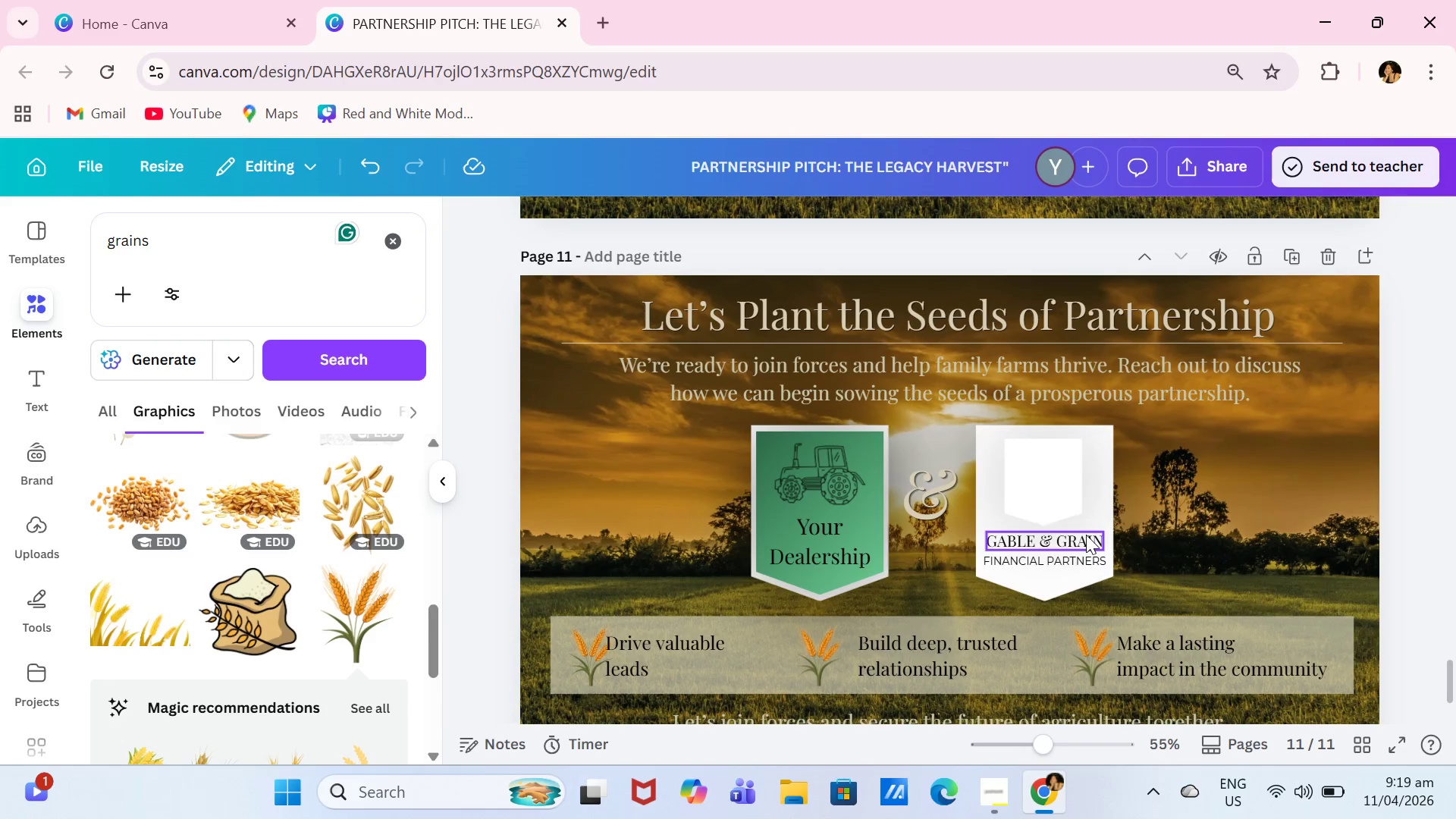 
double_click([1086, 535])
 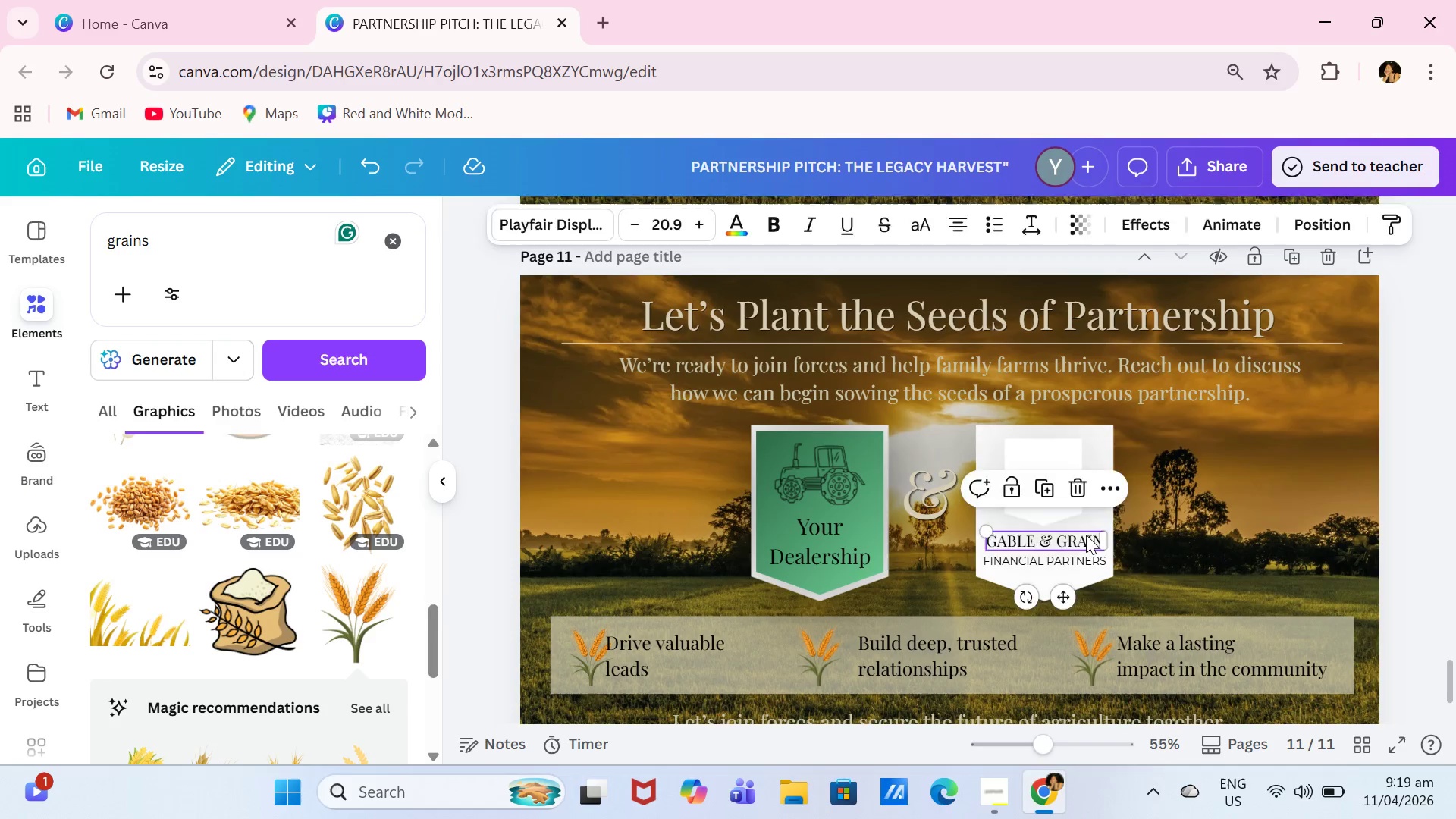 
key(Backspace)
 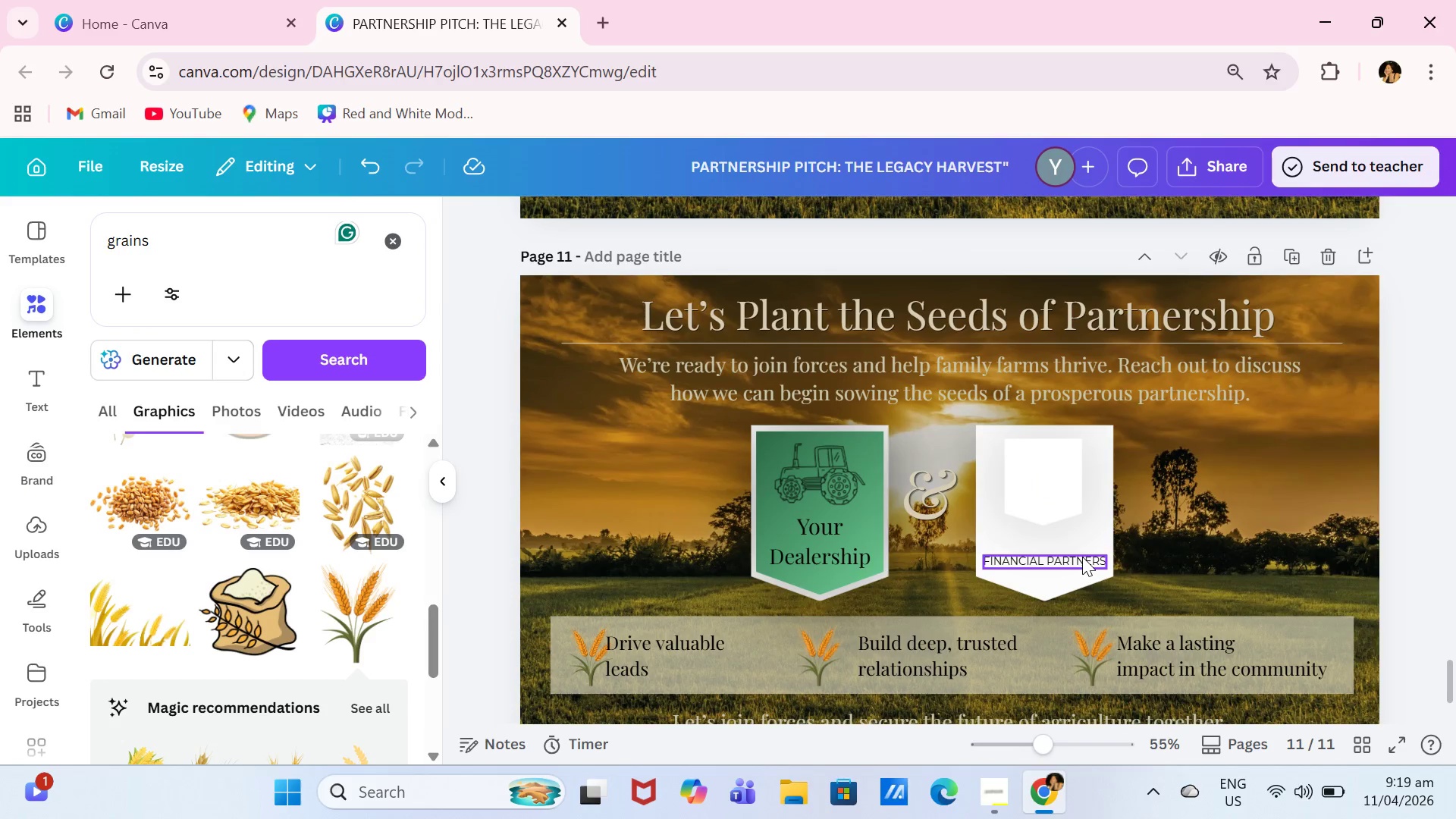 
left_click([1082, 557])
 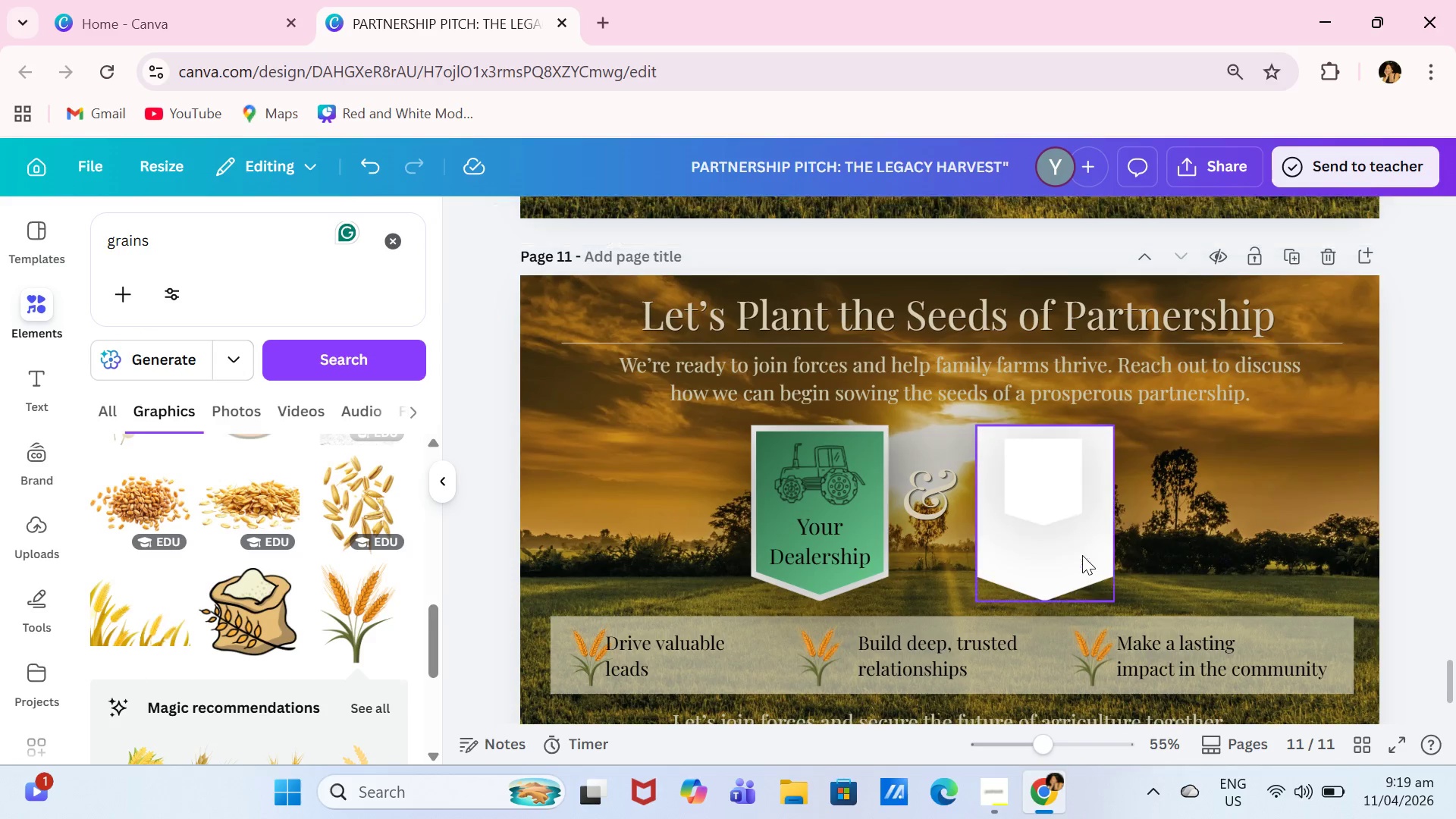 
key(Backspace)
 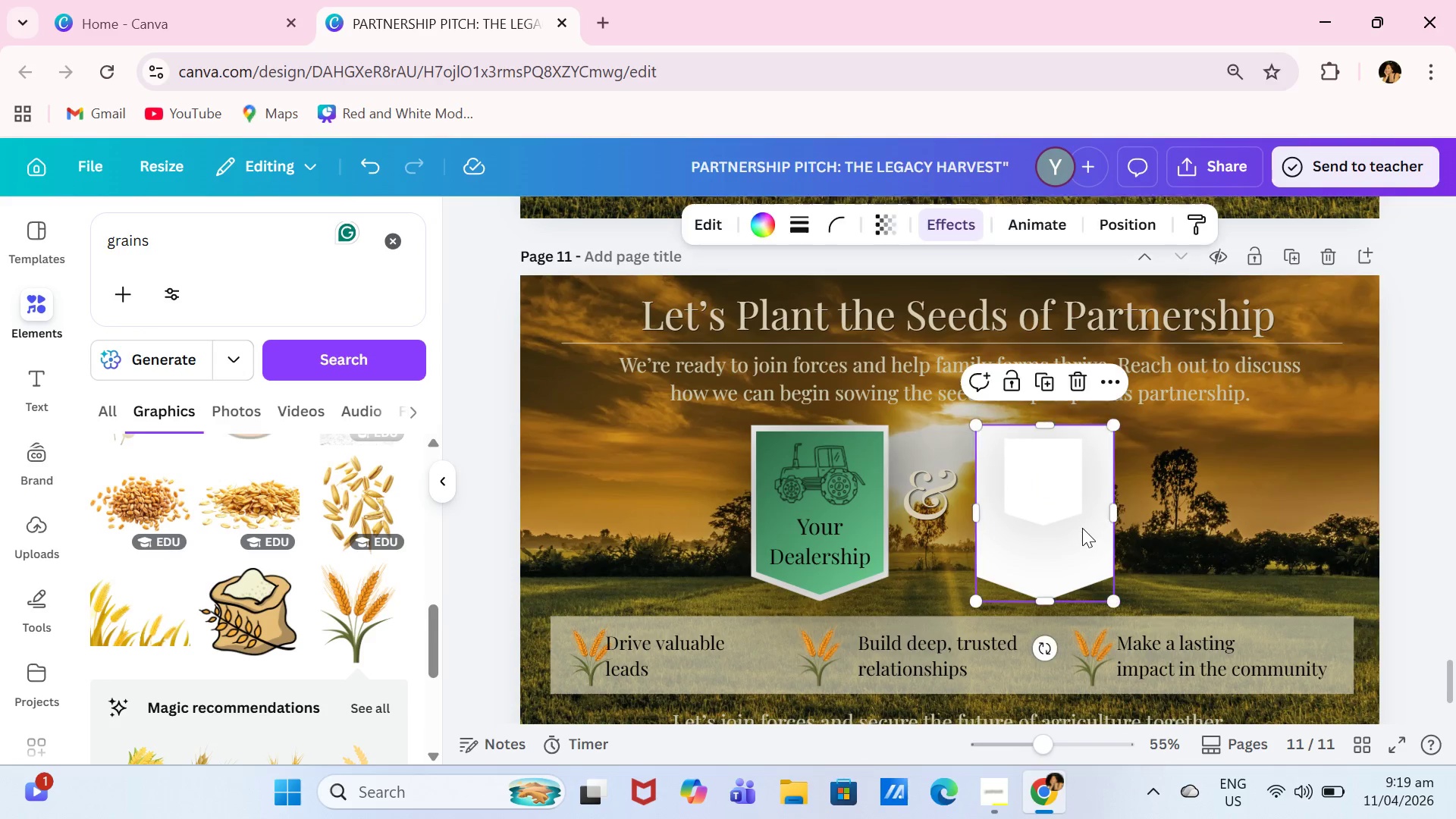 
double_click([1082, 528])
 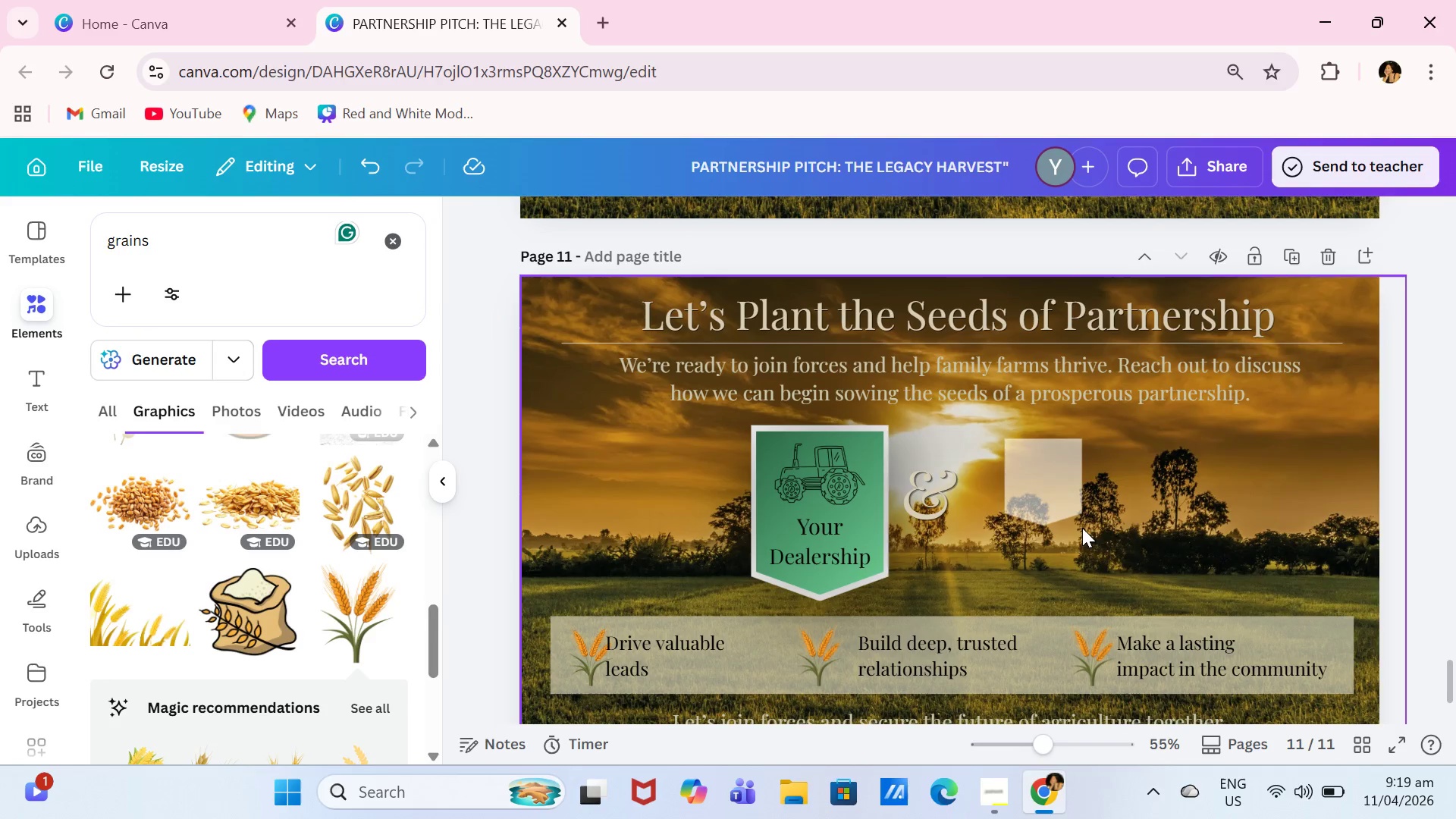 
key(Backspace)
 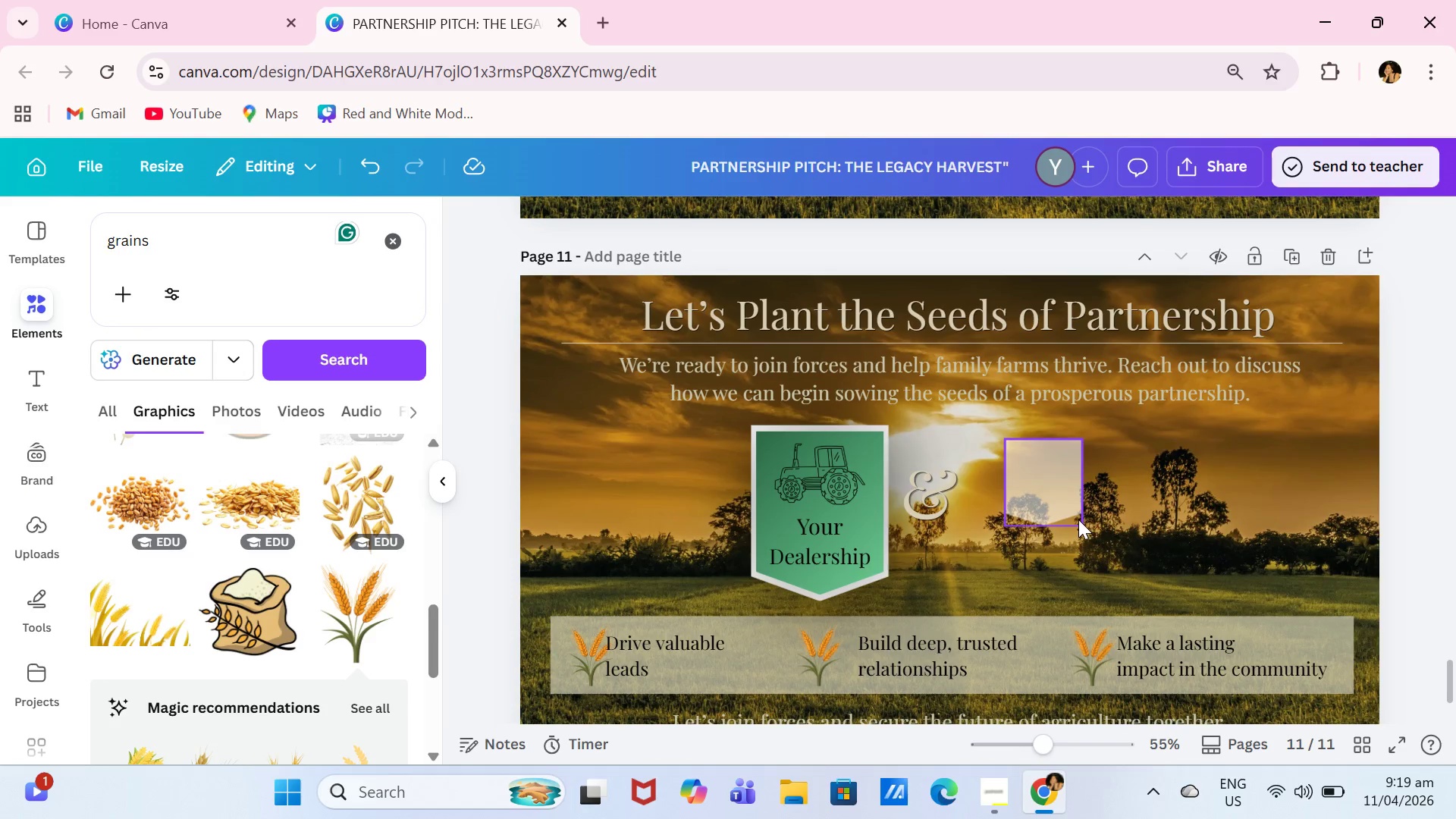 
left_click([1078, 519])
 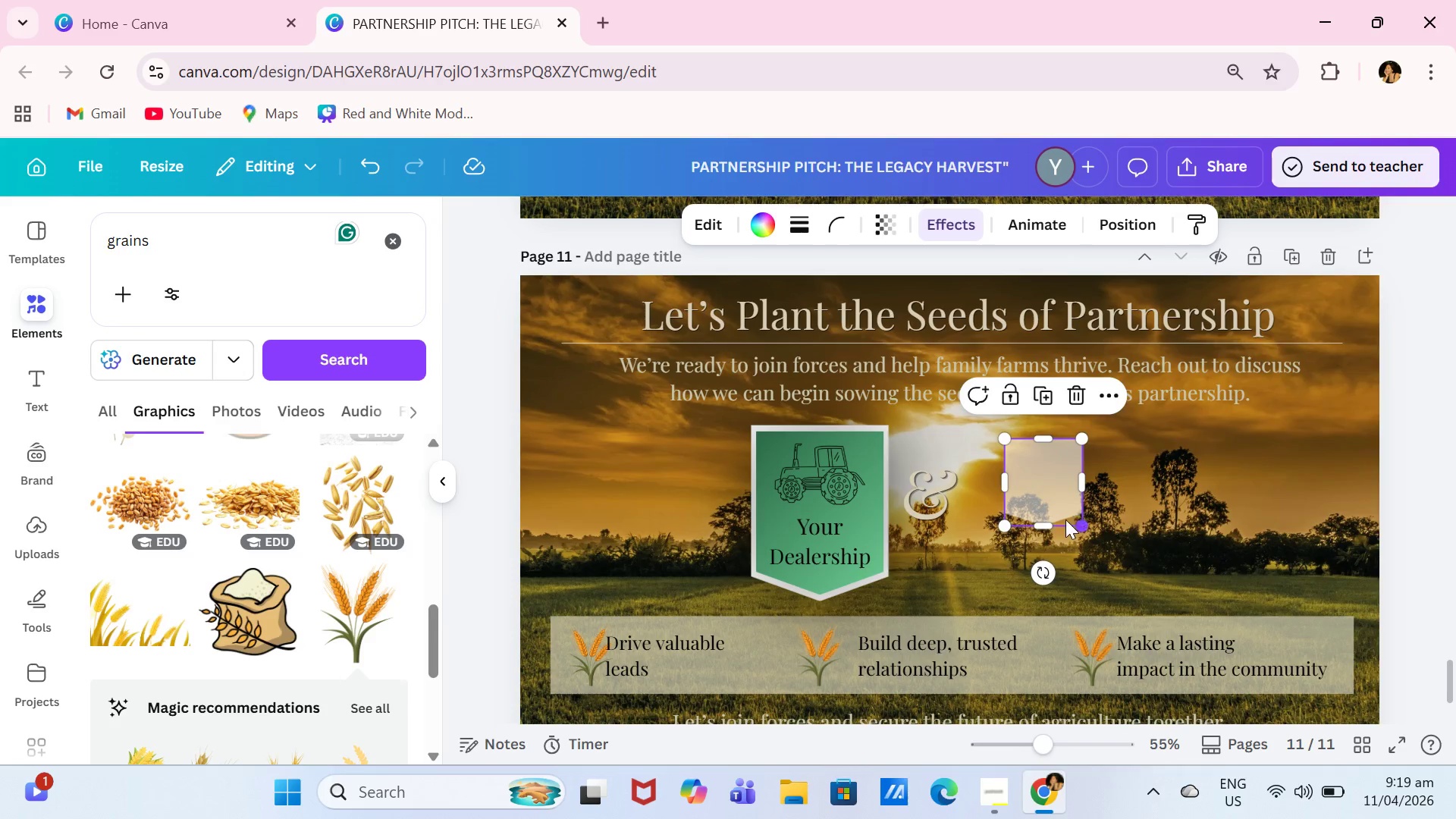 
key(Backspace)
 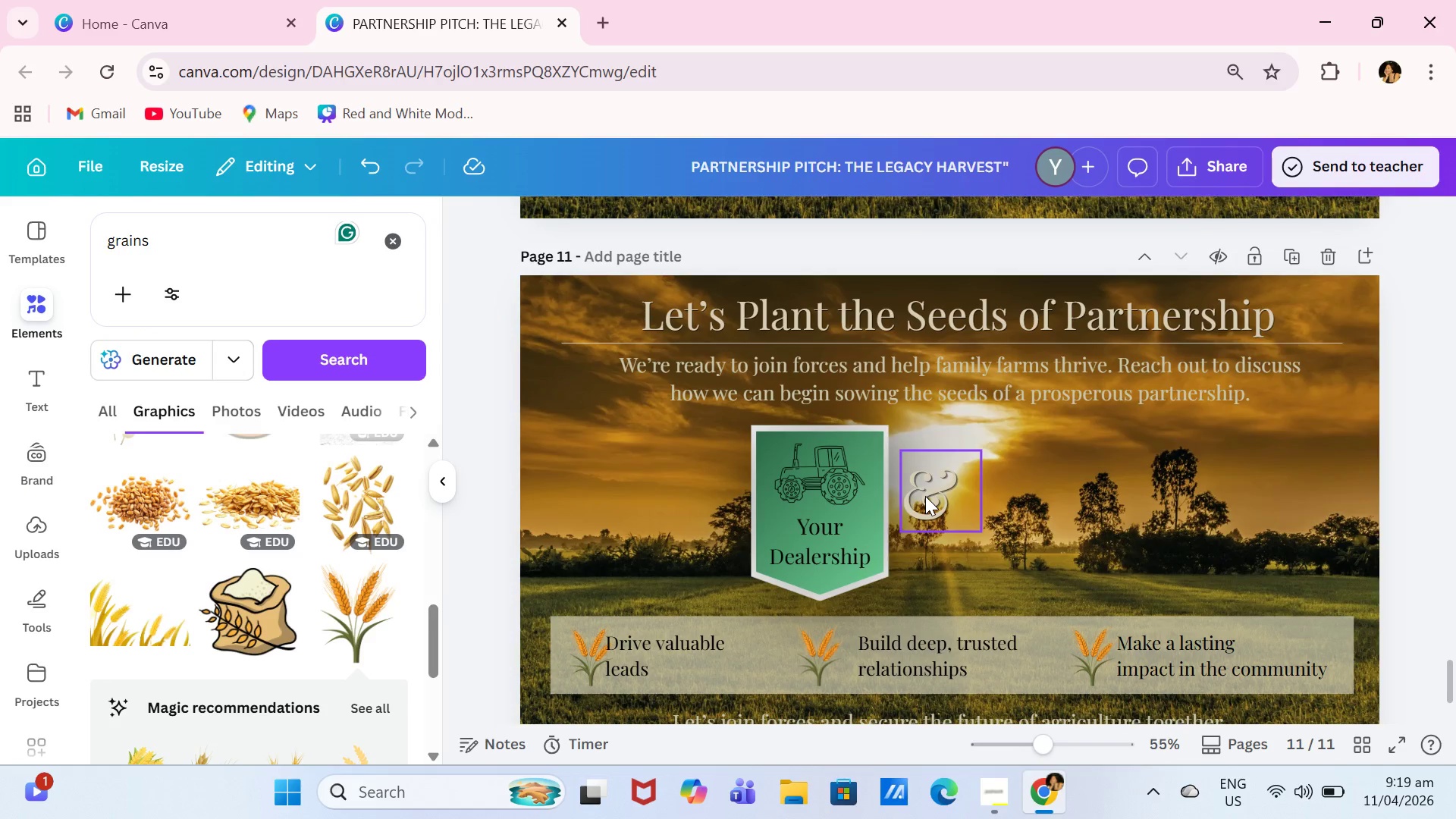 
left_click([925, 496])
 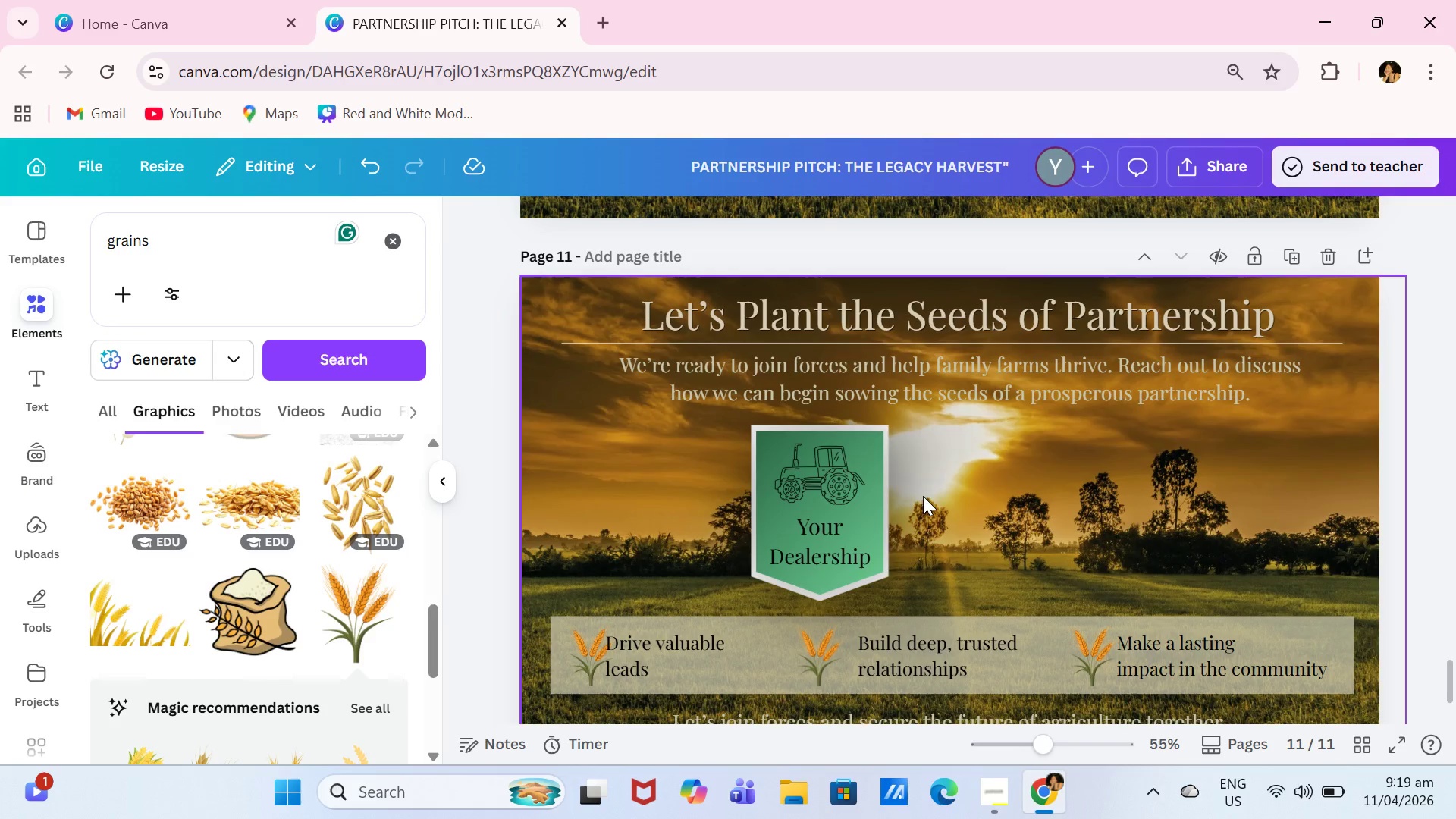 
key(Backspace)
 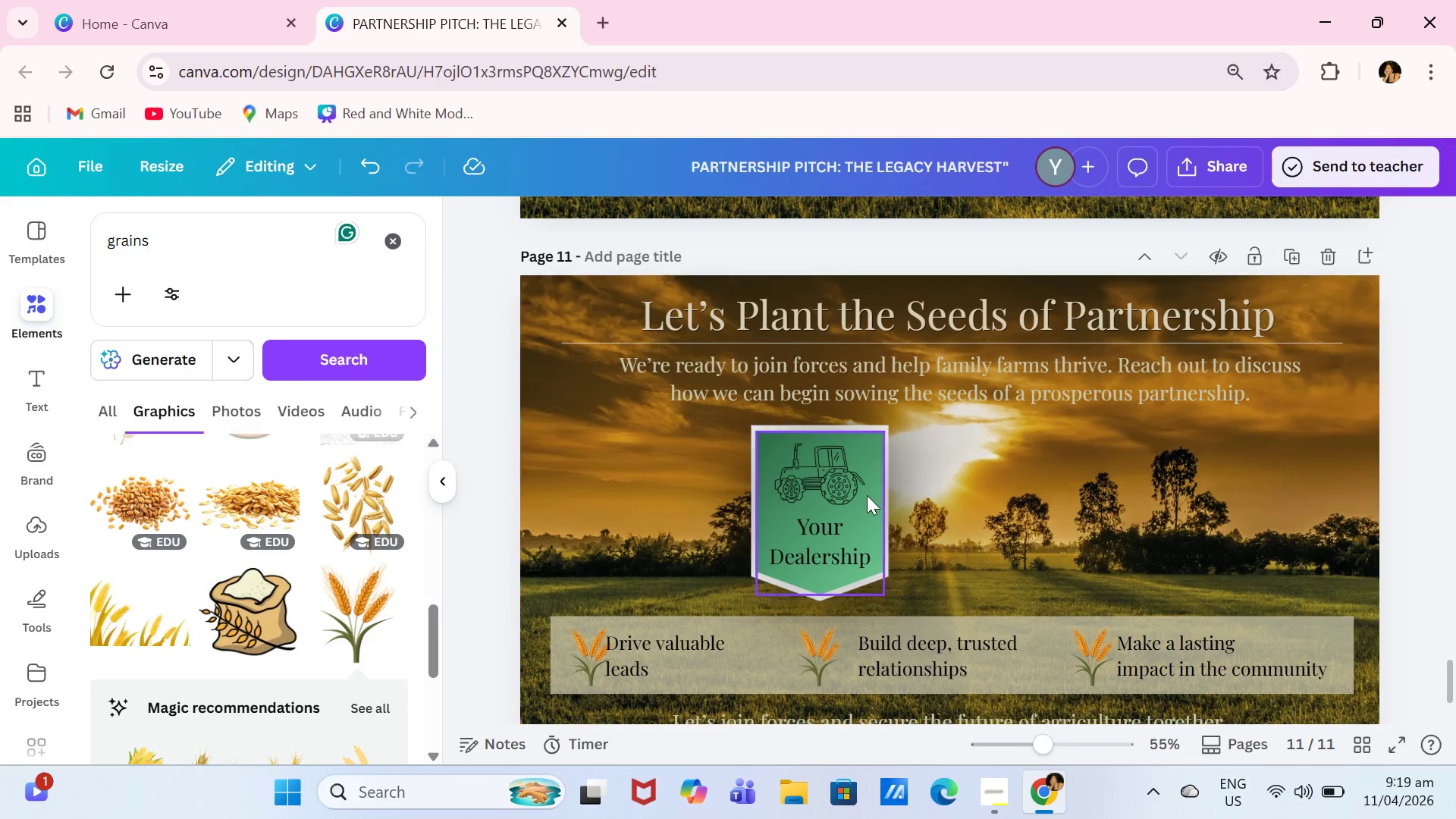 
double_click([866, 495])
 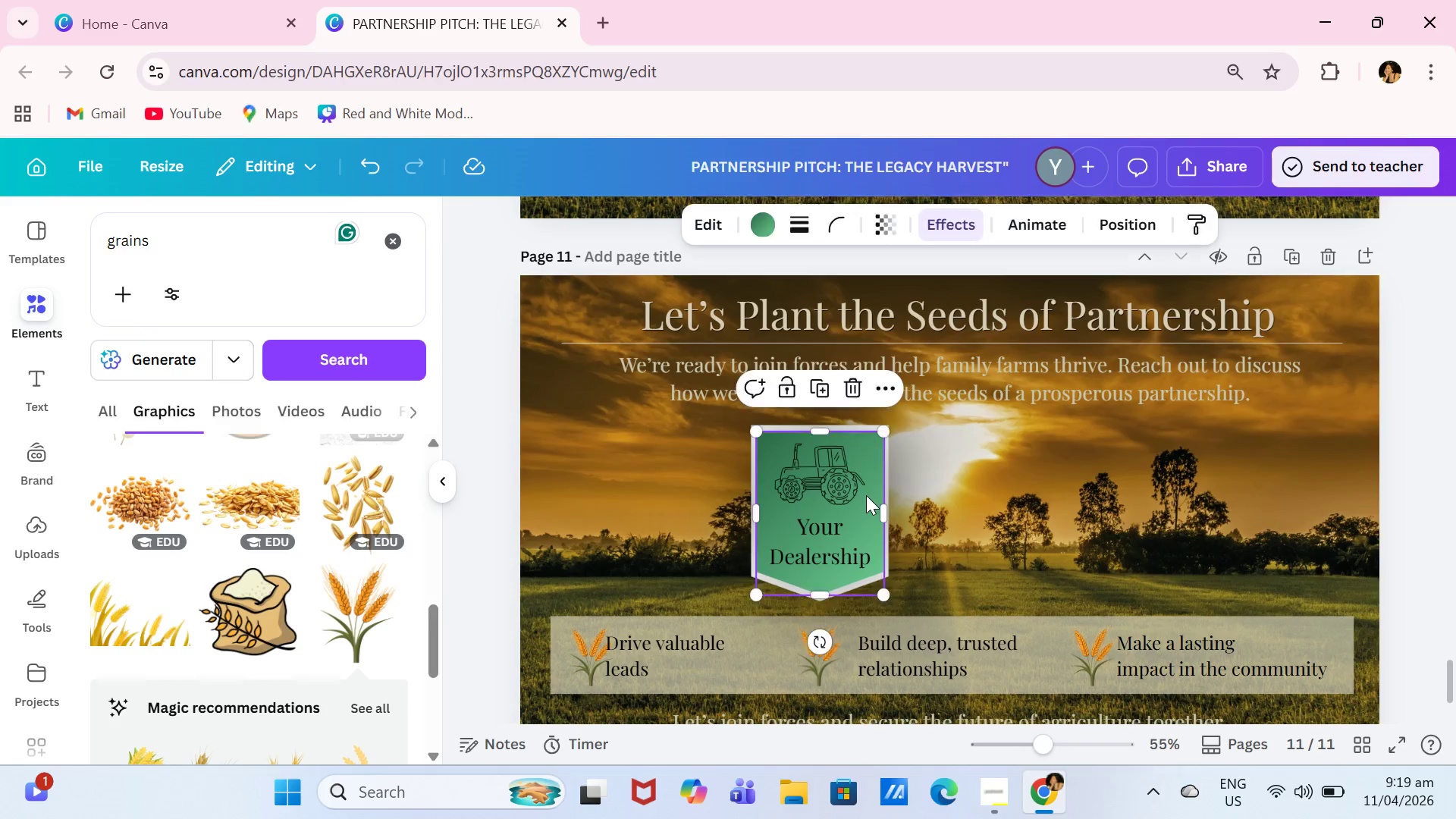 
key(Backspace)
 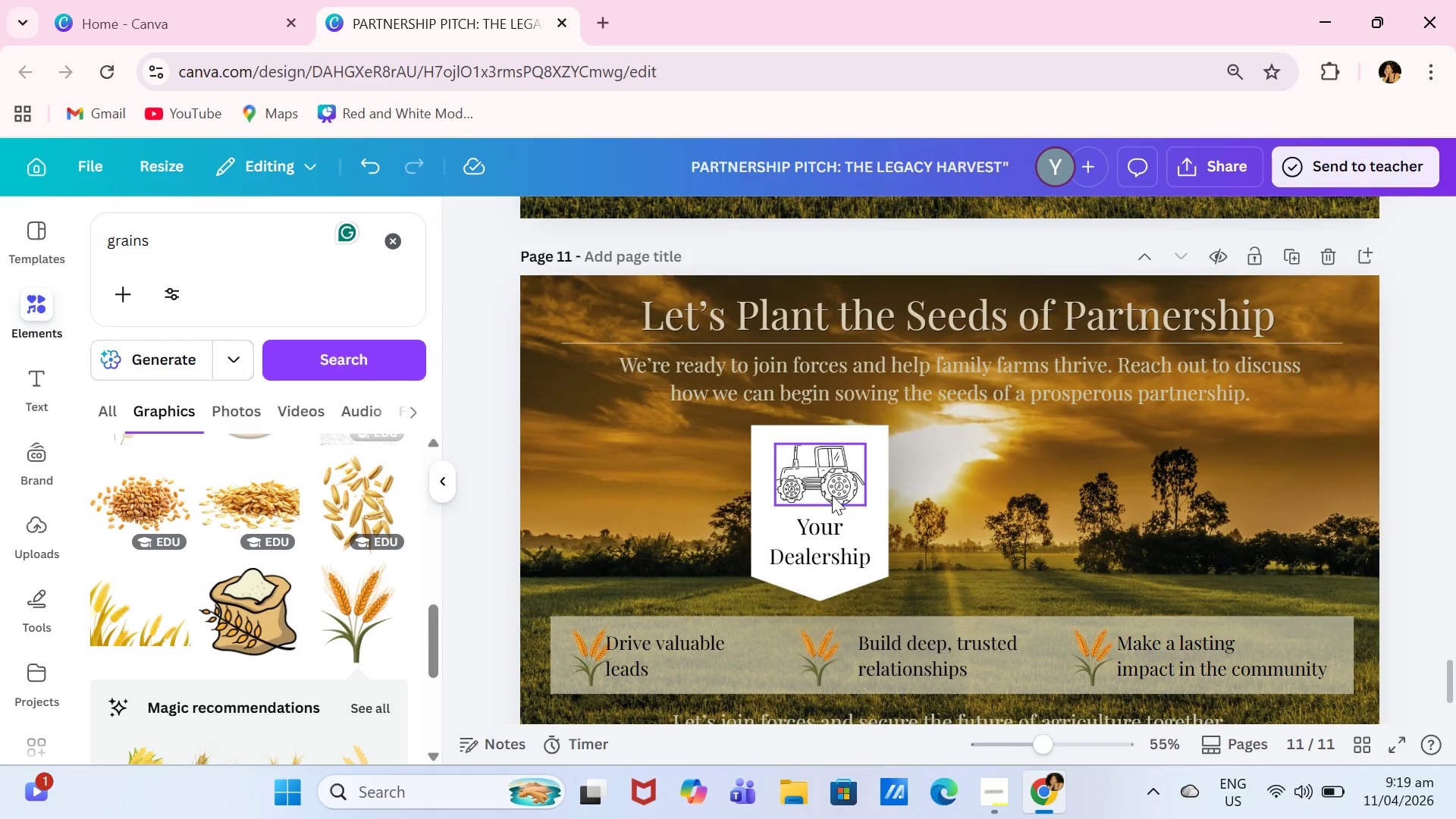 
left_click([832, 495])
 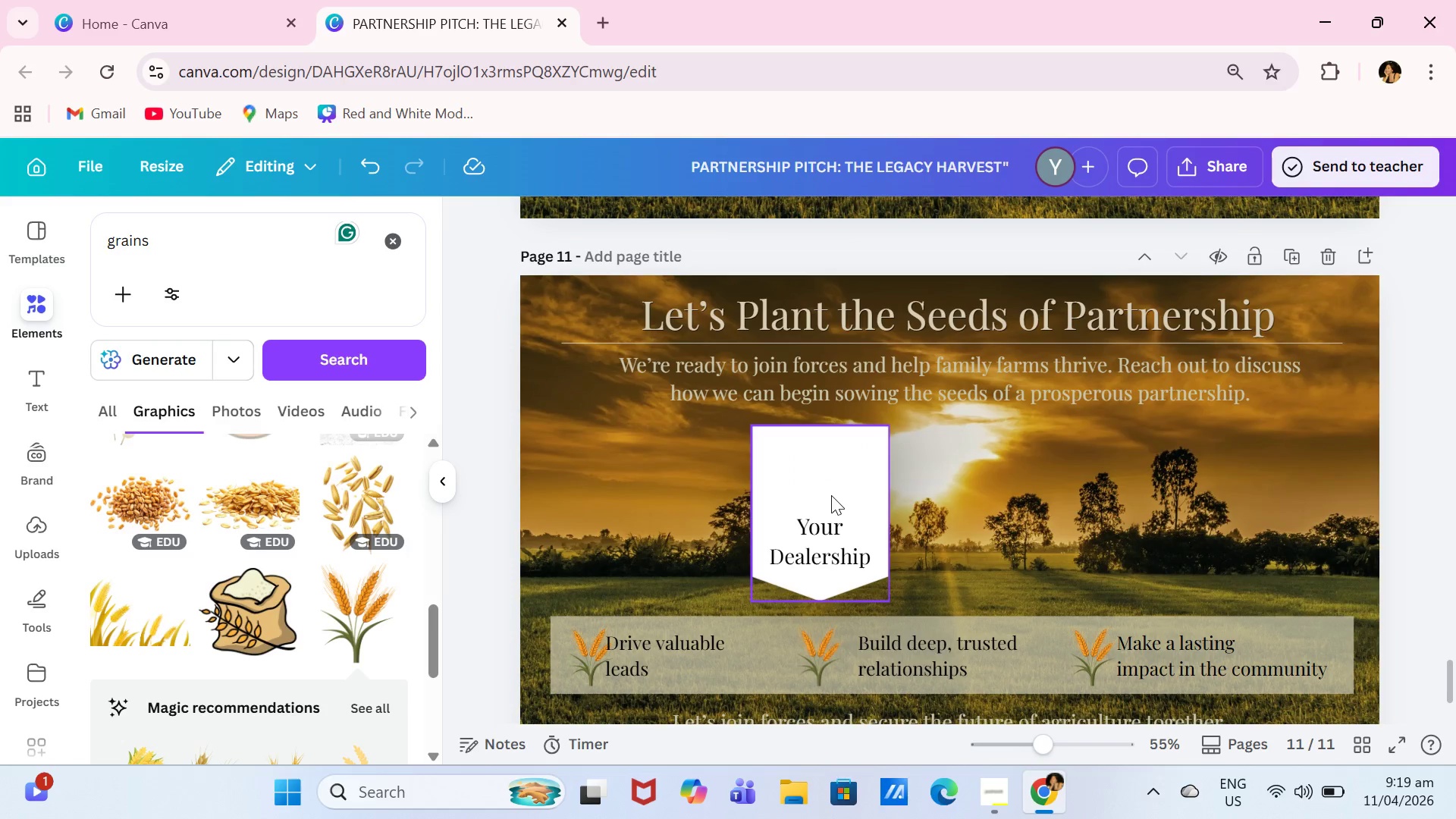 
key(Backspace)
 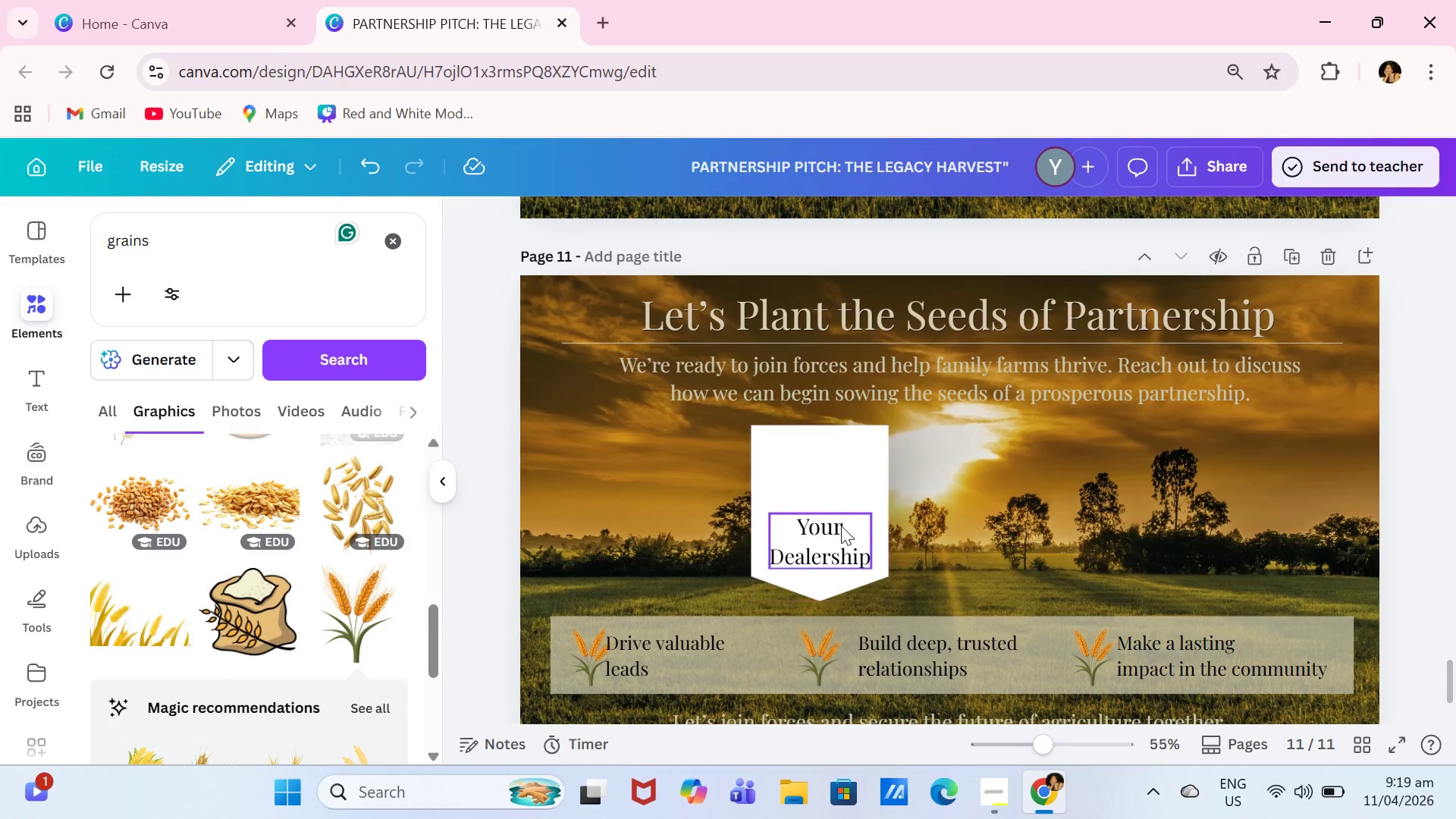 
double_click([841, 528])
 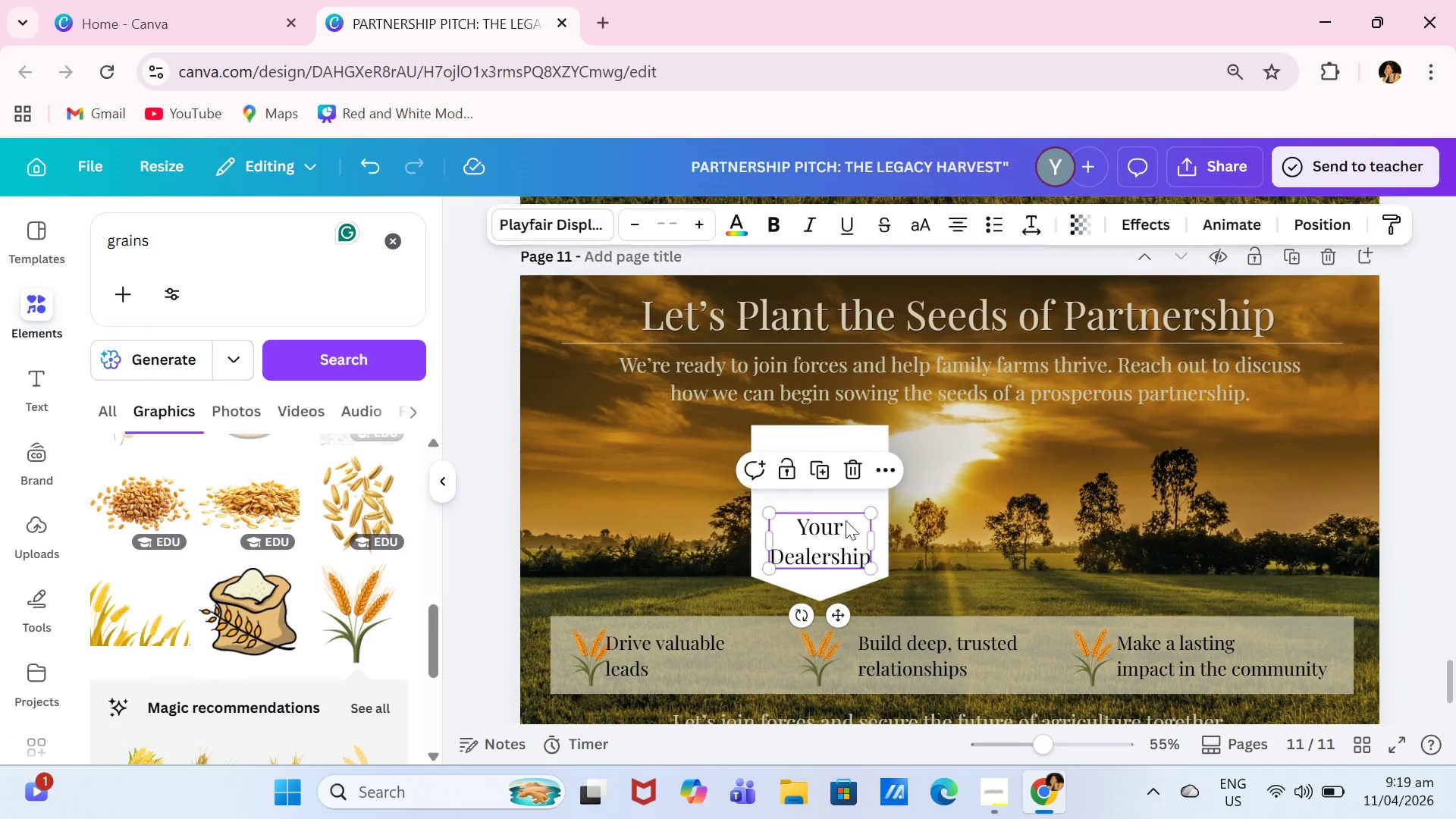 
key(Backspace)
 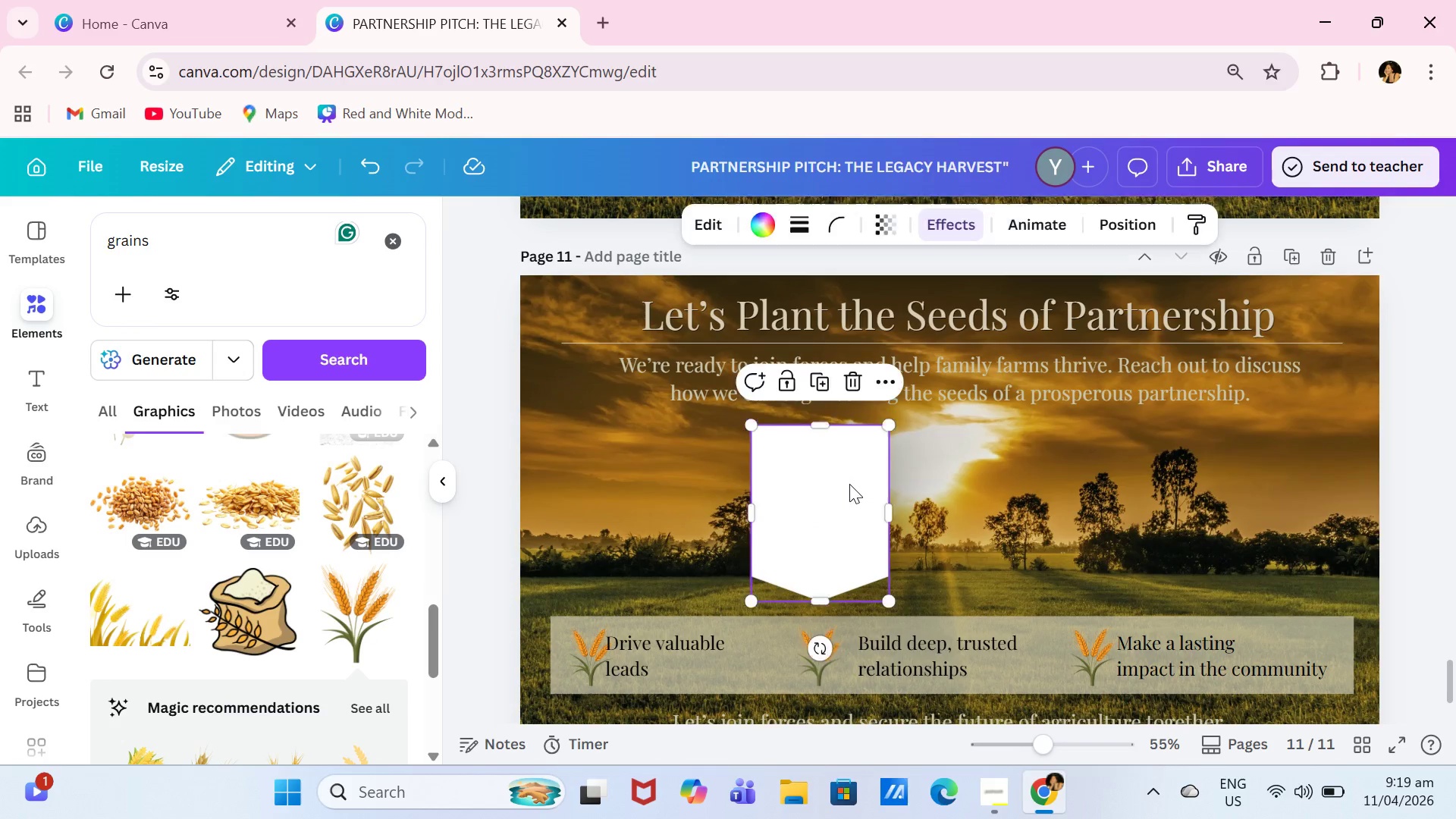 
key(Backspace)
 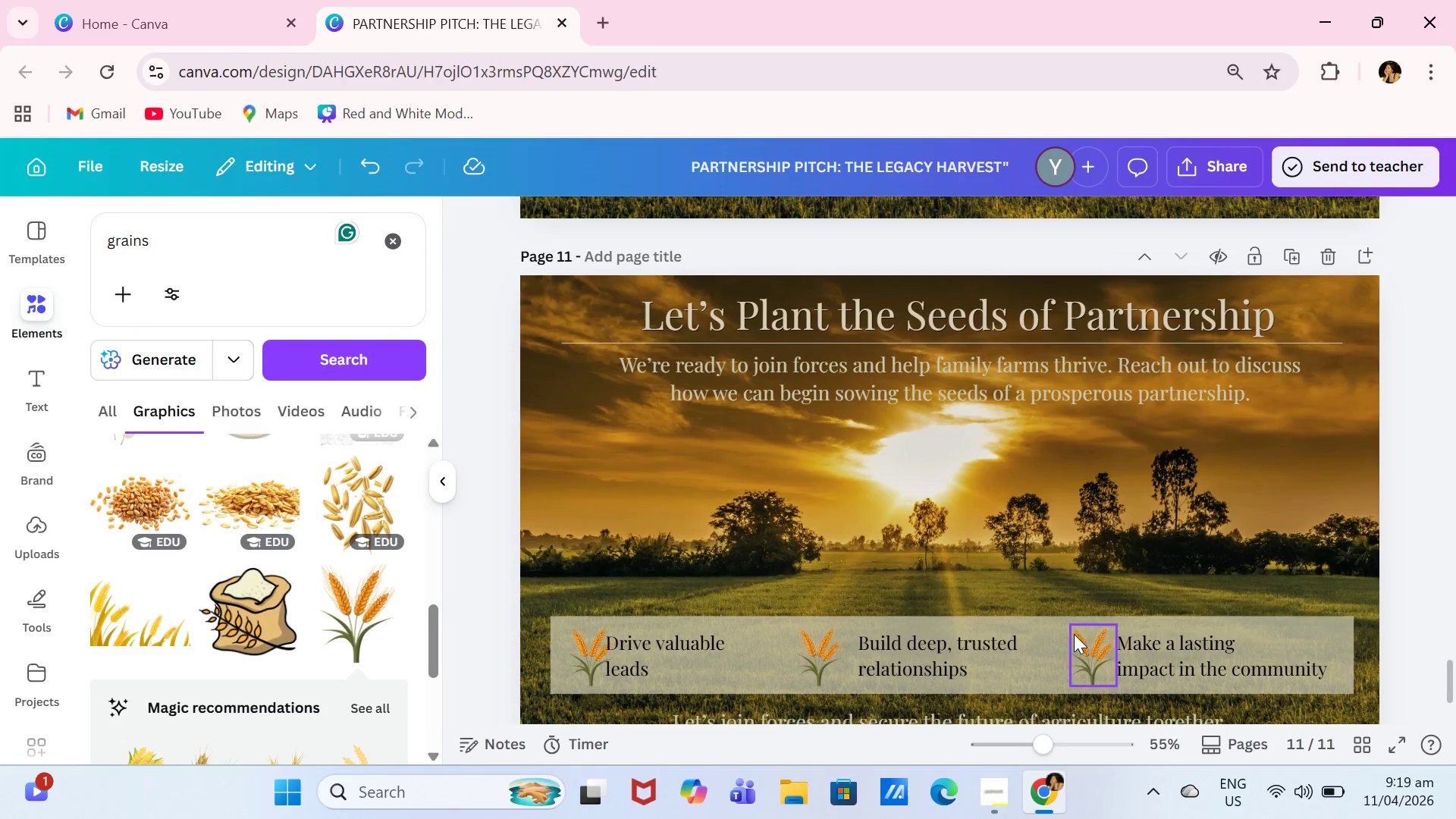 
left_click([1075, 647])
 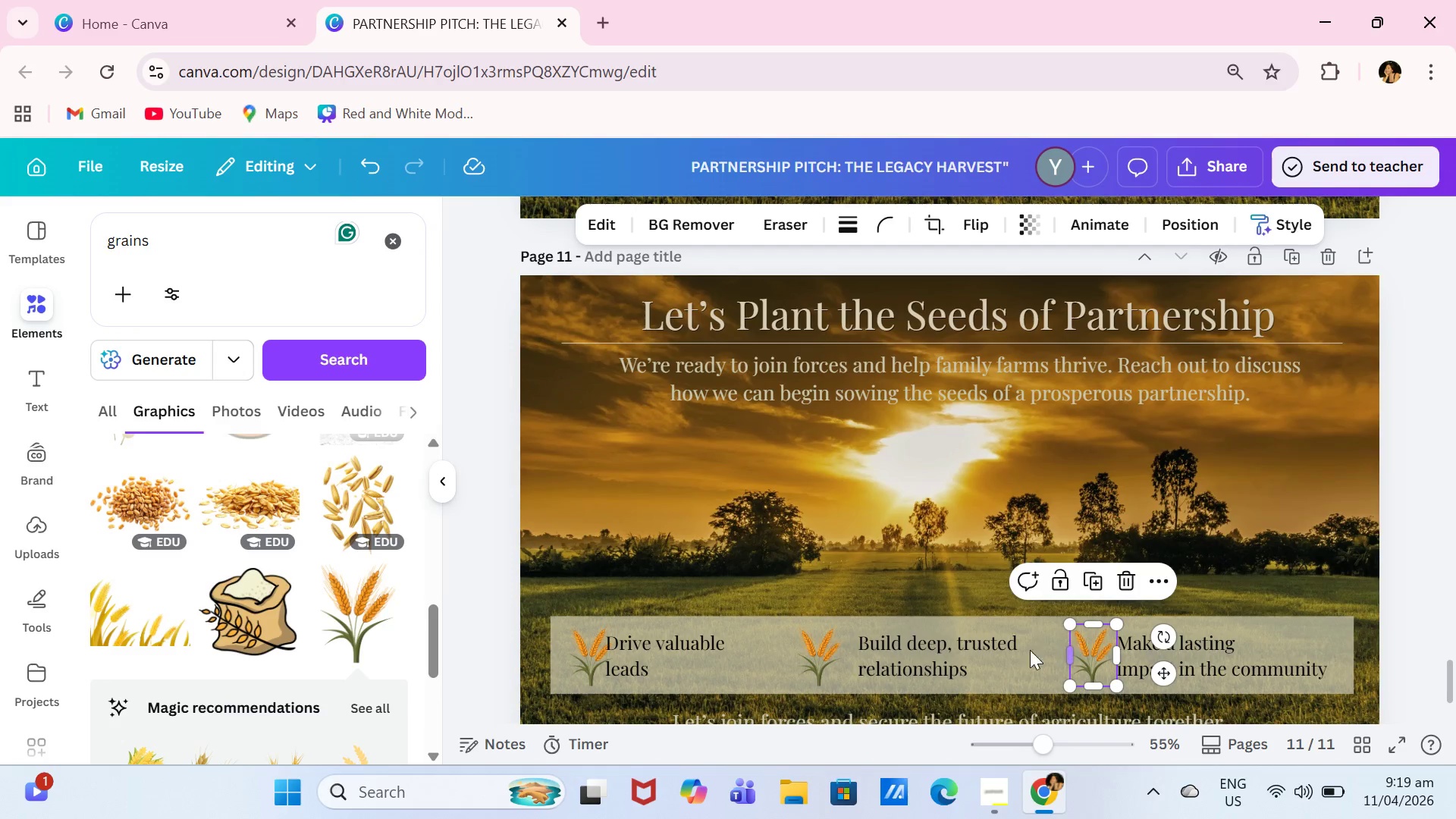 
key(Backspace)
 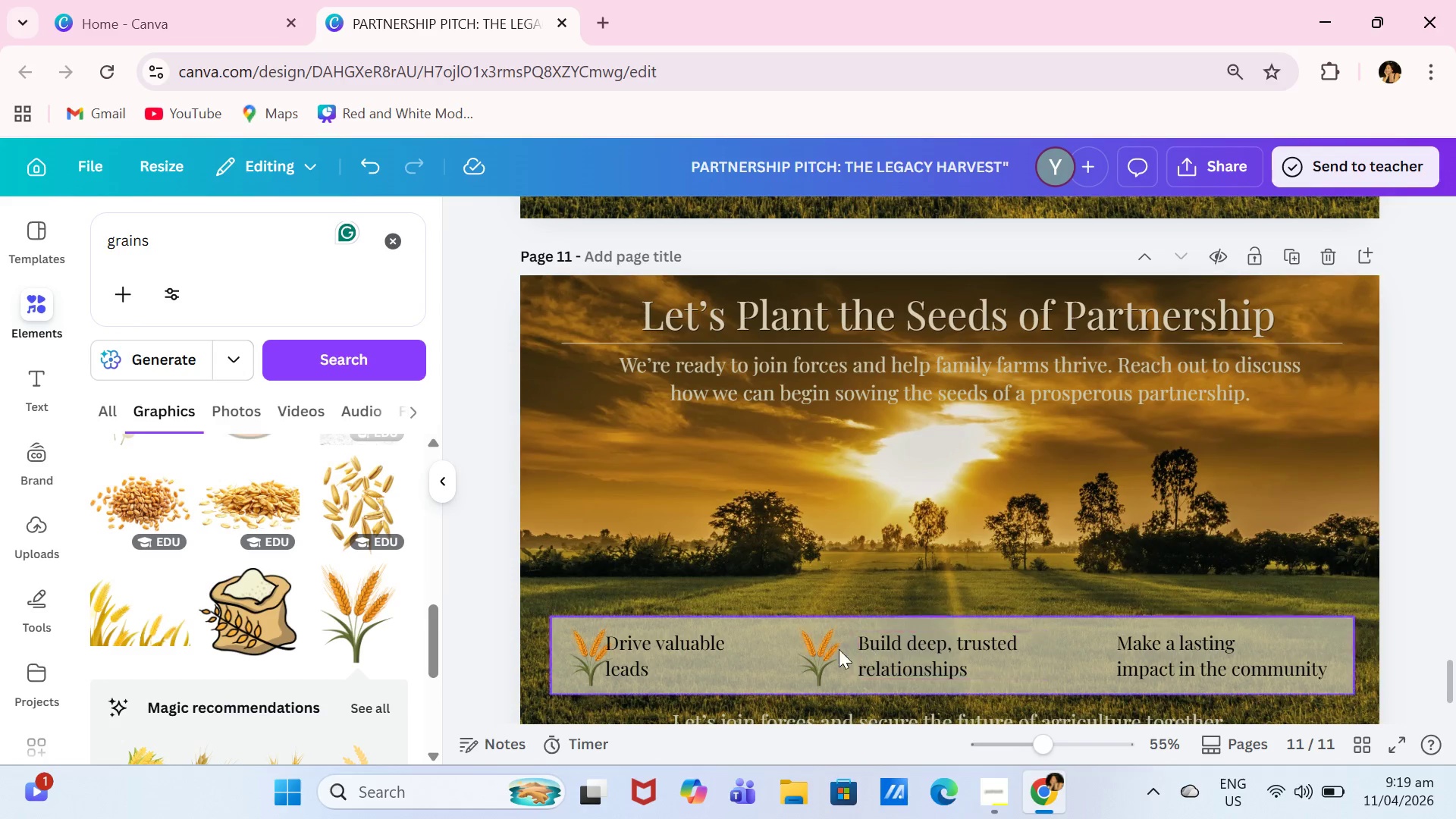 
left_click([817, 649])
 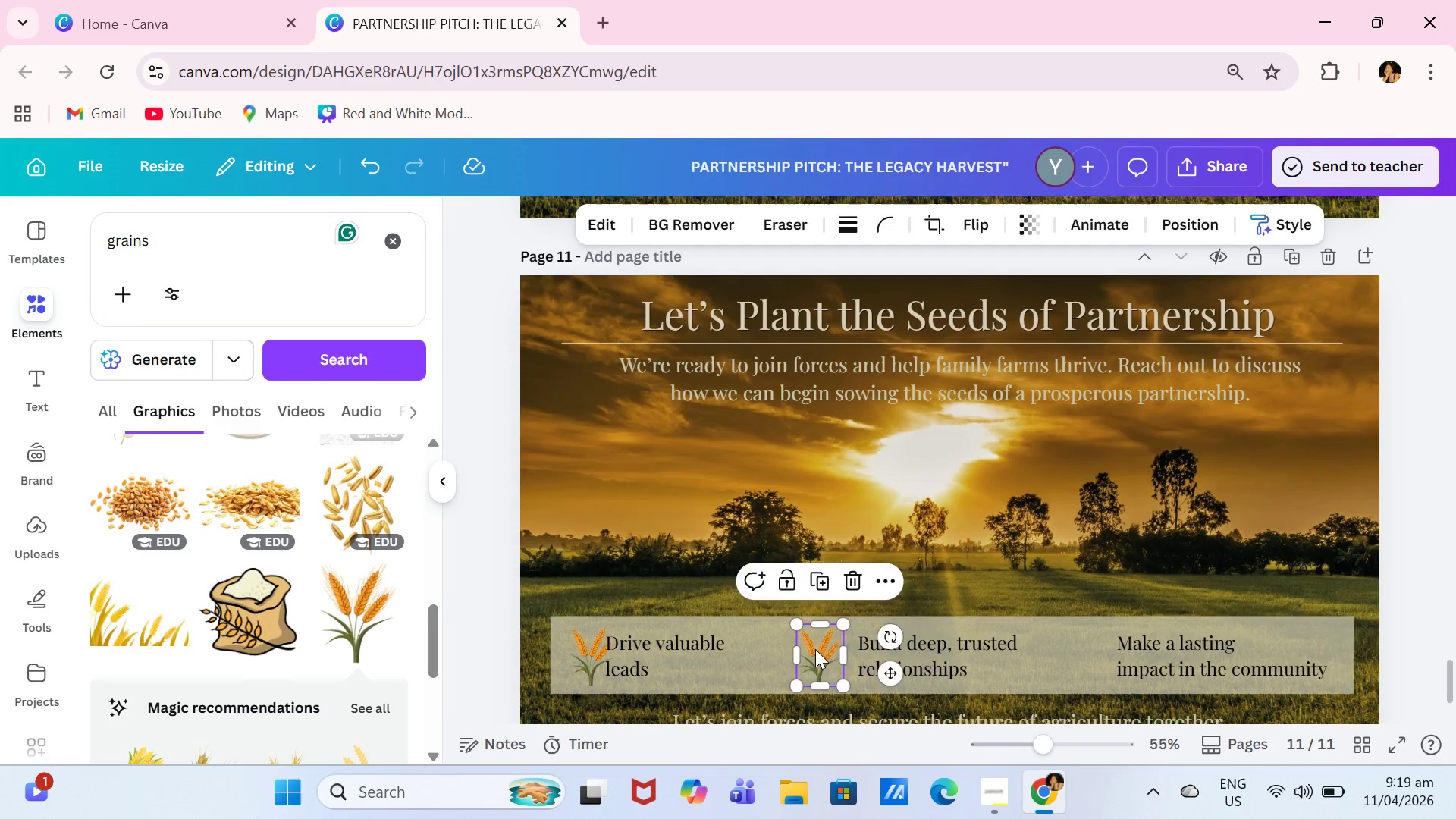 
key(Backspace)
 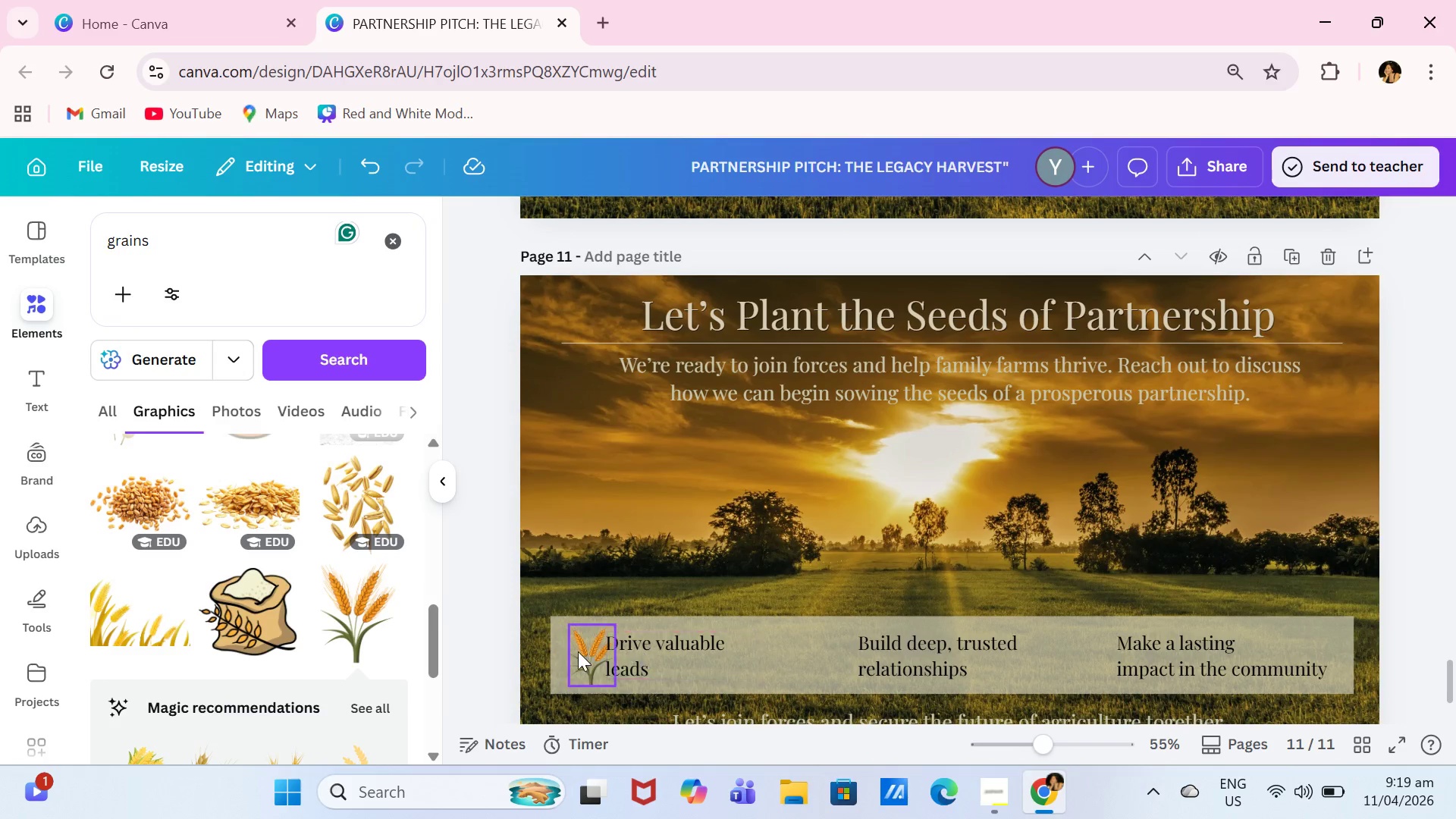 
left_click([576, 651])
 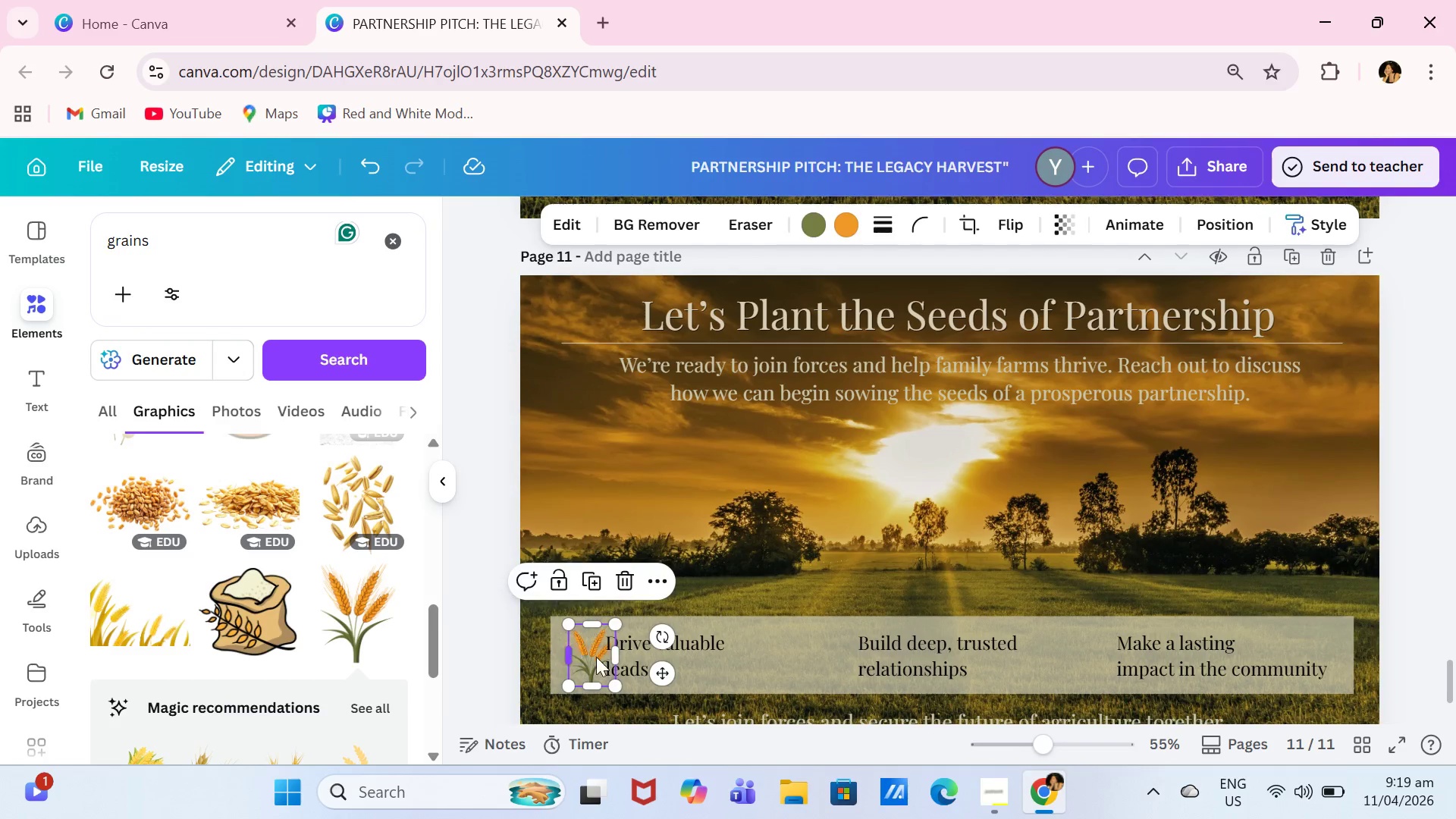 
key(Backspace)
 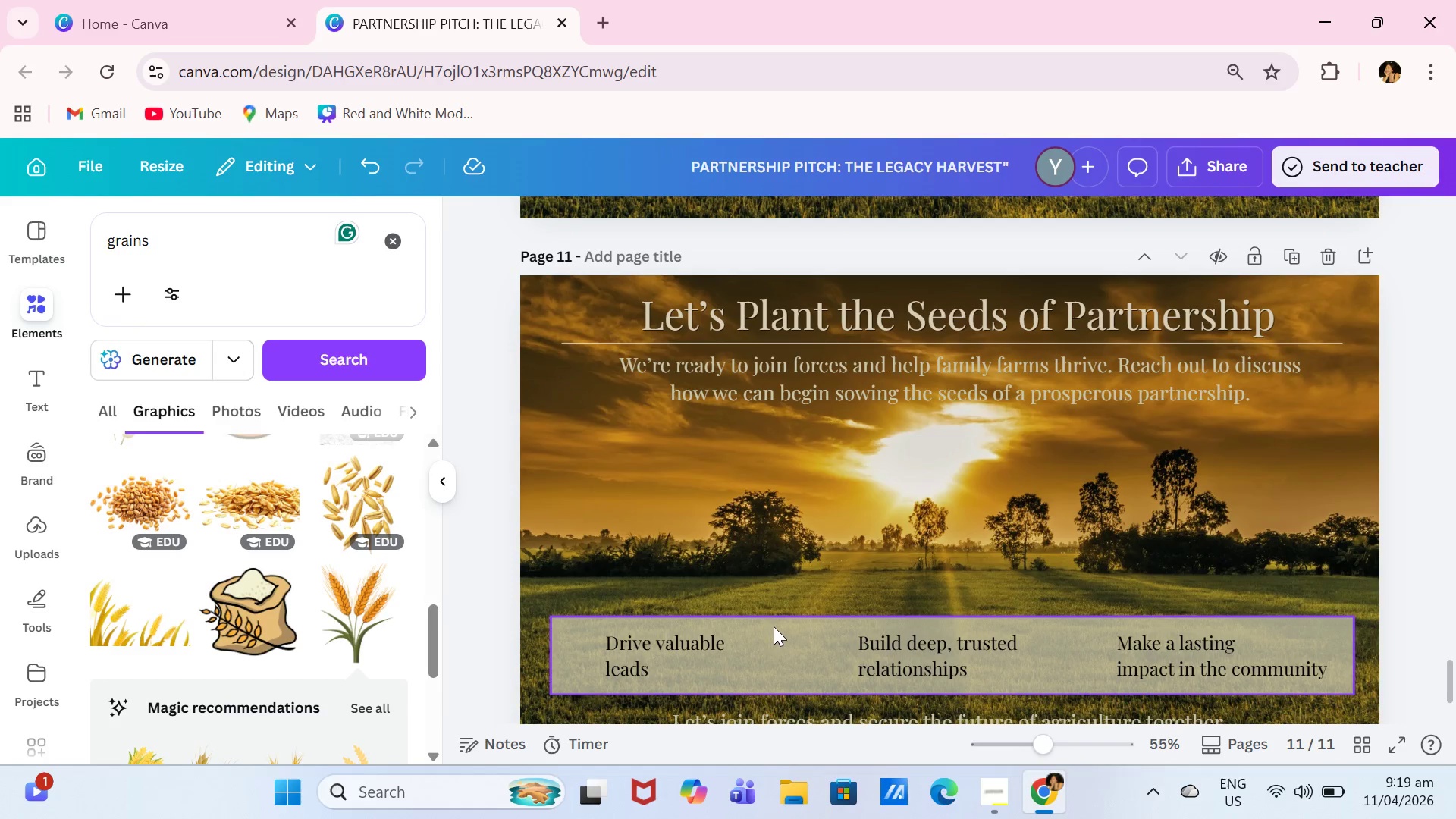 
left_click([795, 630])
 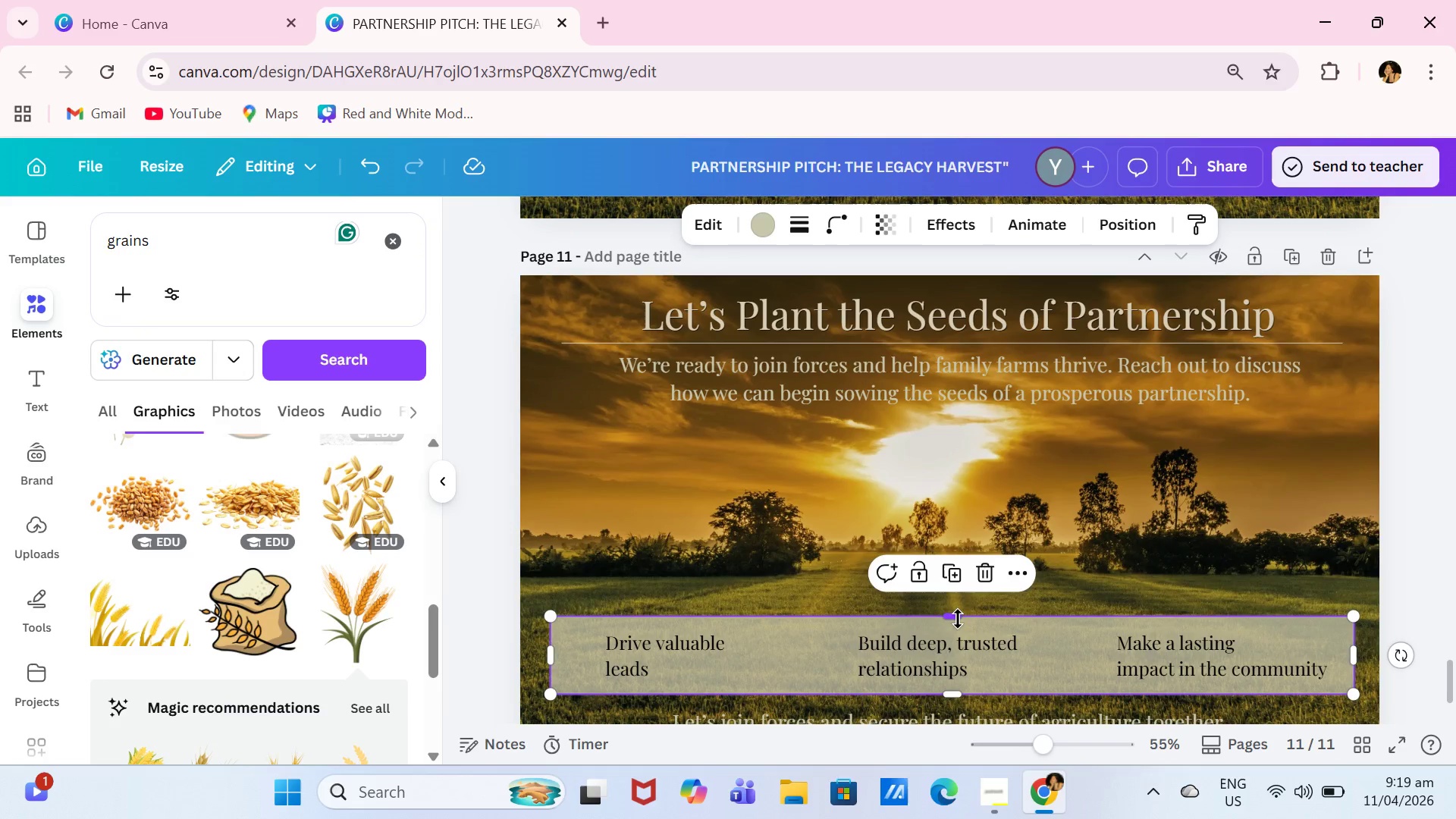 
left_click_drag(start_coordinate=[958, 619], to_coordinate=[1013, 481])
 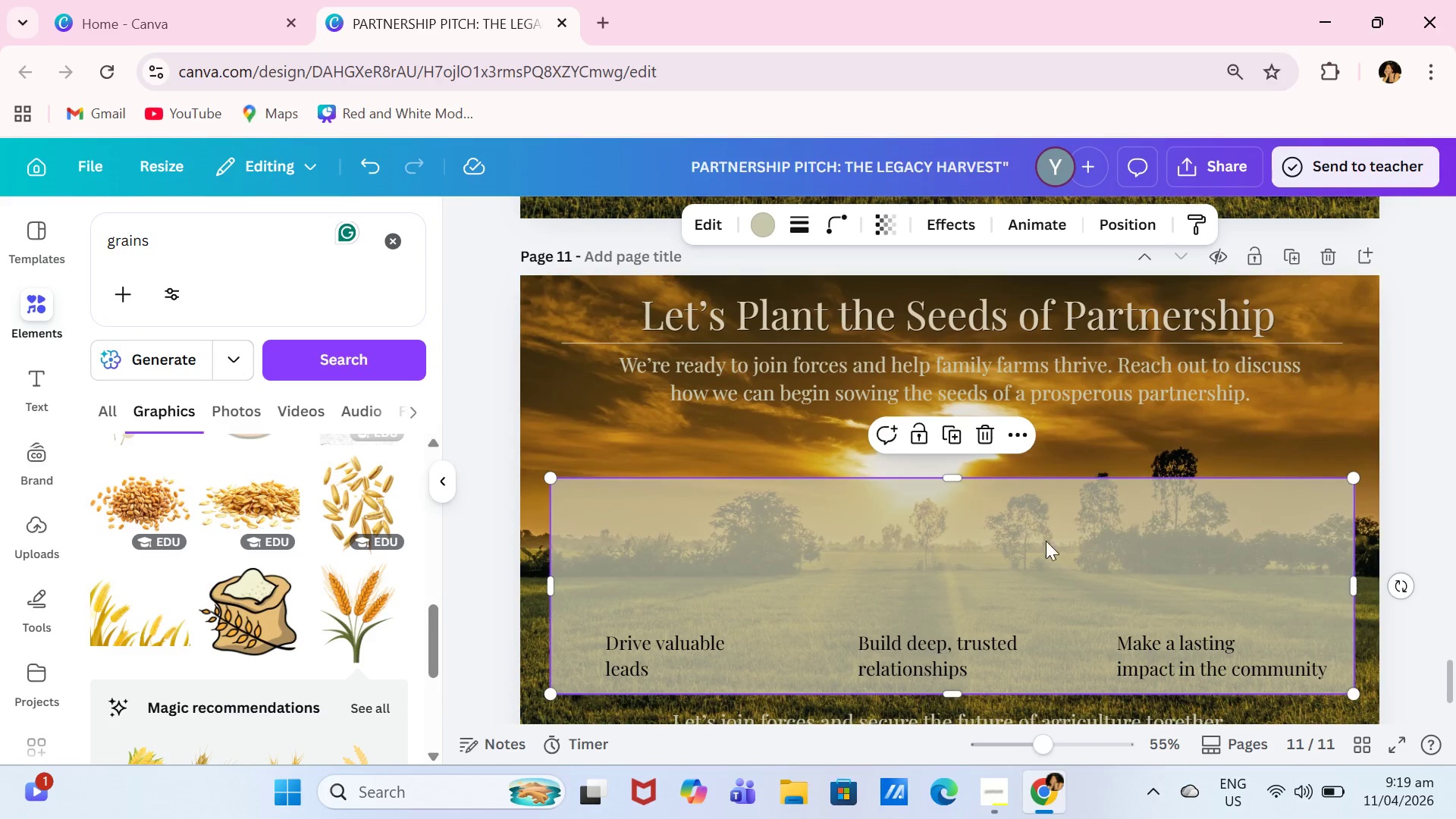 
left_click_drag(start_coordinate=[1044, 550], to_coordinate=[1039, 520])
 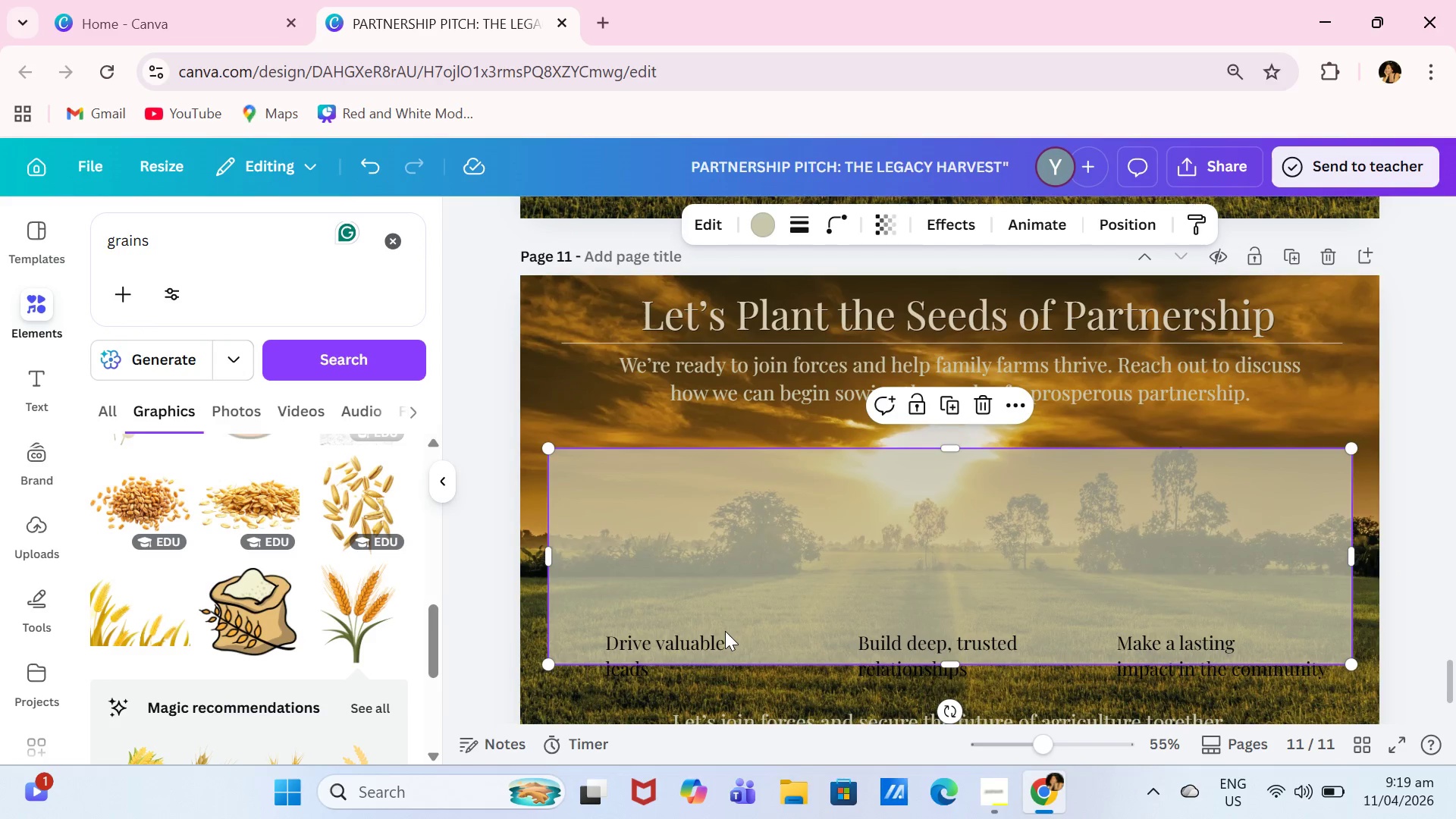 
left_click_drag(start_coordinate=[717, 639], to_coordinate=[763, 546])
 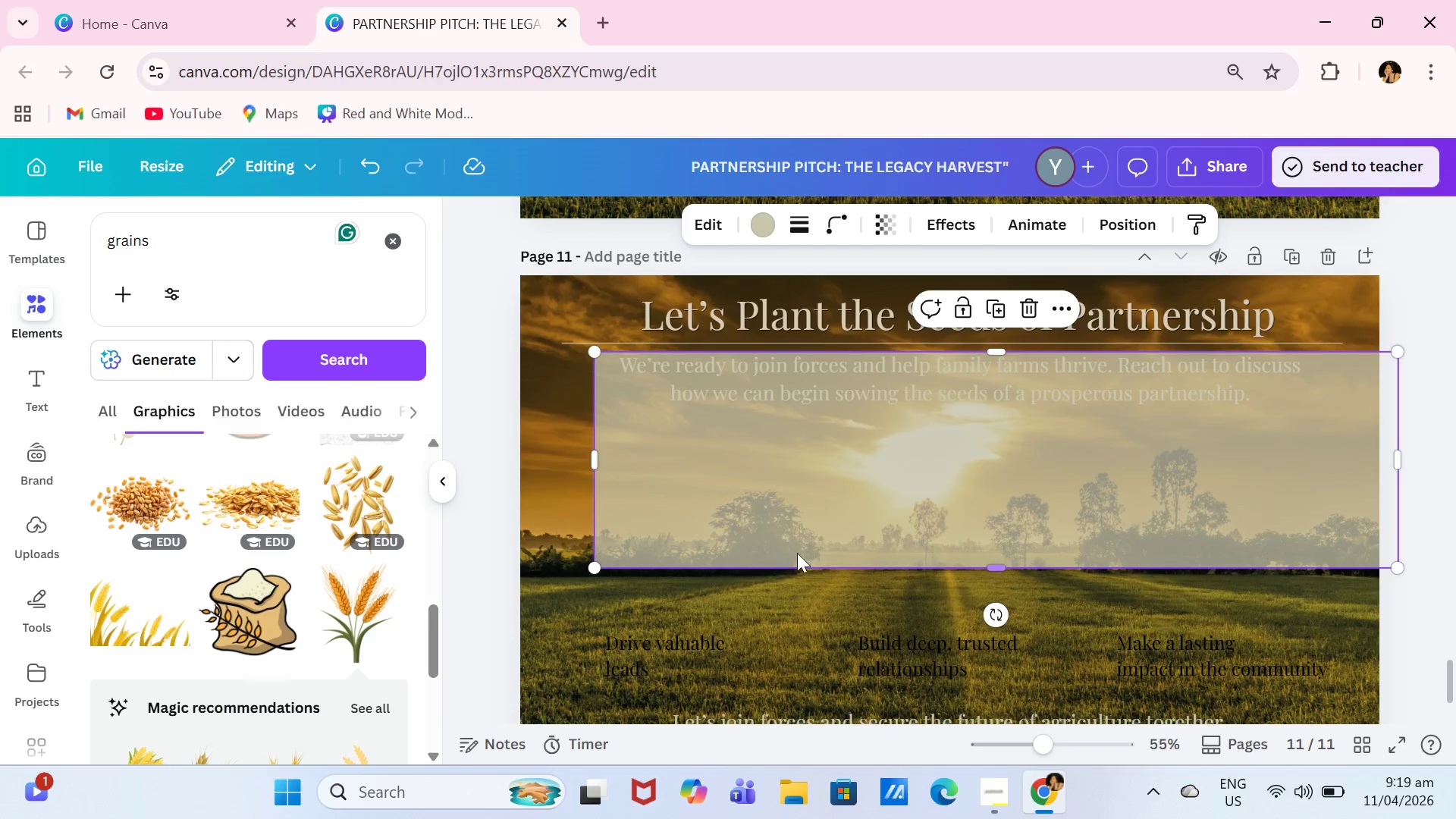 
key(Control+ControlLeft)
 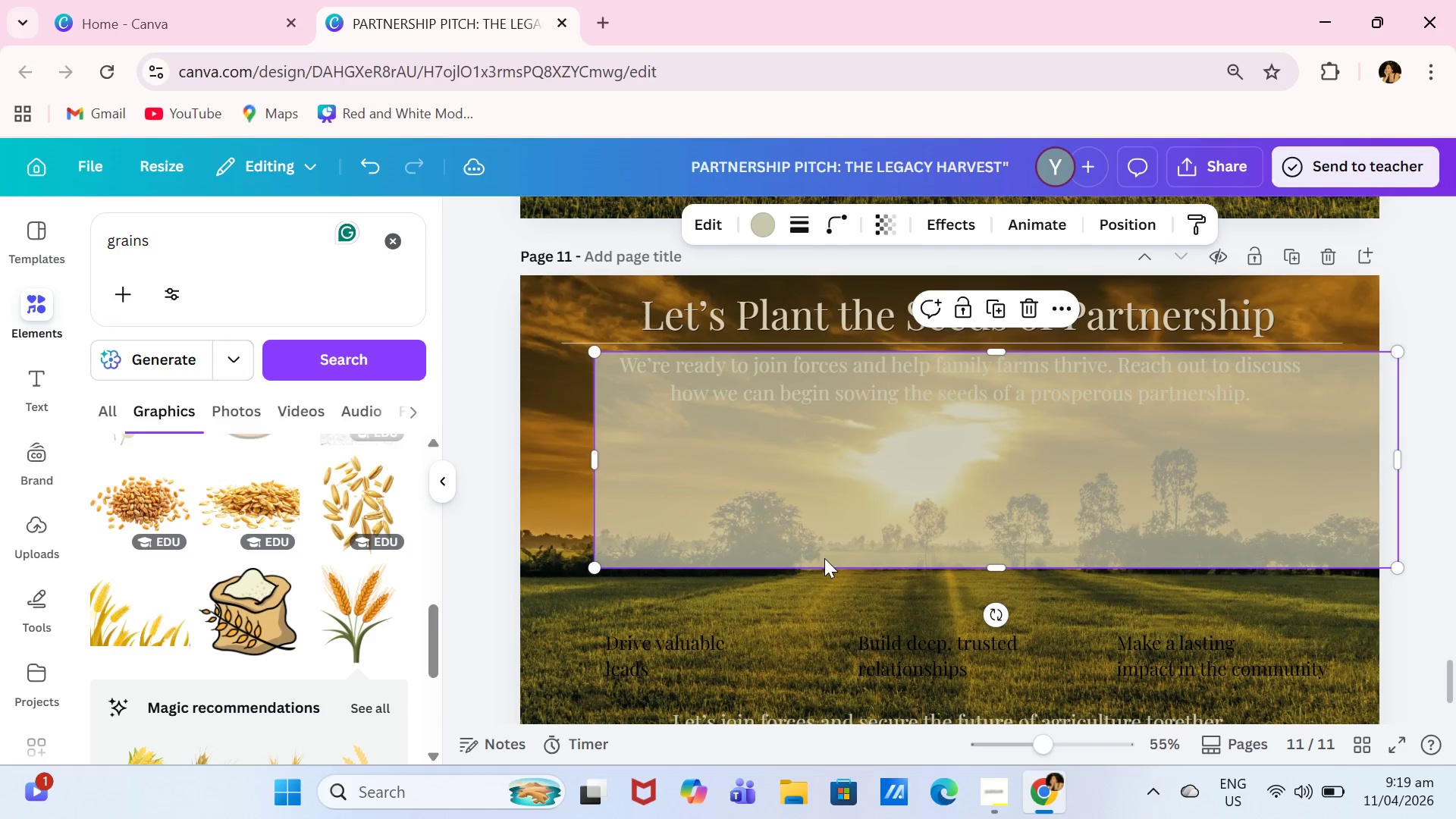 
key(Control+Z)
 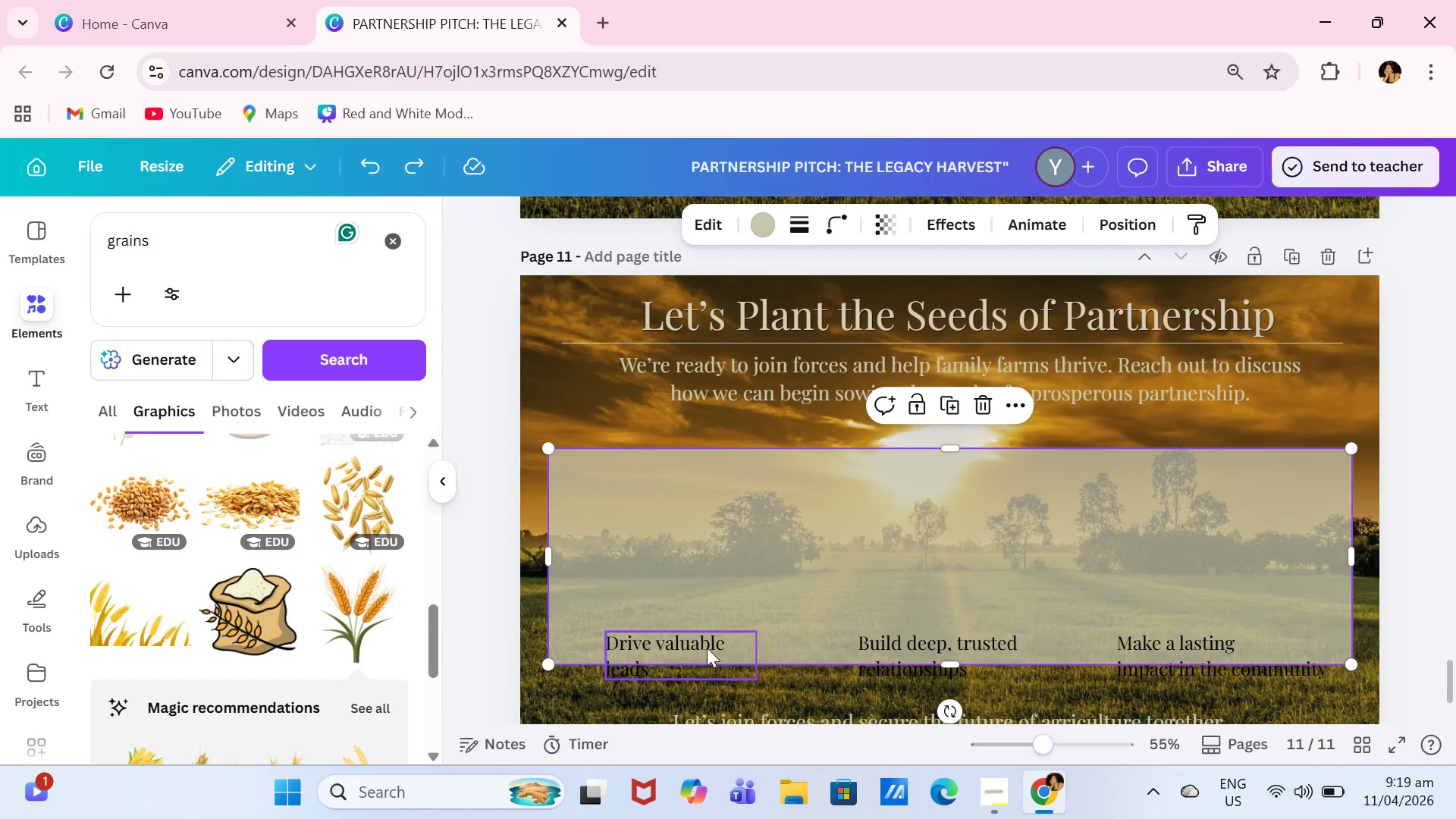 
left_click([703, 652])
 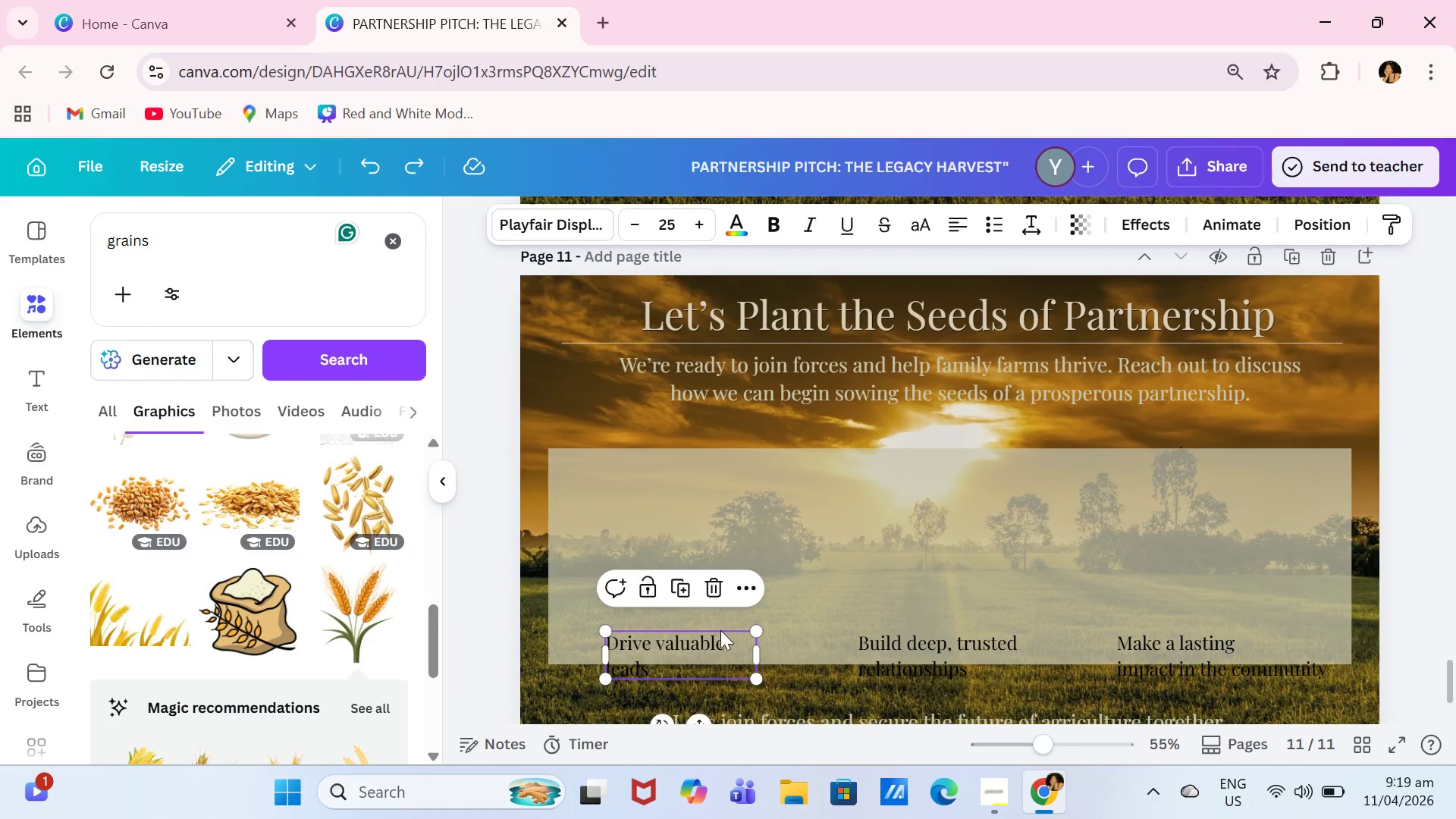 
left_click_drag(start_coordinate=[703, 652], to_coordinate=[846, 498])
 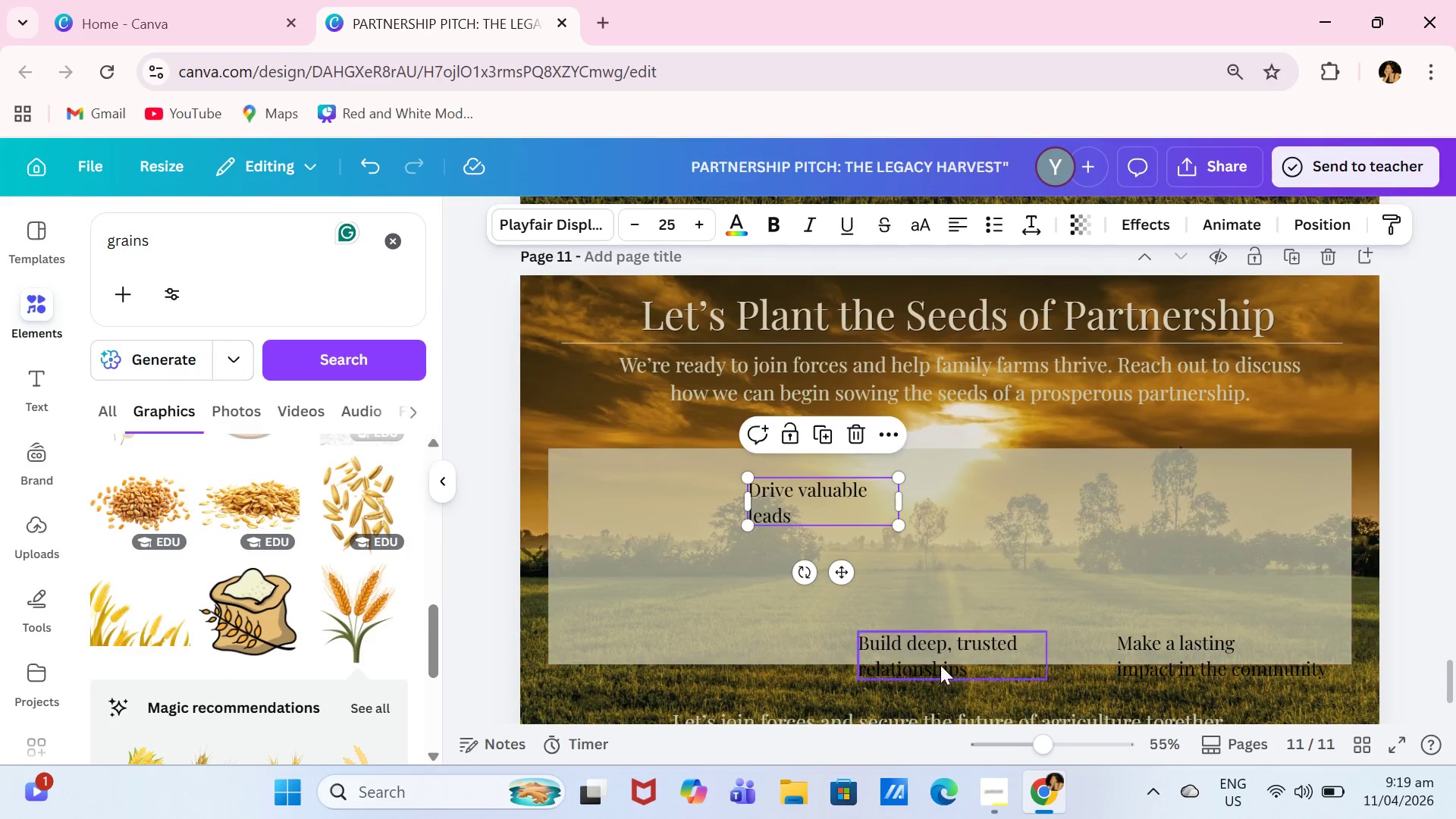 
left_click([940, 665])
 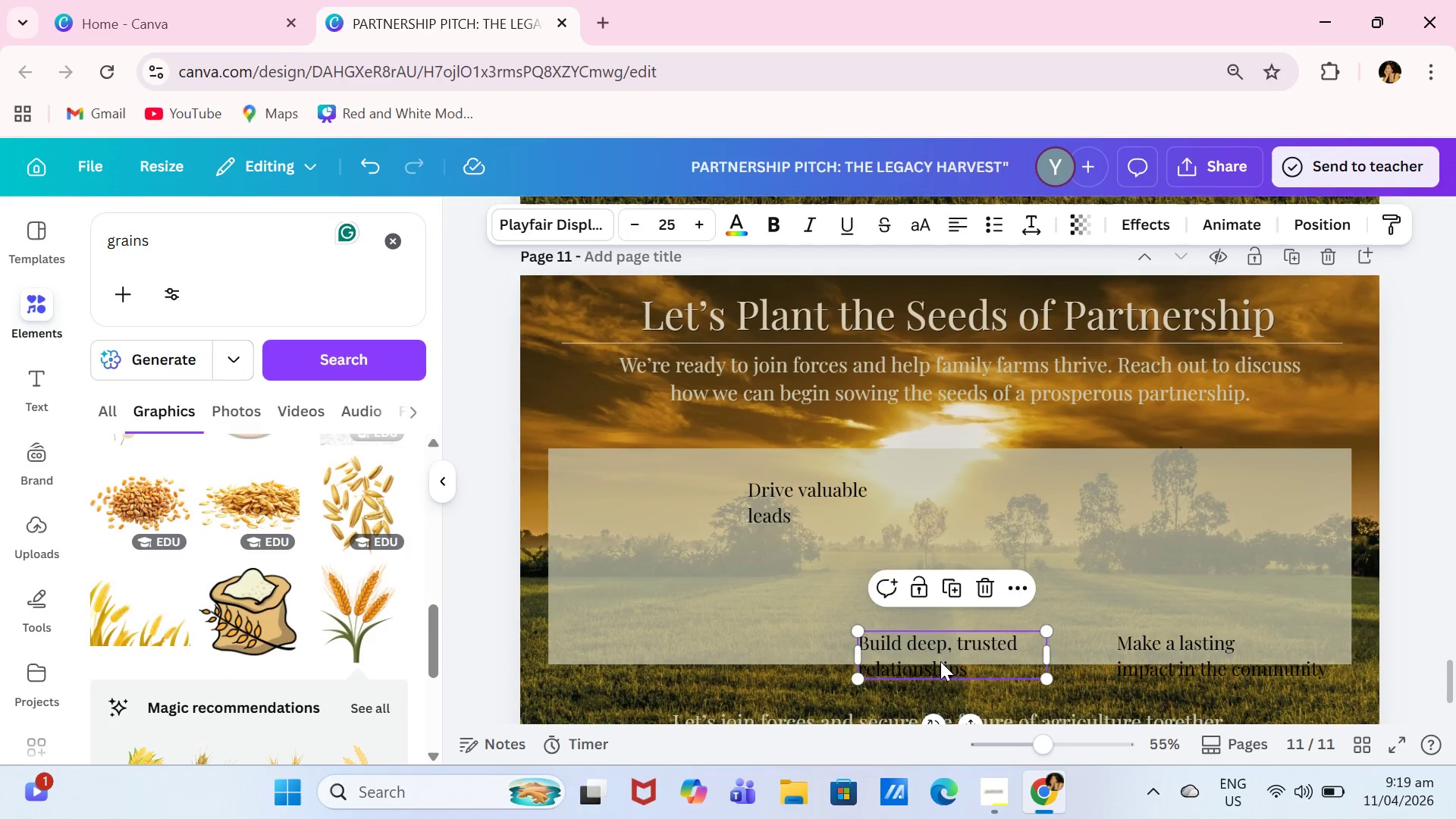 
key(Backspace)
 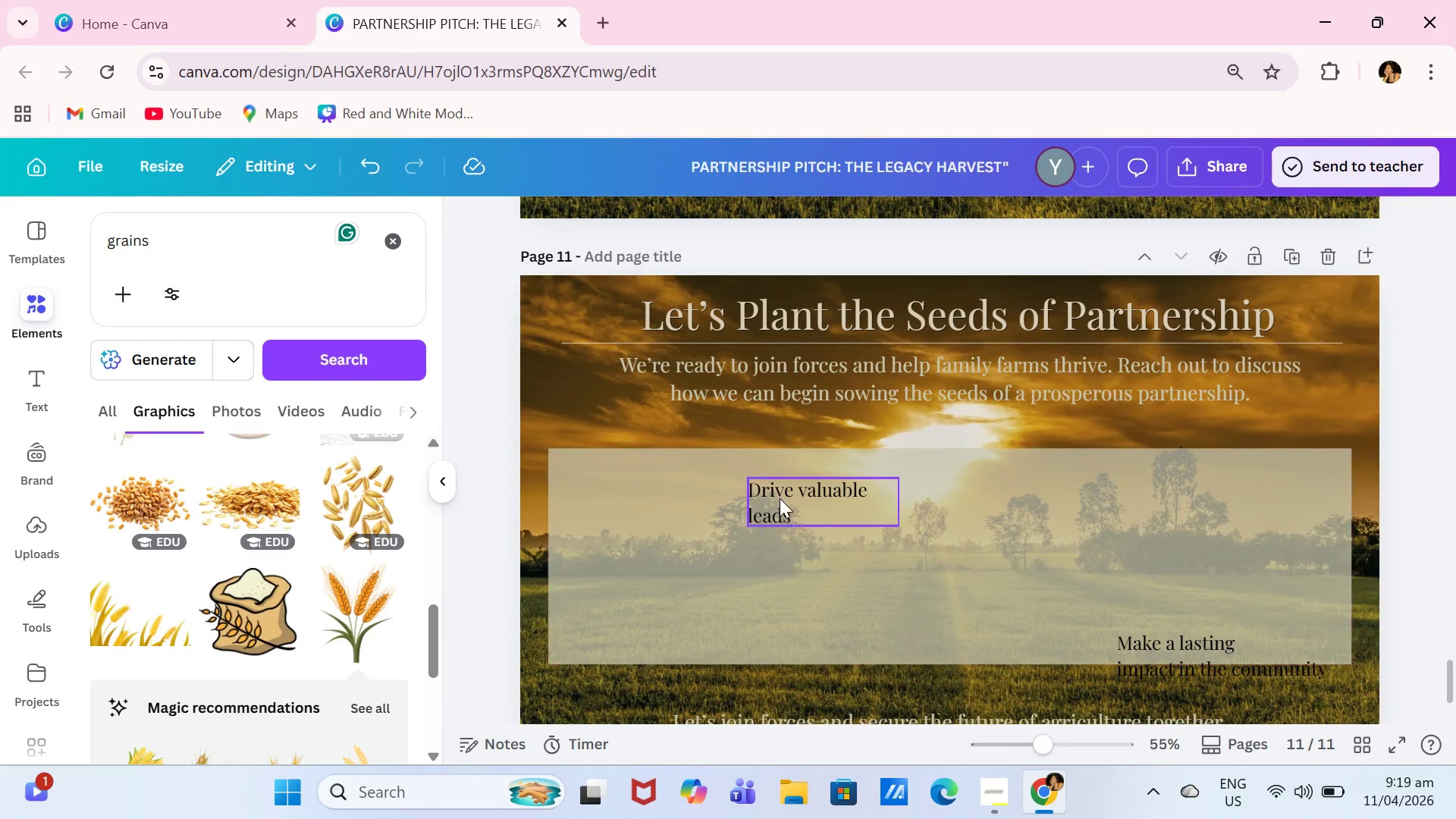 
double_click([781, 499])
 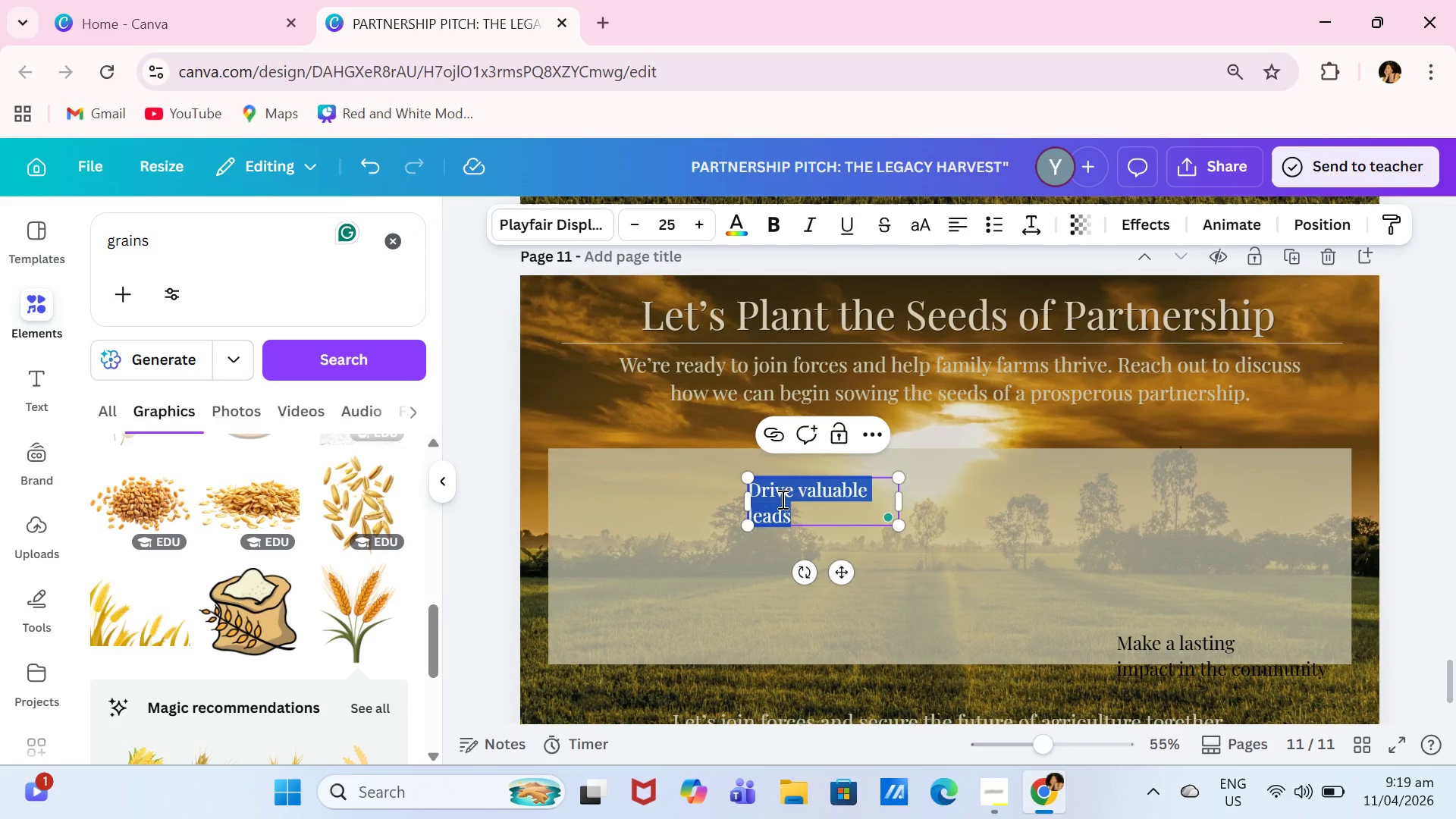 
type(Contact Us to Start Planning Your First Seminar:)
 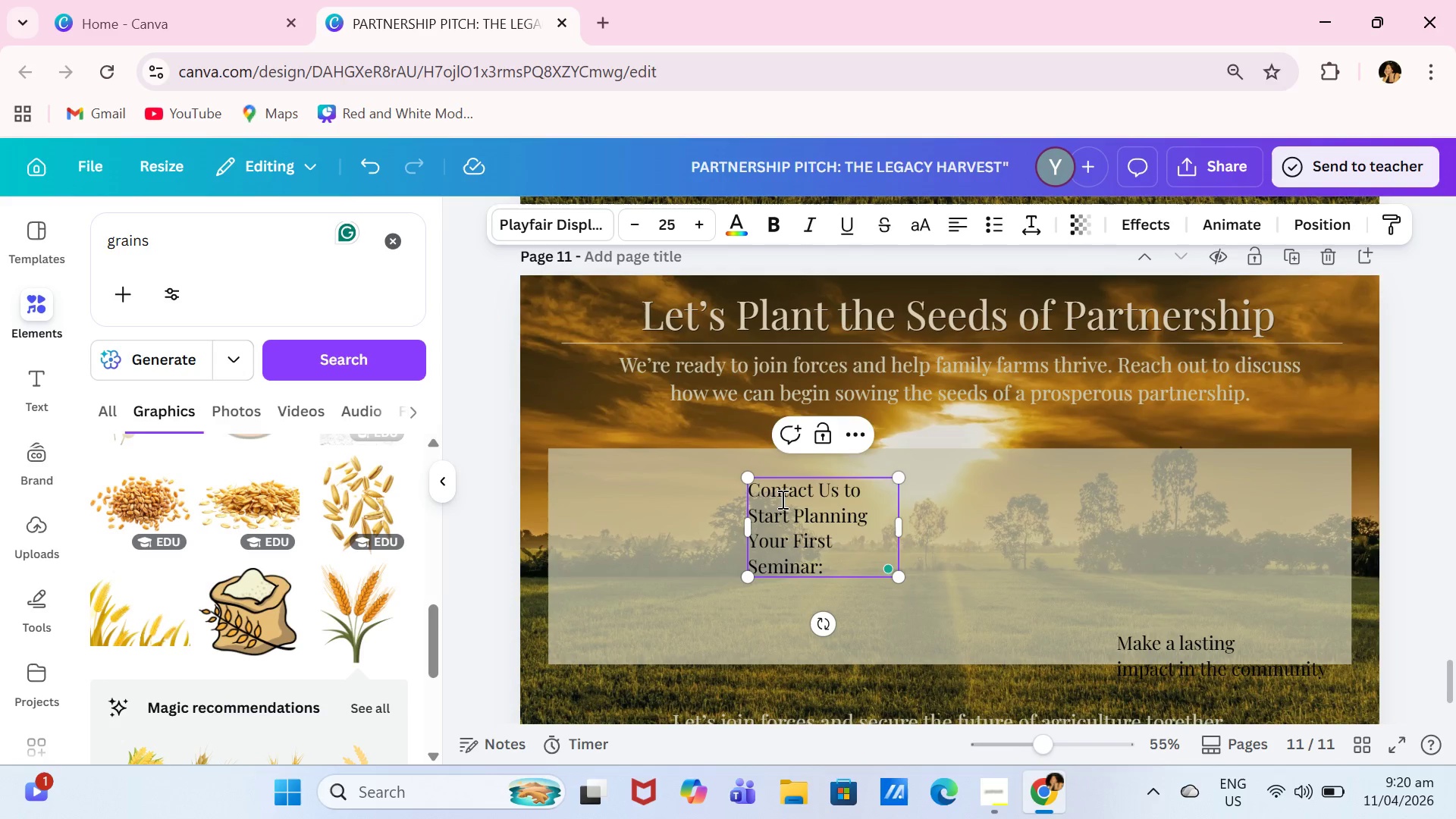 
left_click_drag(start_coordinate=[903, 527], to_coordinate=[1266, 543])
 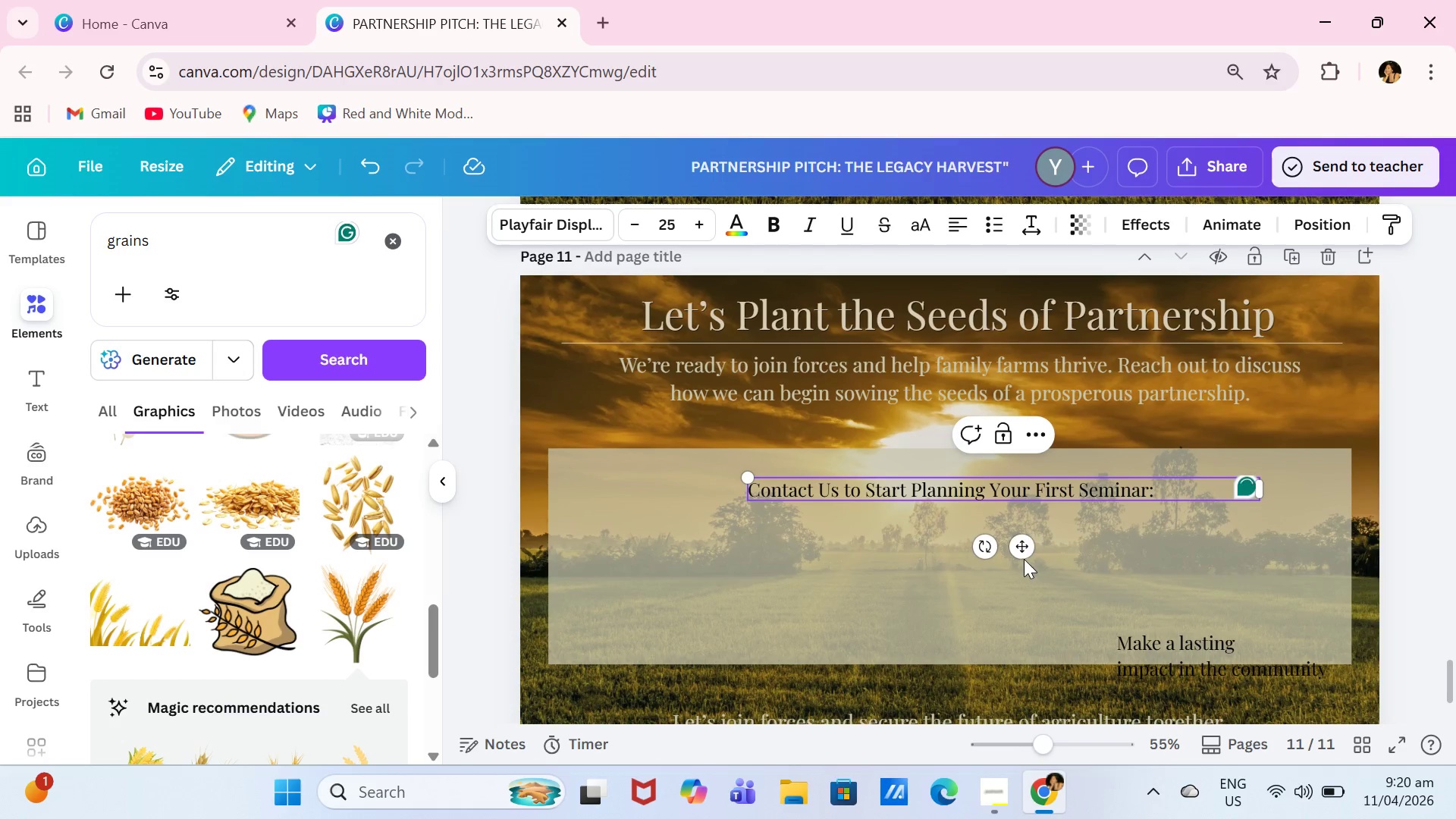 
left_click_drag(start_coordinate=[1025, 551], to_coordinate=[1042, 529])
 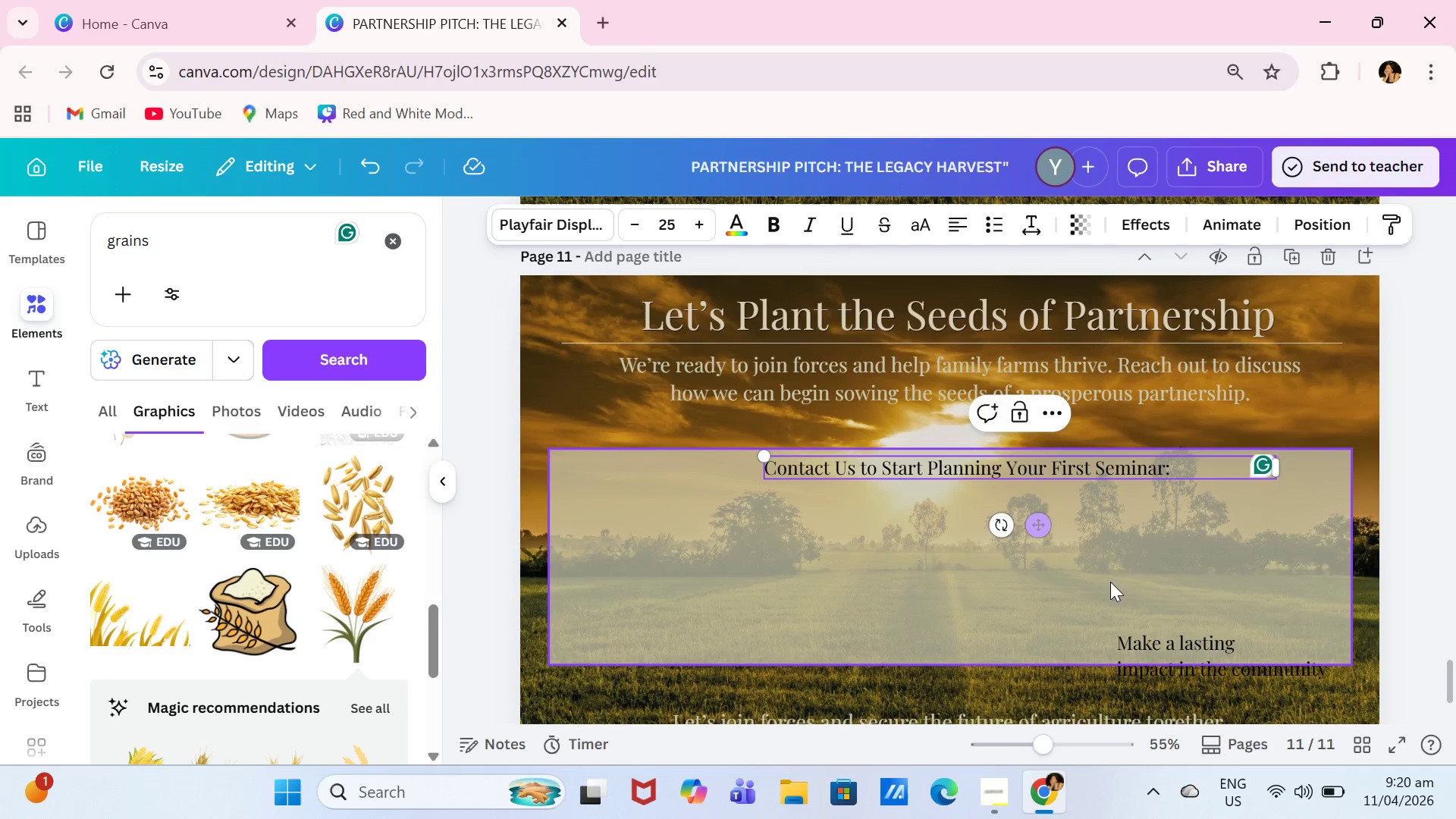 
double_click([1167, 662])
 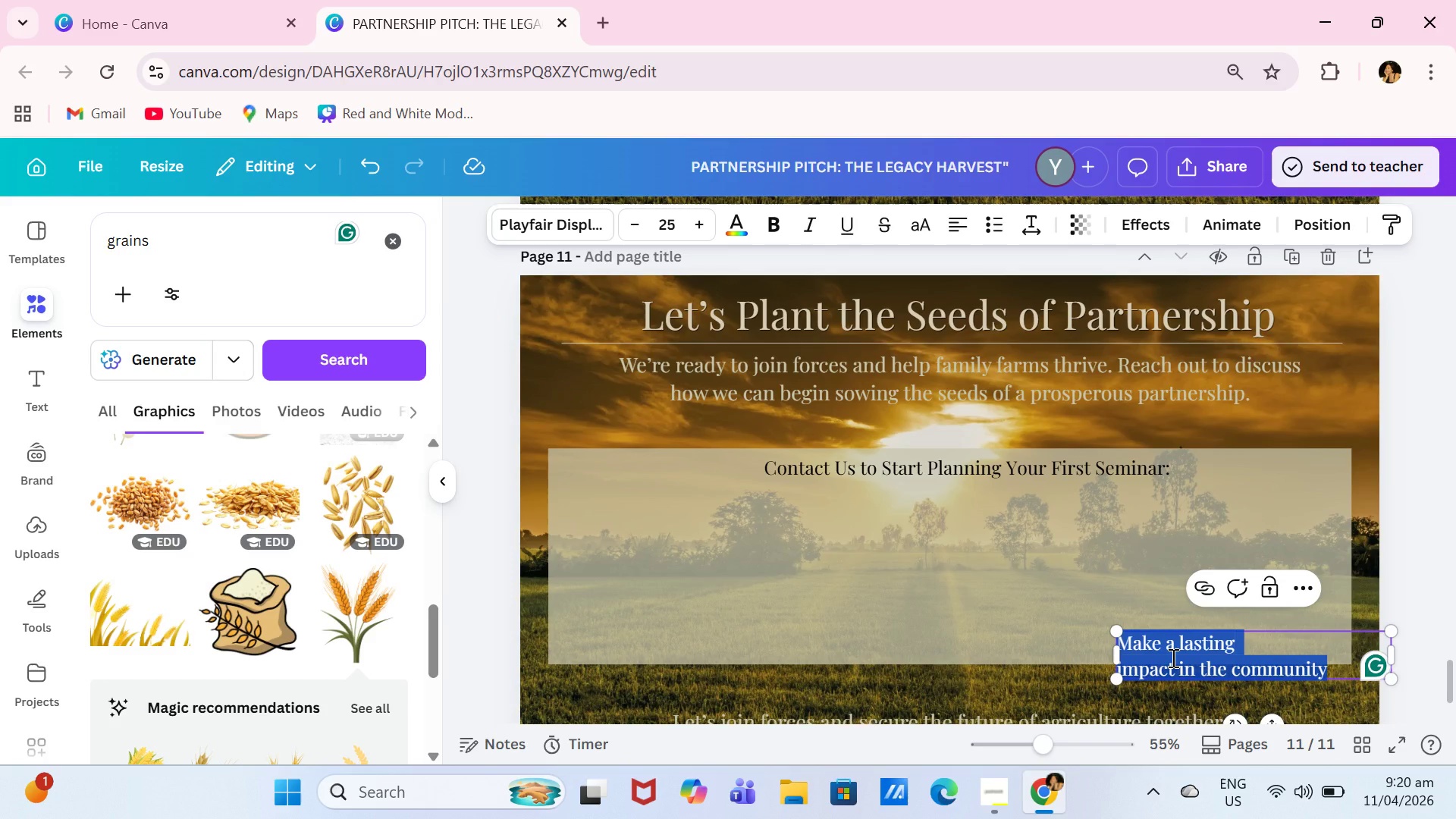 
type(Daniel Gable, CPA )
 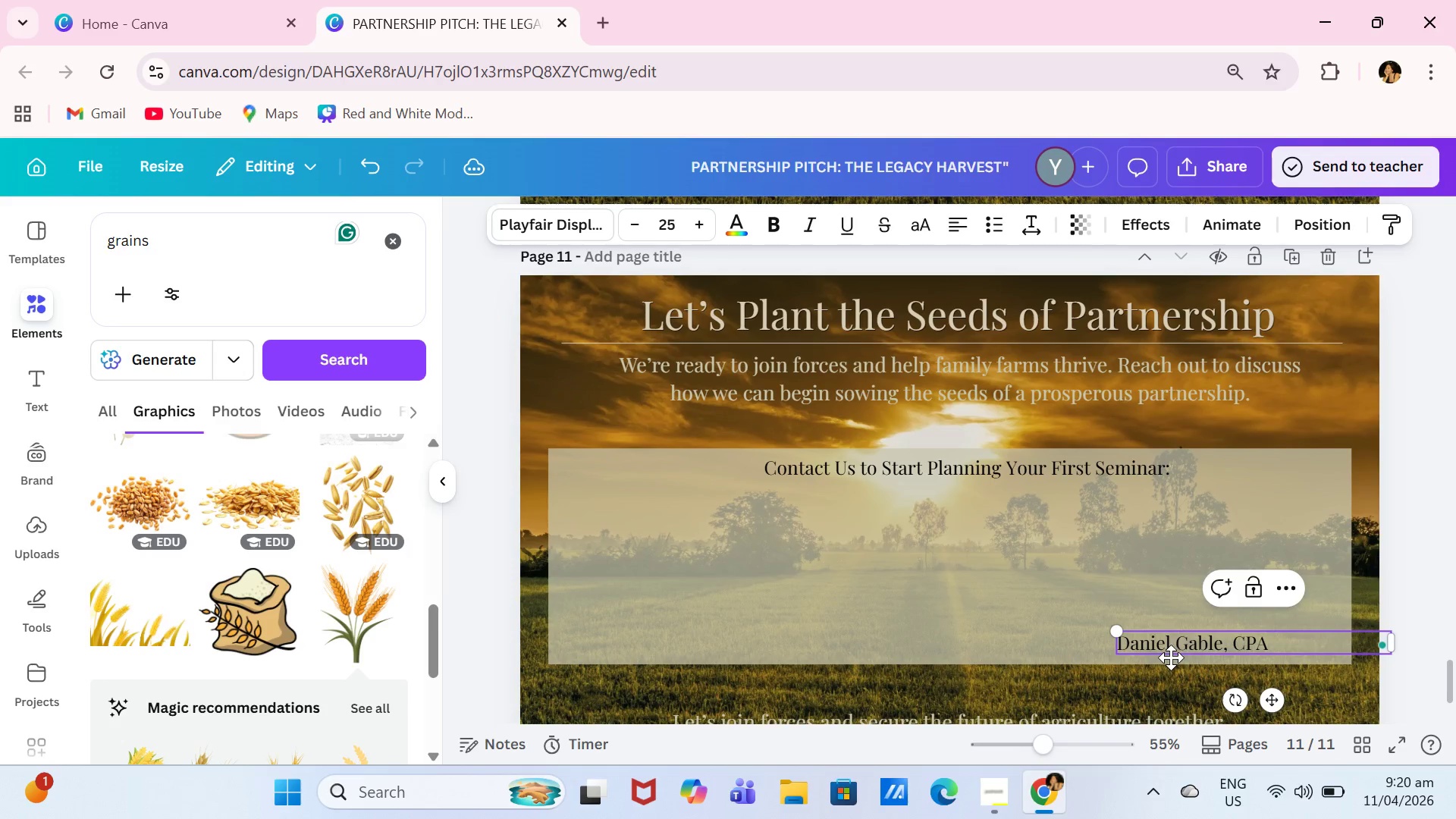 
left_click_drag(start_coordinate=[1395, 642], to_coordinate=[1291, 646])
 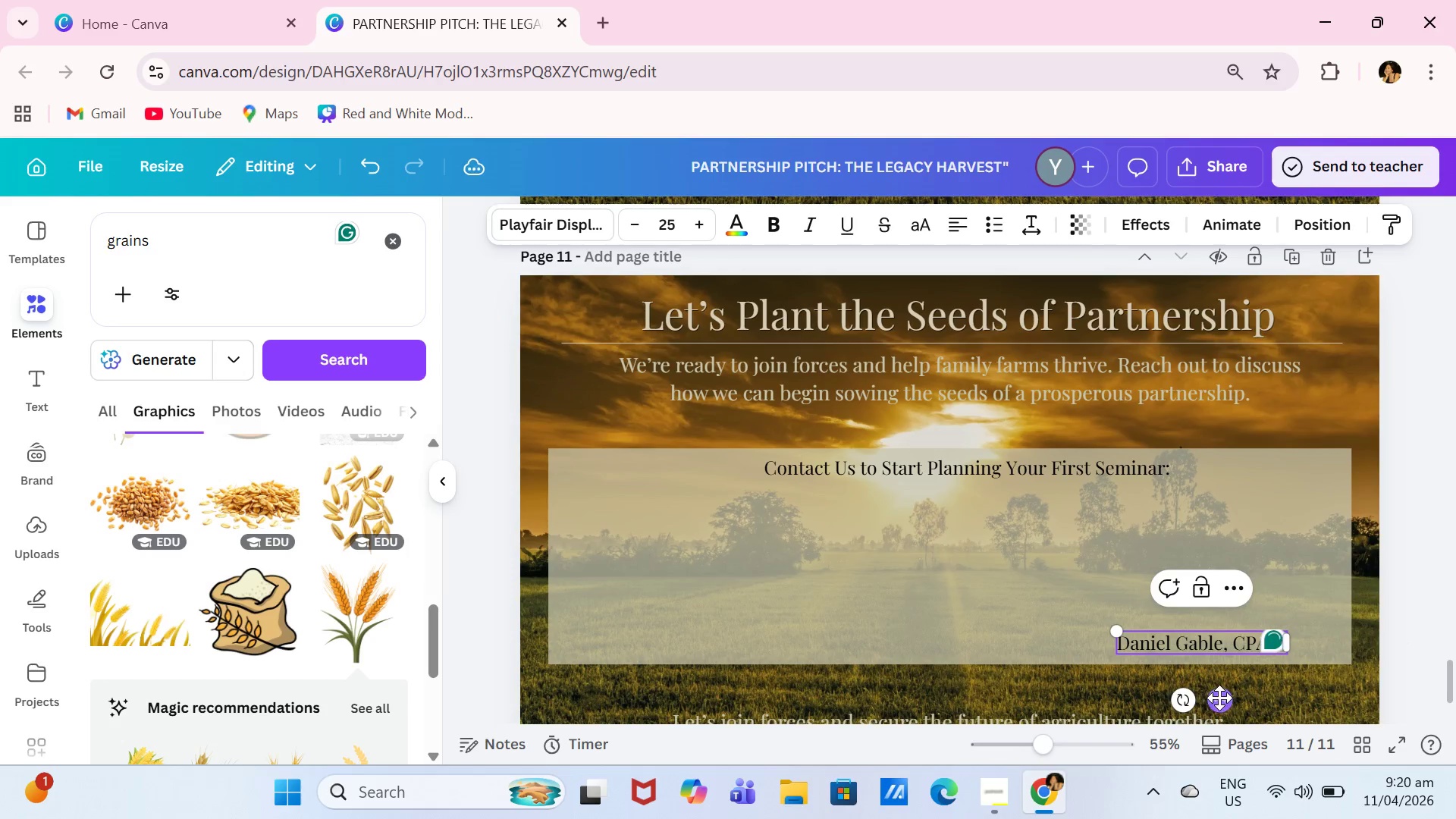 
left_click_drag(start_coordinate=[1219, 698], to_coordinate=[871, 558])
 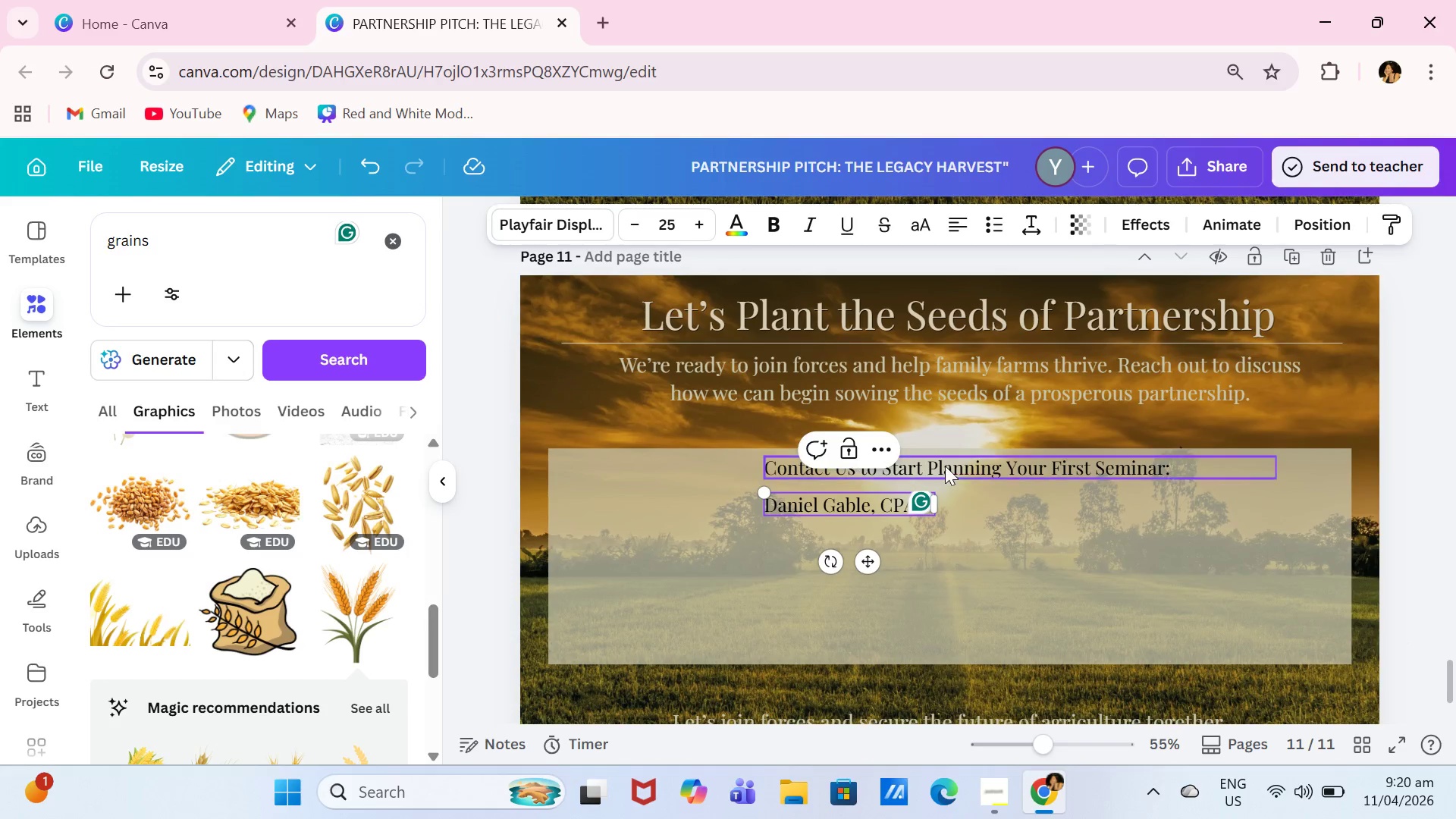 
double_click([865, 496])
 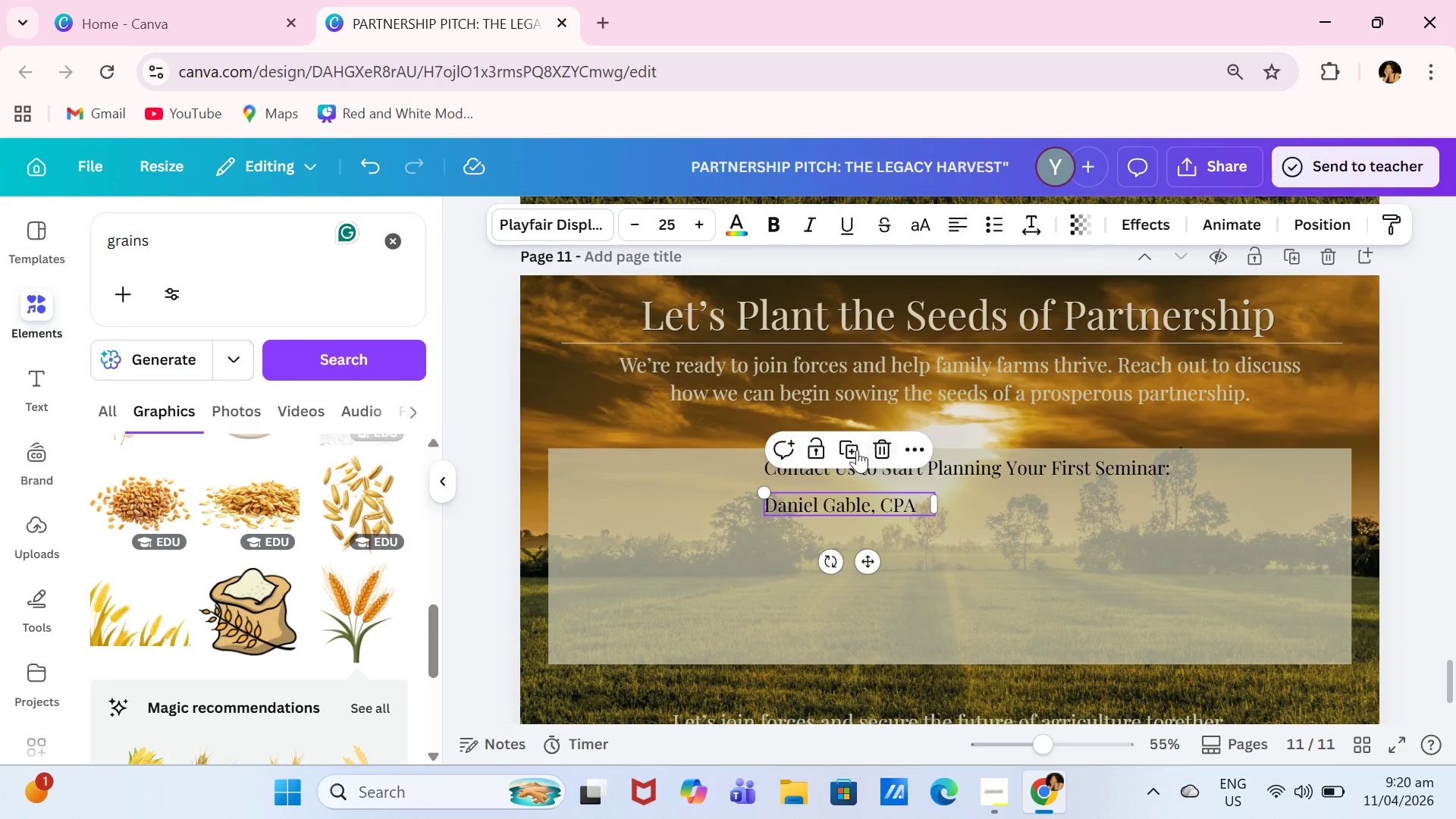 
left_click([853, 449])
 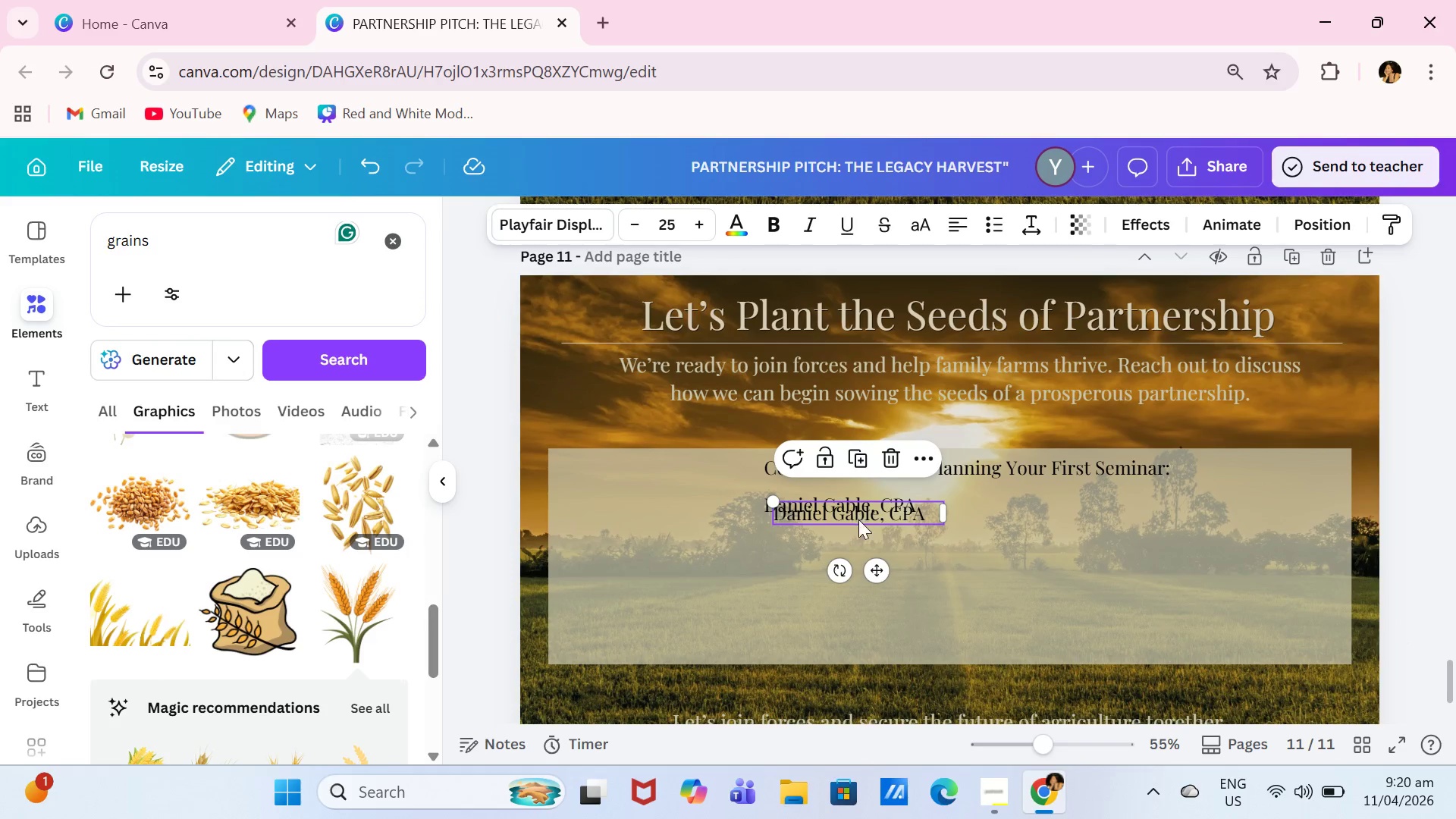 
left_click_drag(start_coordinate=[857, 511], to_coordinate=[861, 535])
 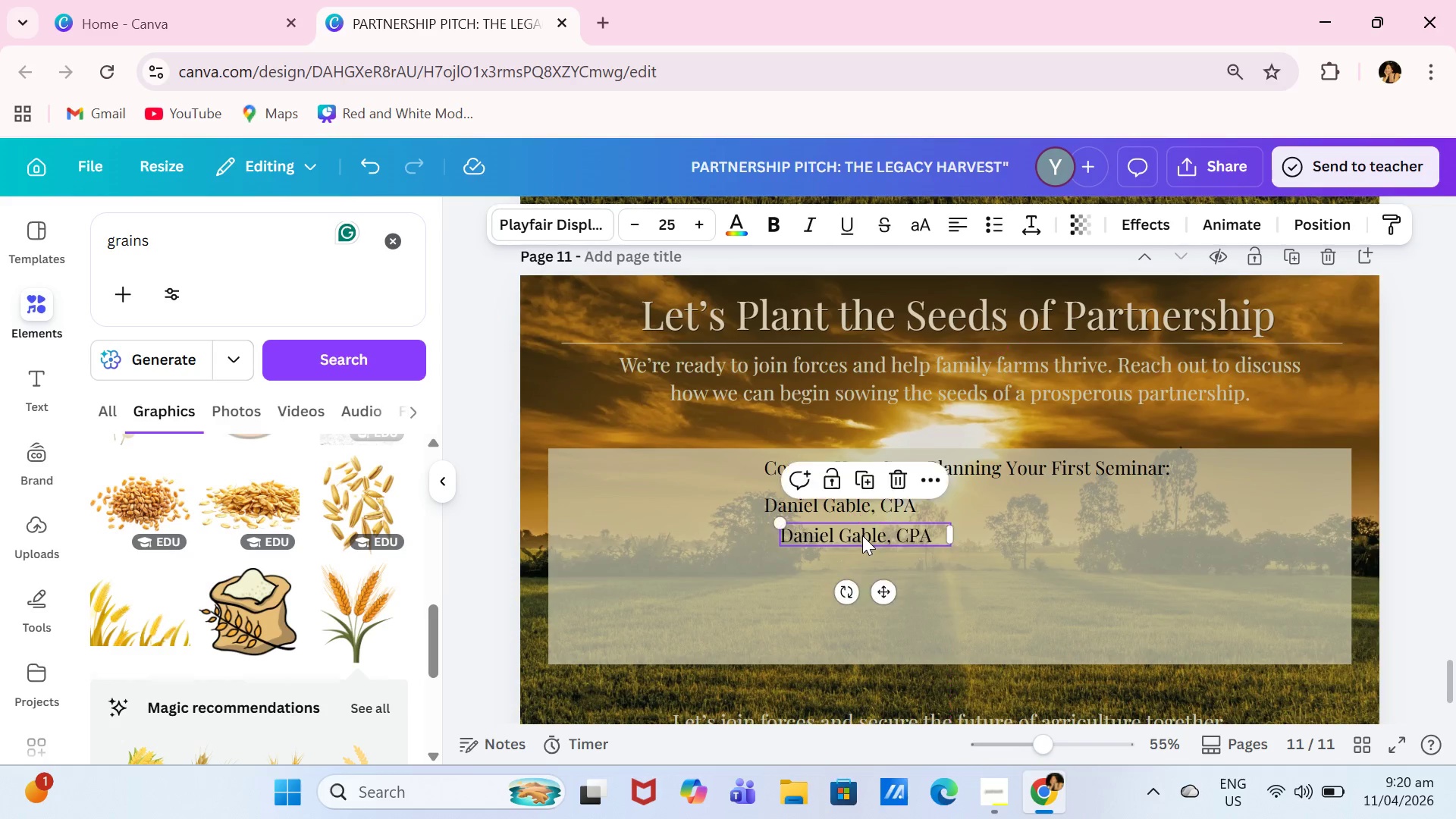 
double_click([862, 535])
 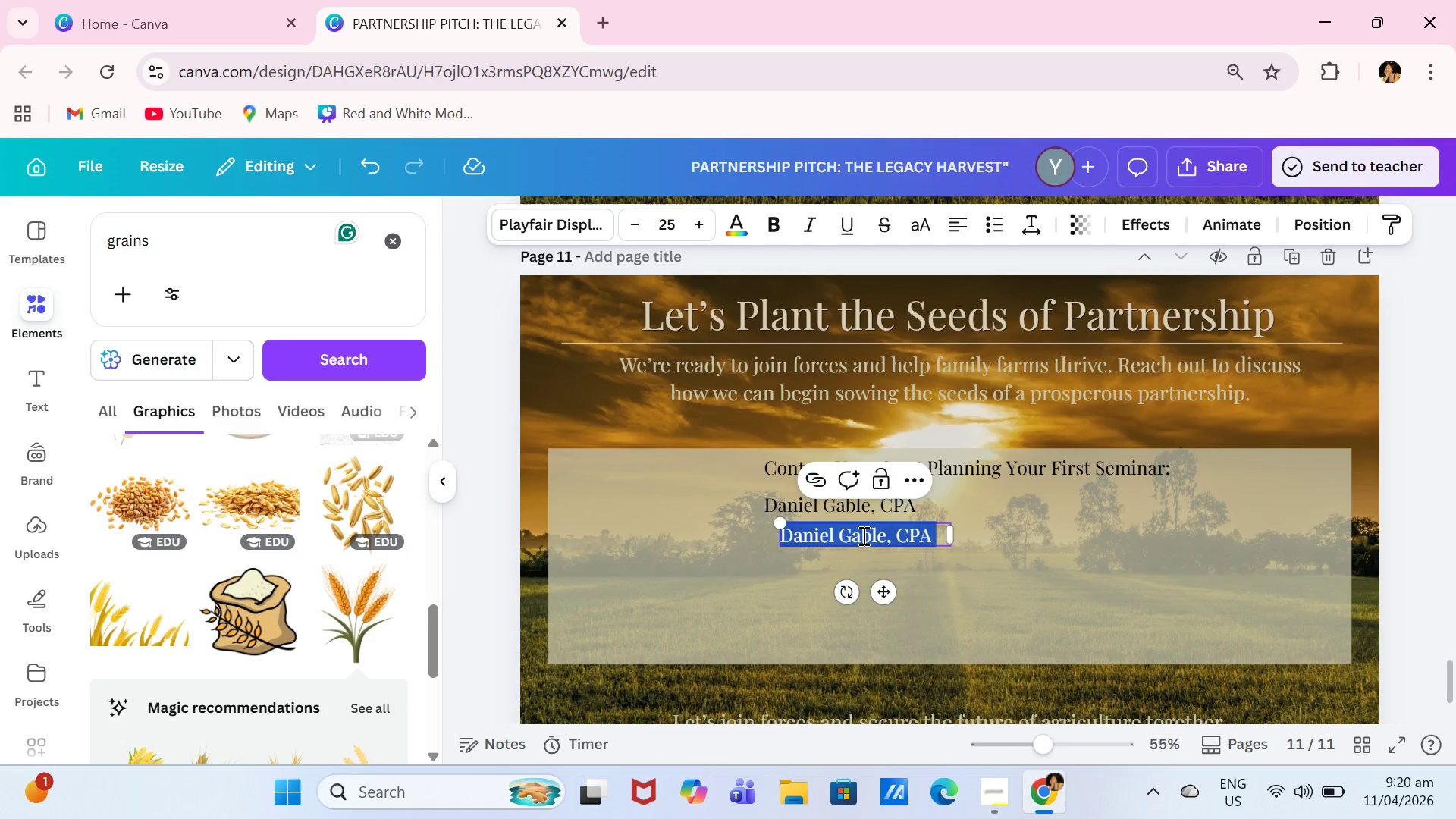 
type(Gable & Grain G)
key(Backspace)
type(Financial Partners)
 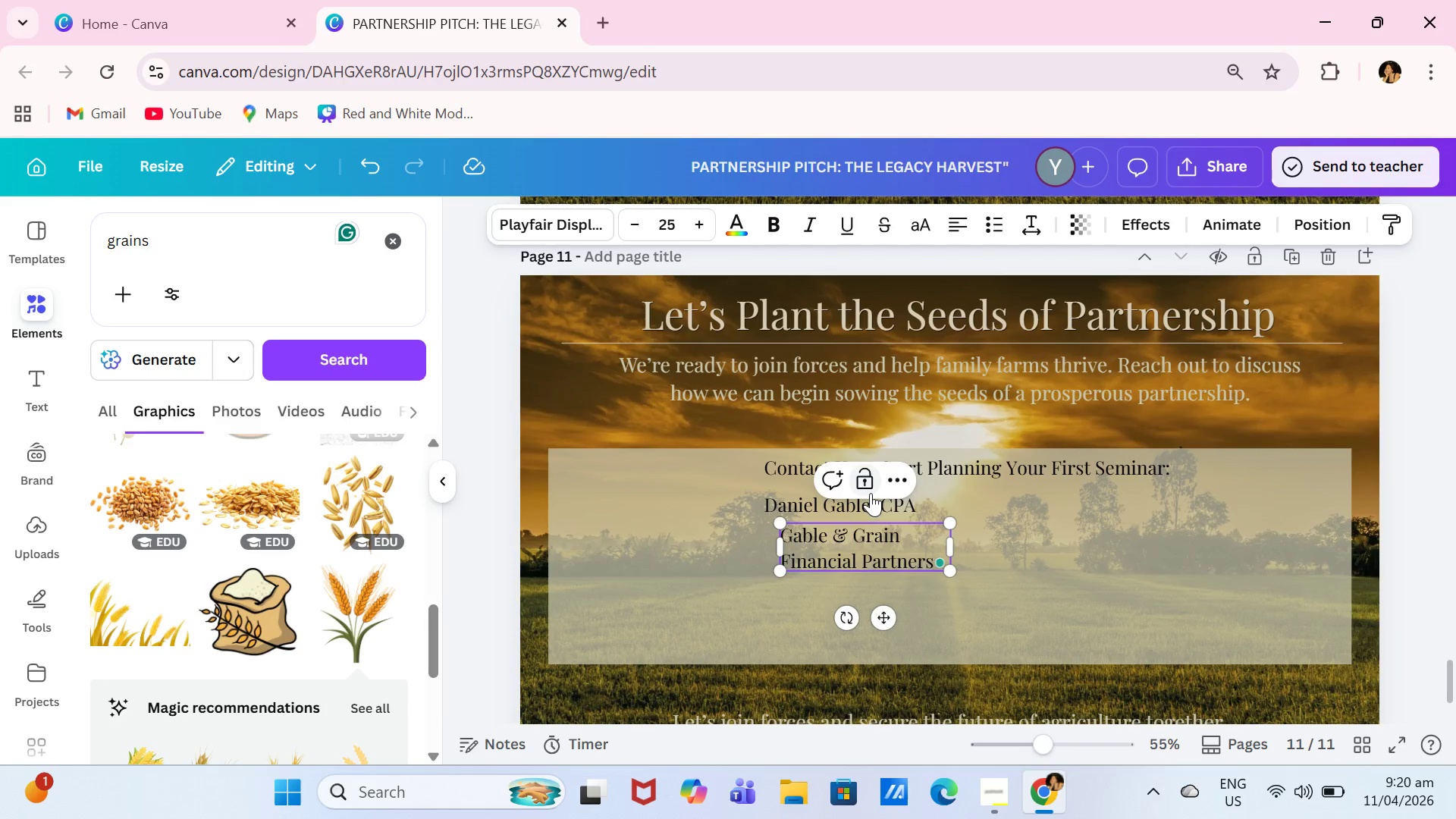 
left_click([913, 543])
 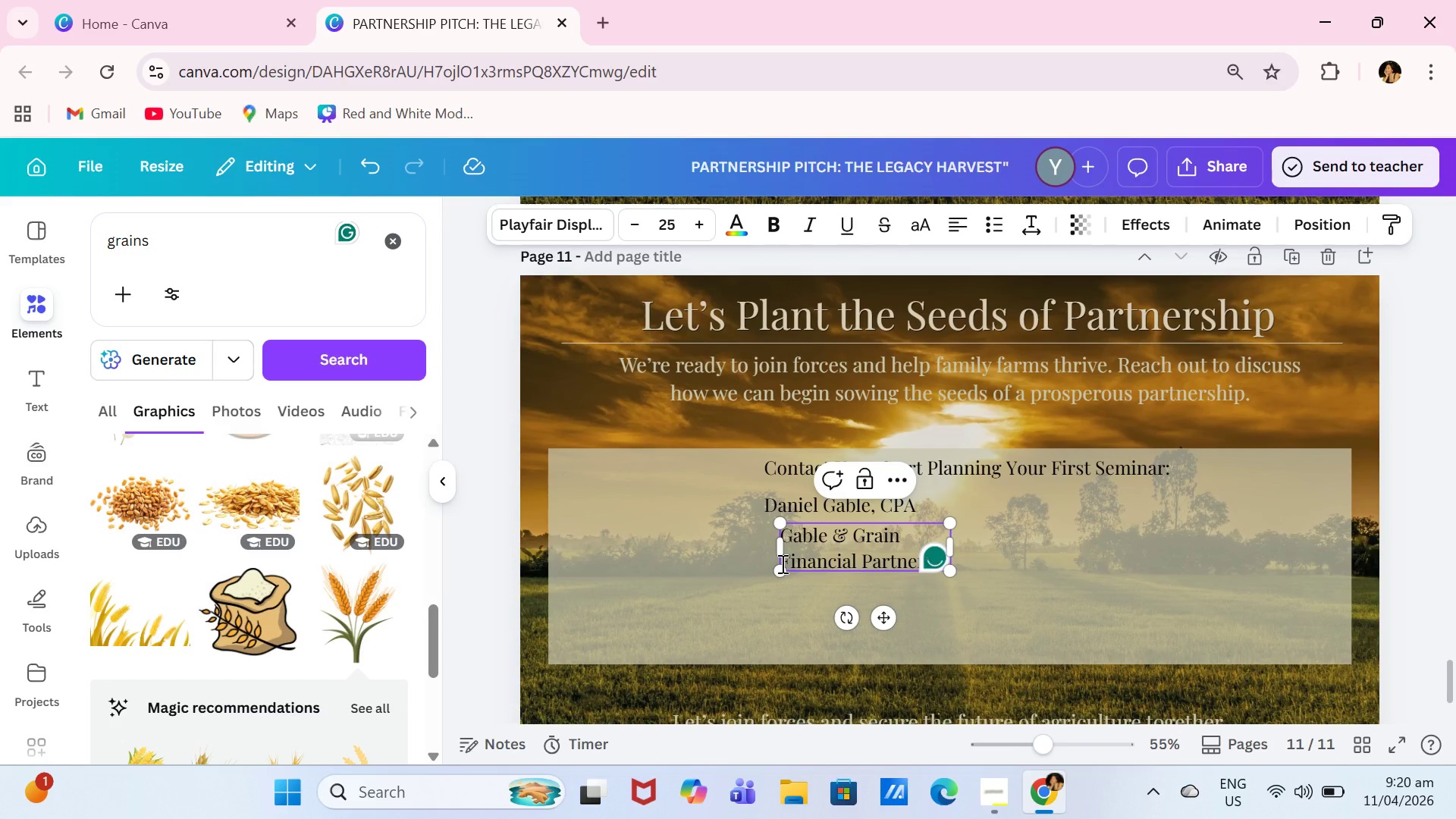 
left_click([781, 563])
 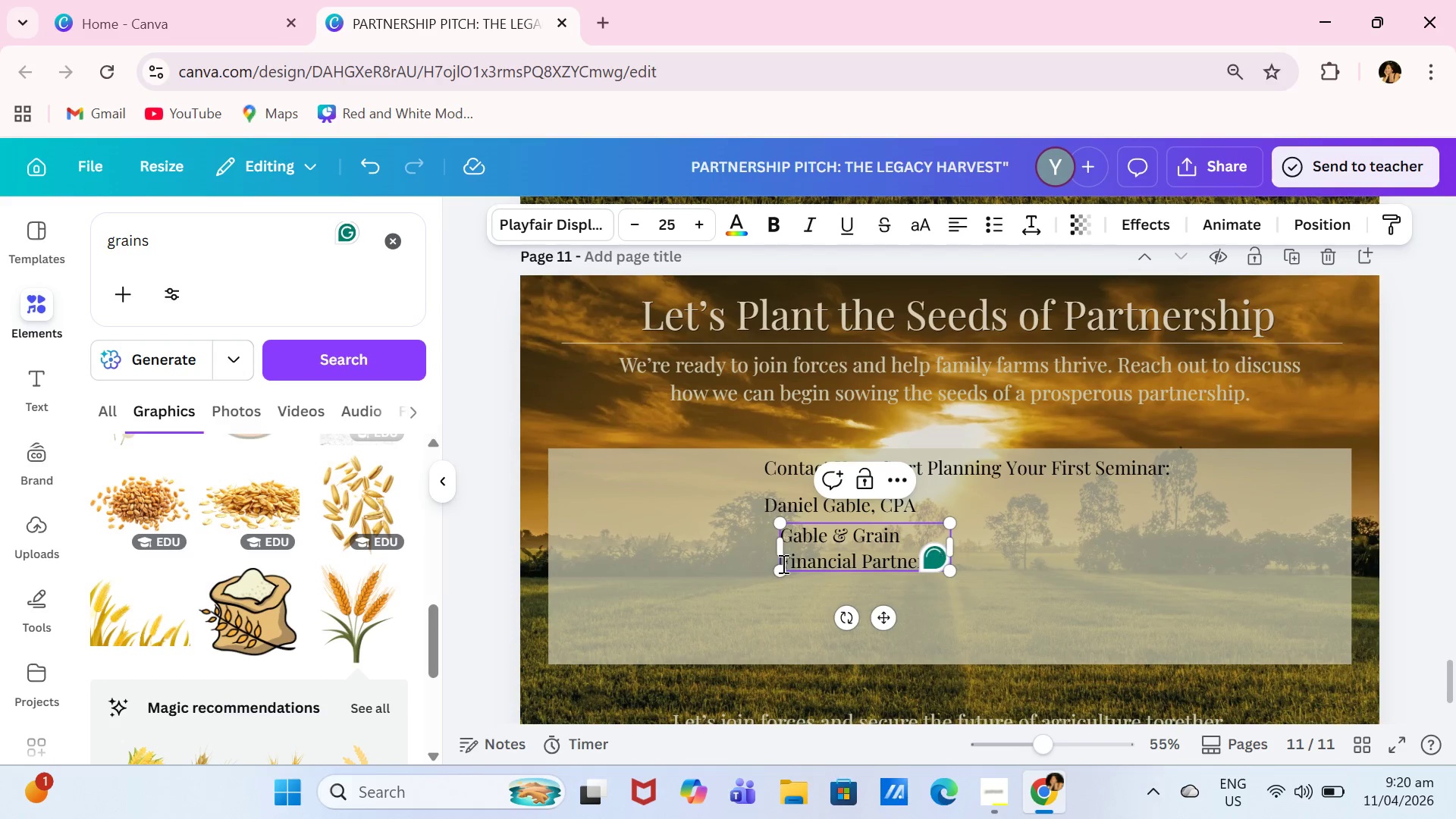 
left_click_drag(start_coordinate=[782, 563], to_coordinate=[837, 562])
 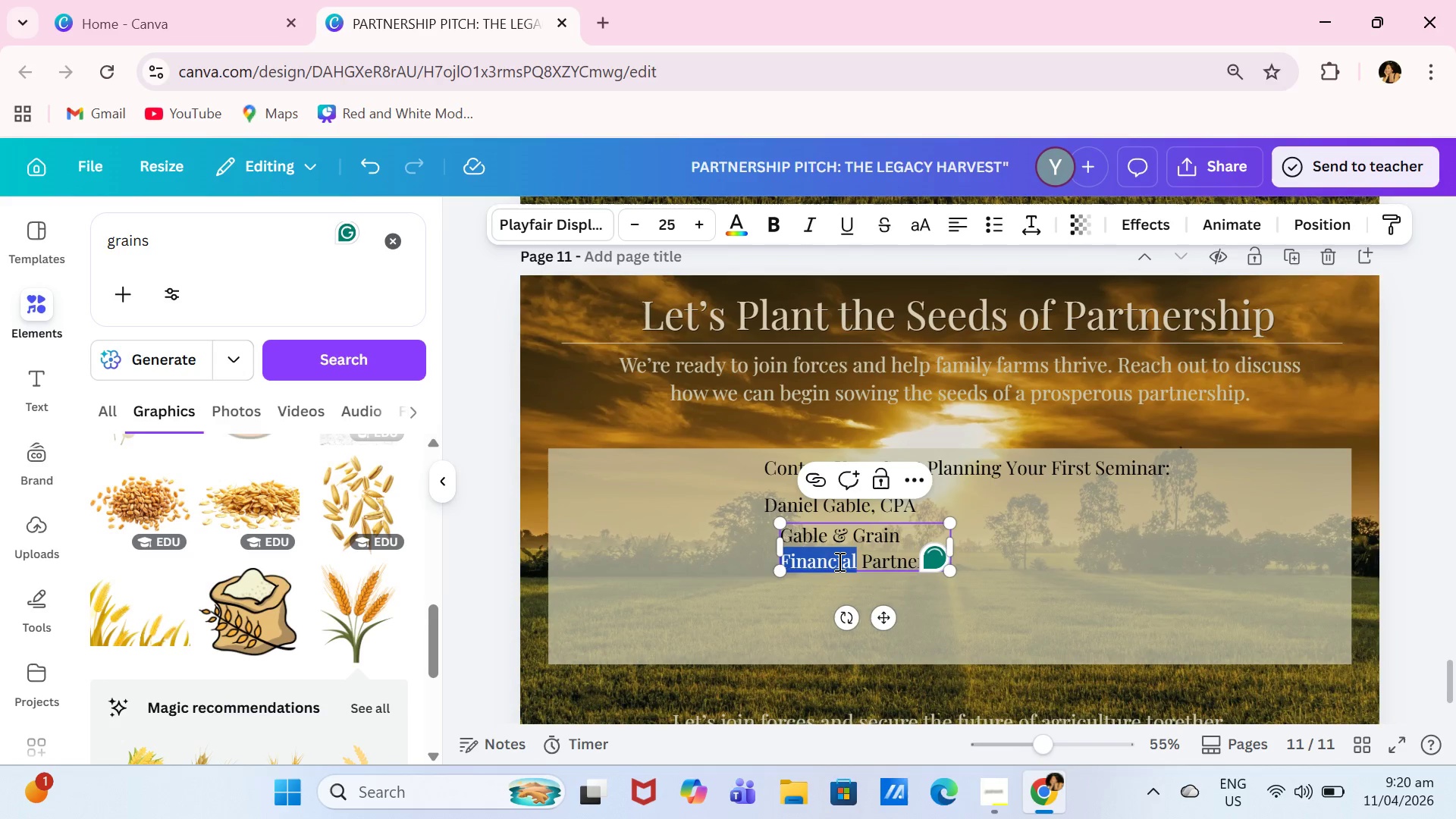 
key(Shift+ArrowRight)
 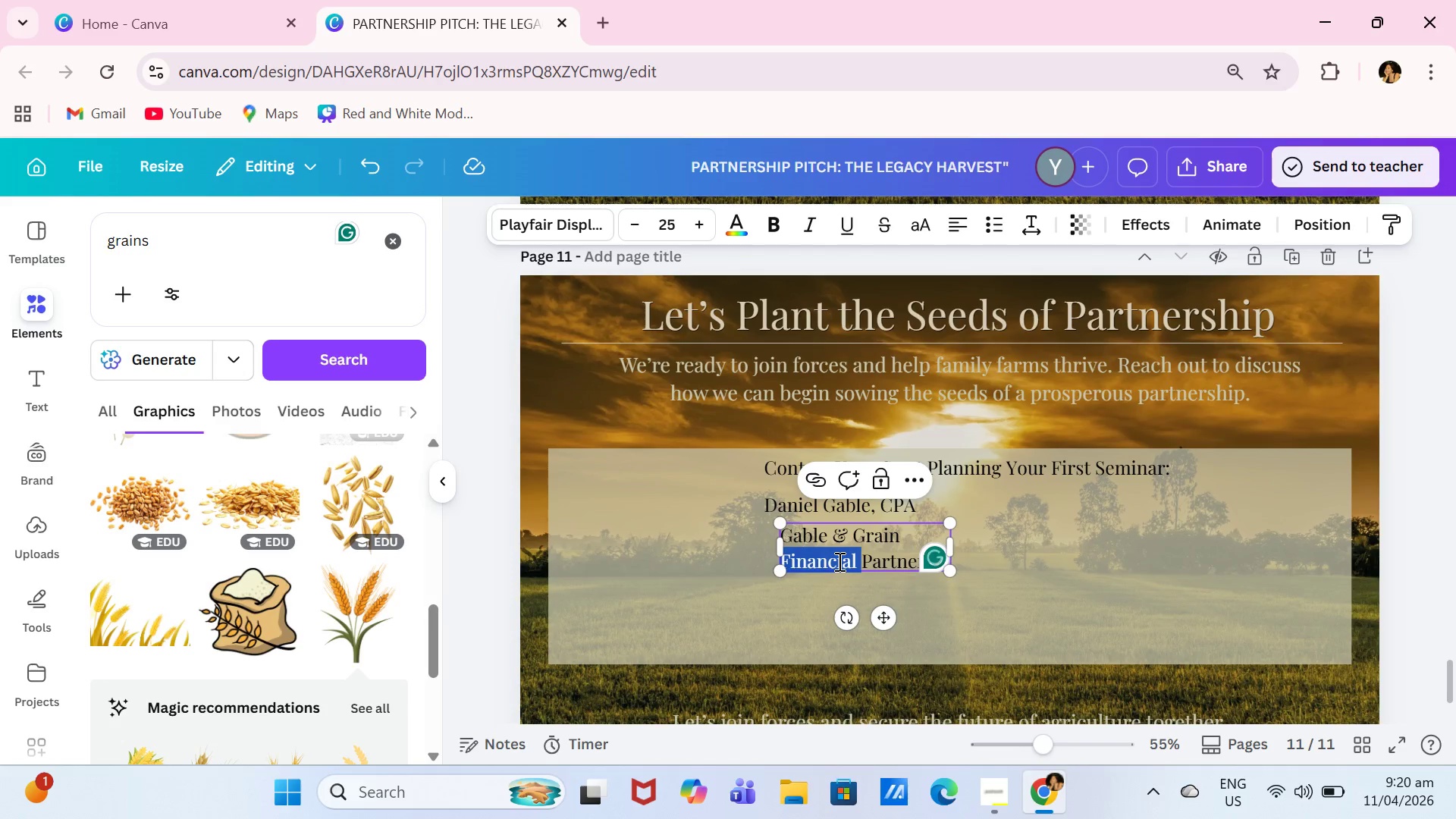 
key(Shift+ArrowRight)
 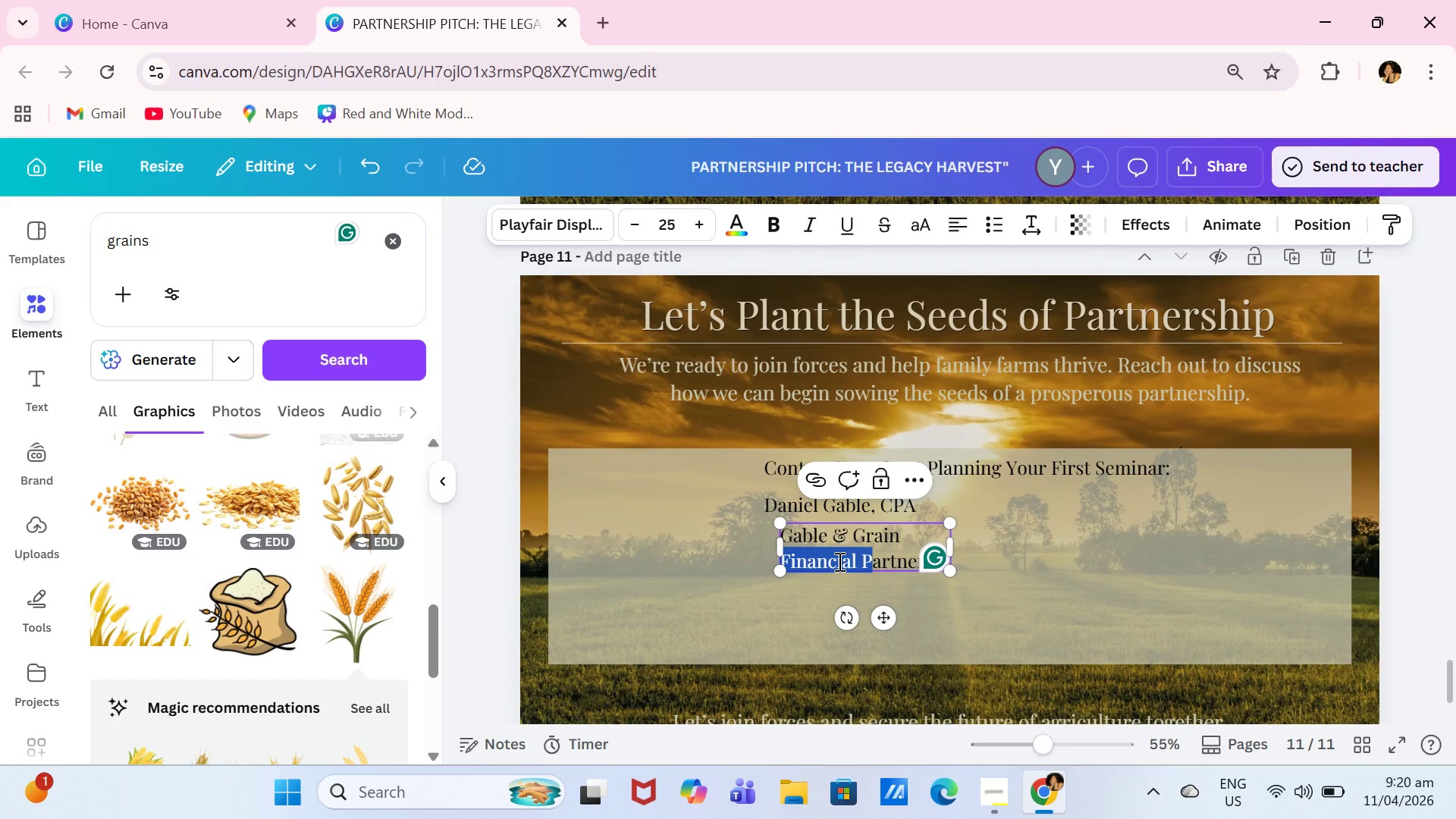 
key(Shift+ArrowRight)
 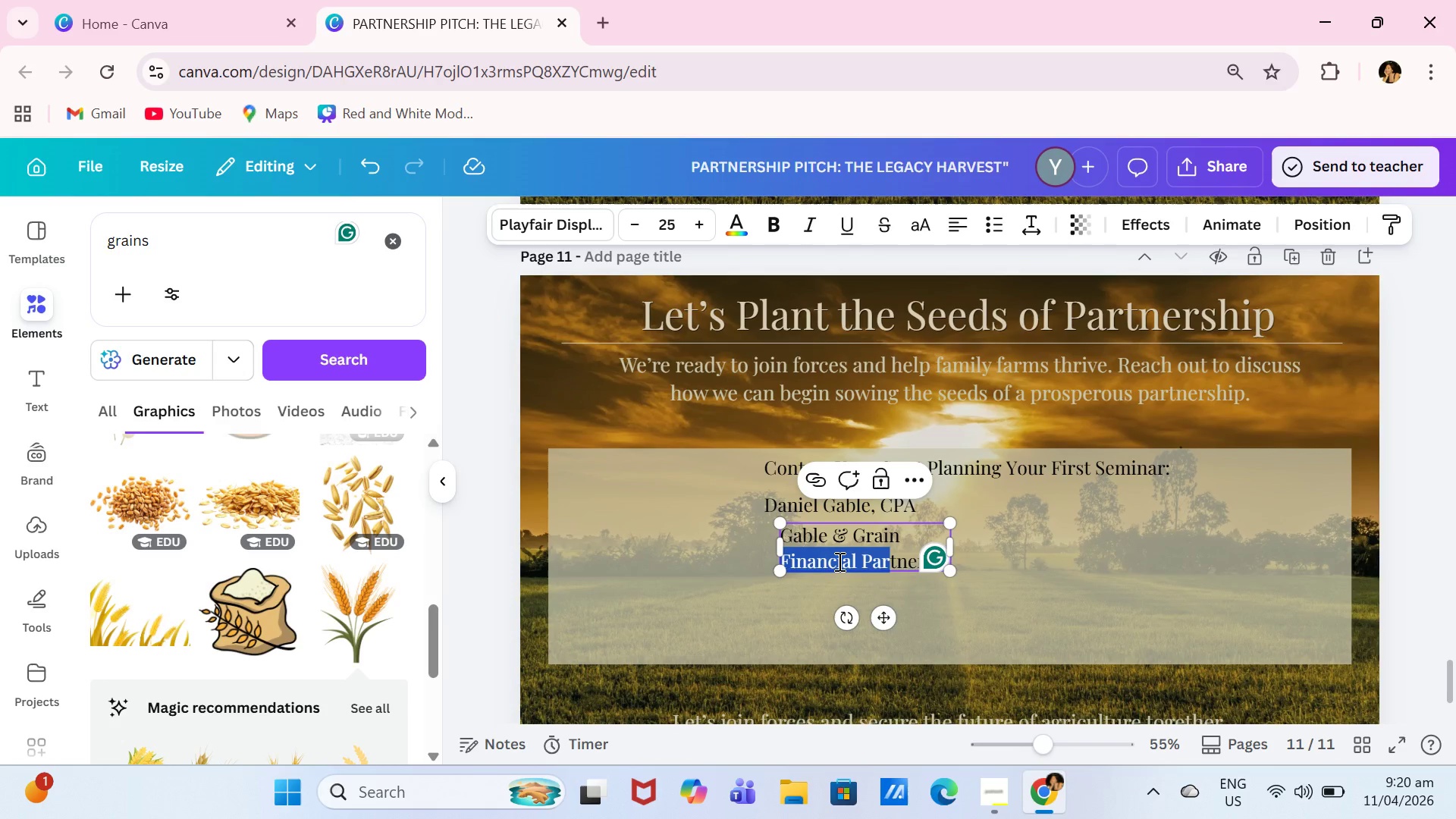 
key(Shift+ArrowRight)
 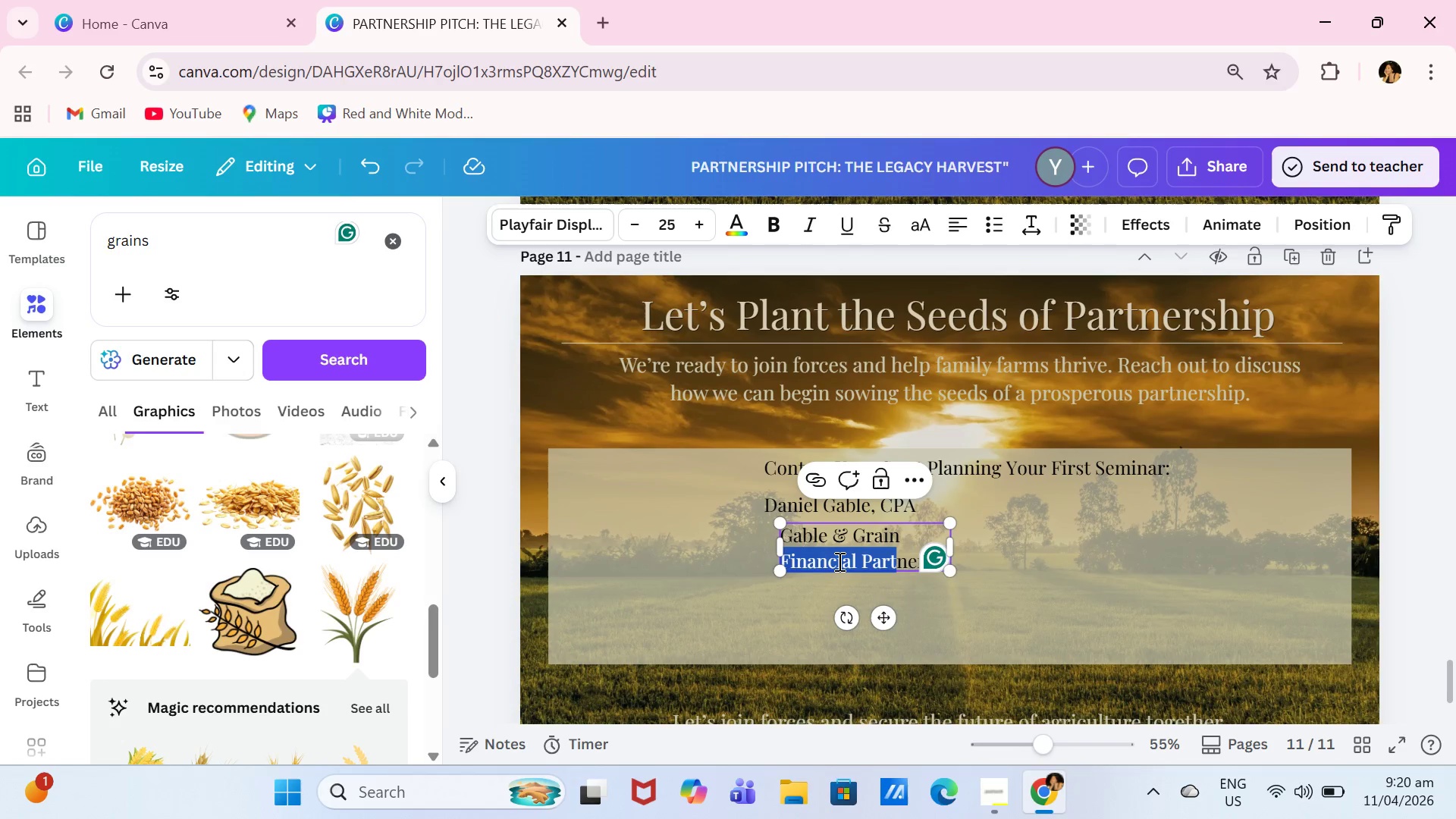 
key(Shift+ArrowRight)
 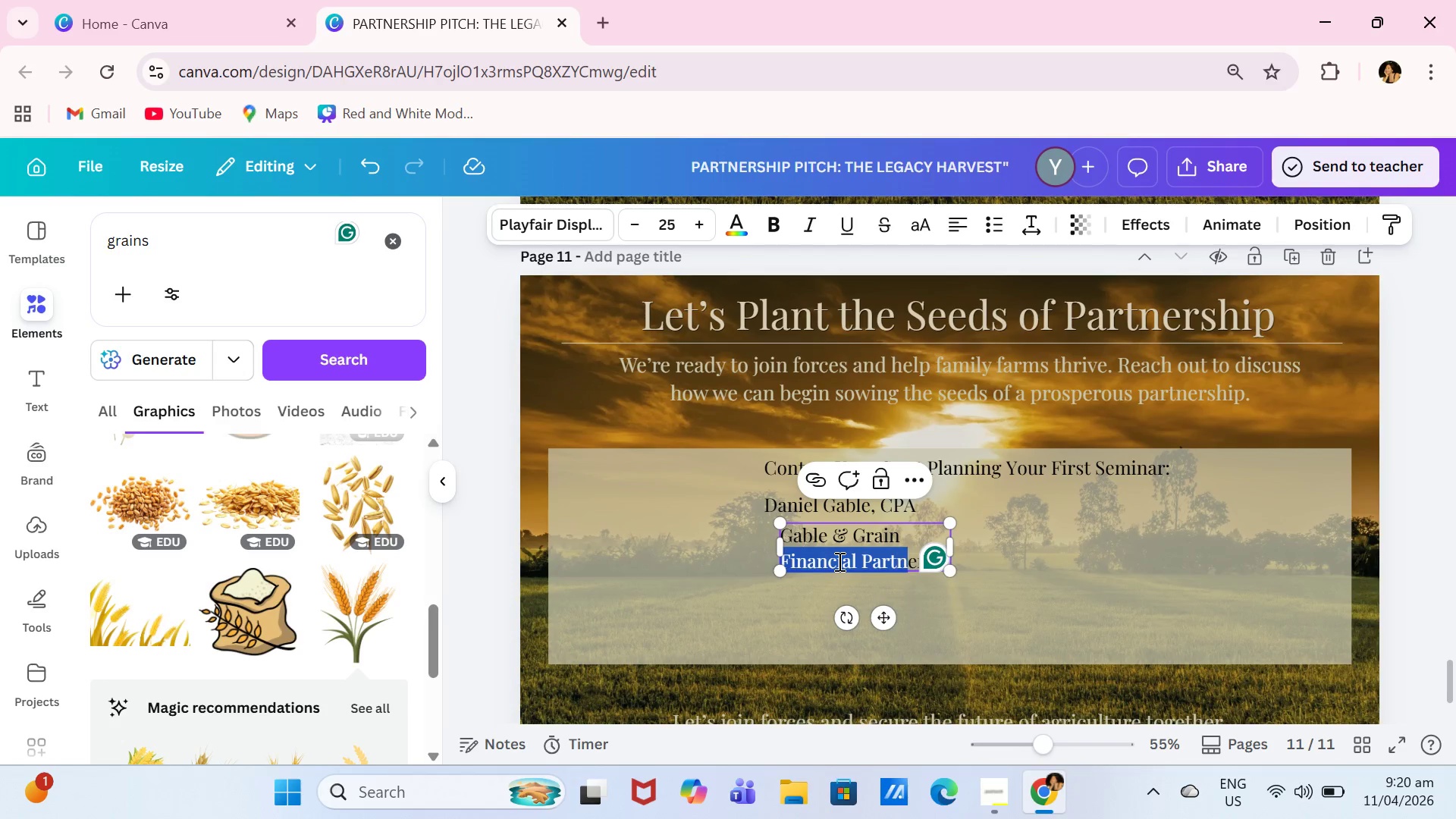 
key(Shift+ArrowRight)
 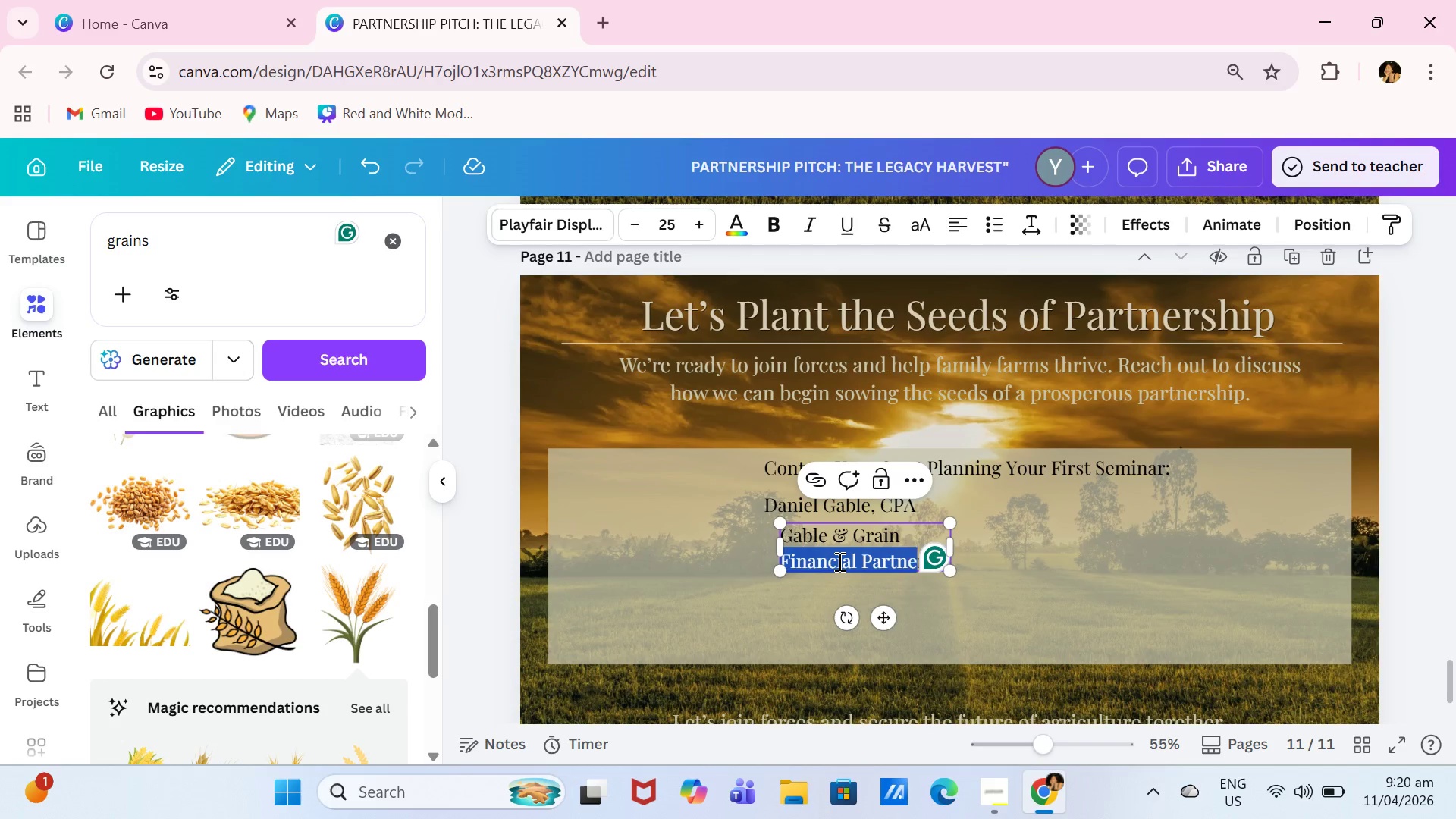 
key(Shift+ArrowRight)
 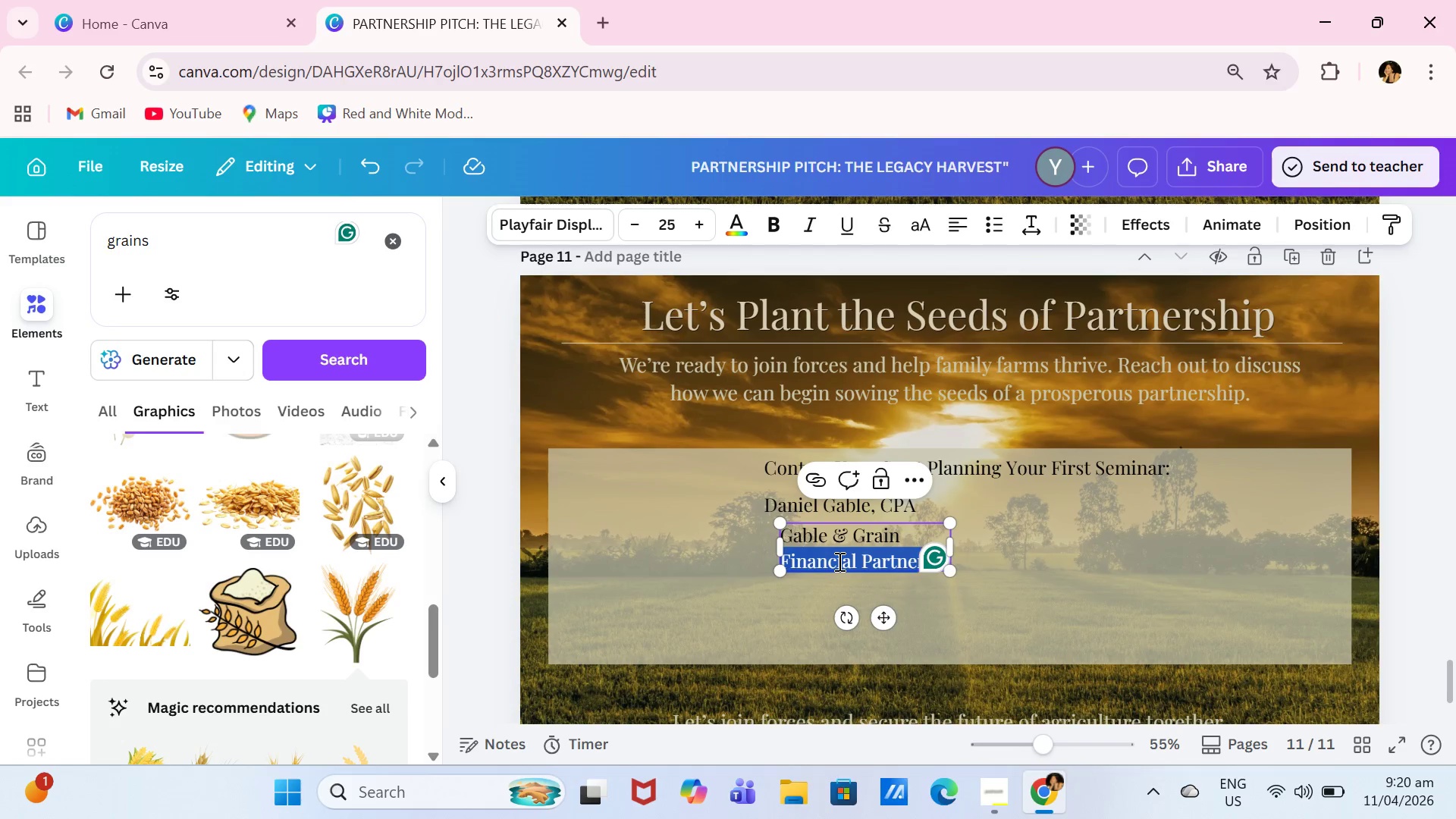 
key(Shift+ArrowRight)
 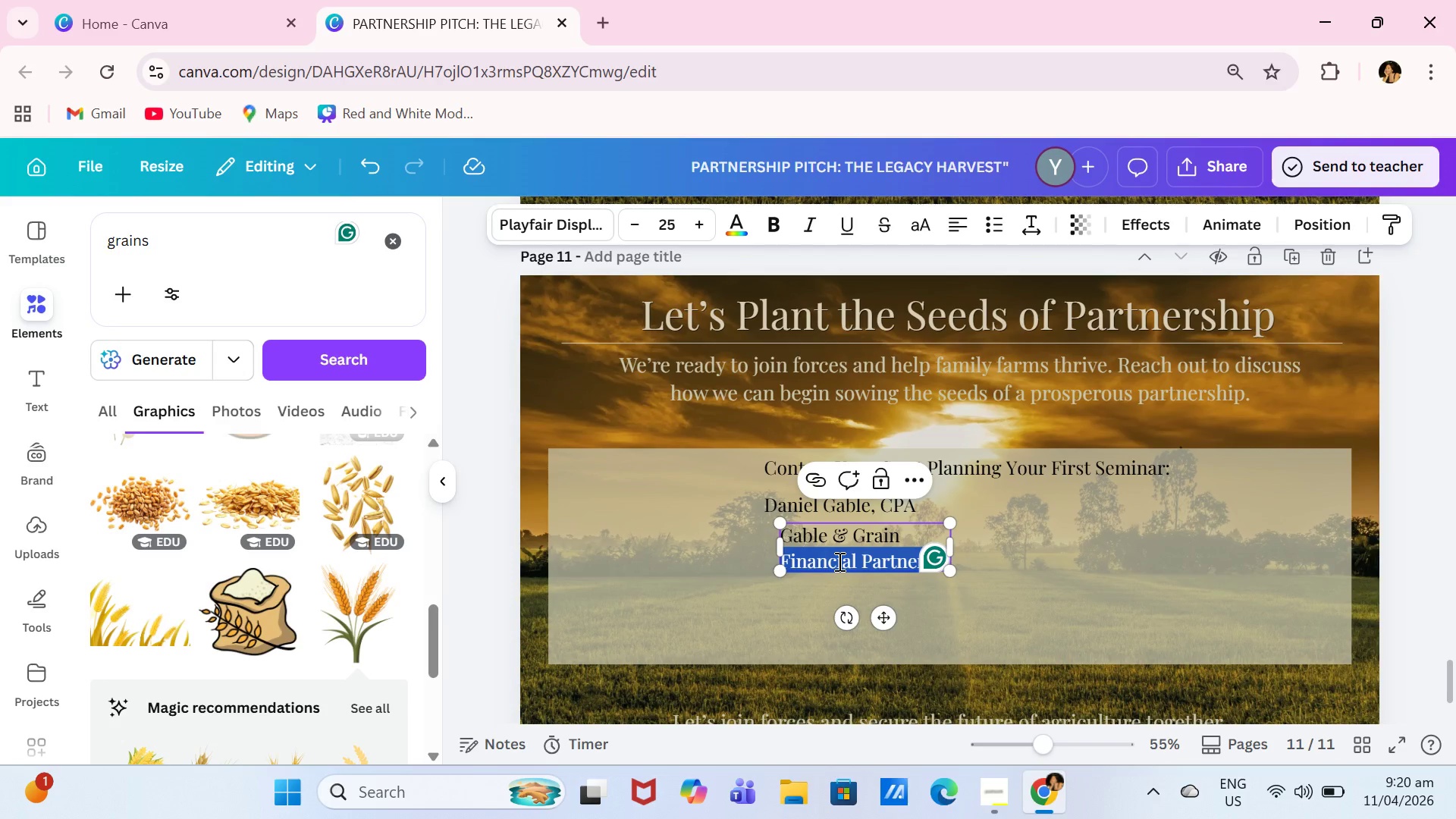 
key(Shift+ArrowRight)
 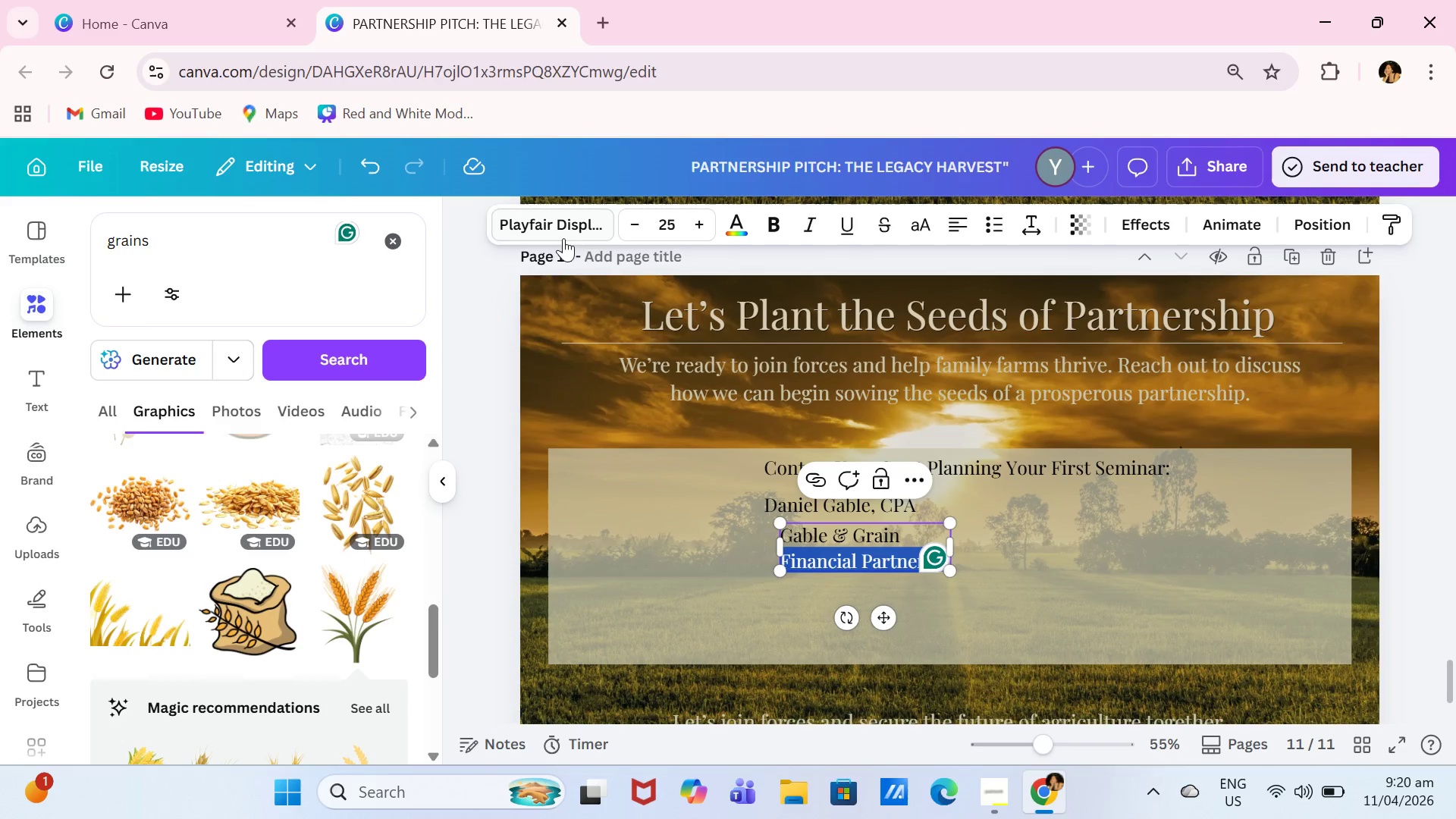 
left_click([582, 221])
 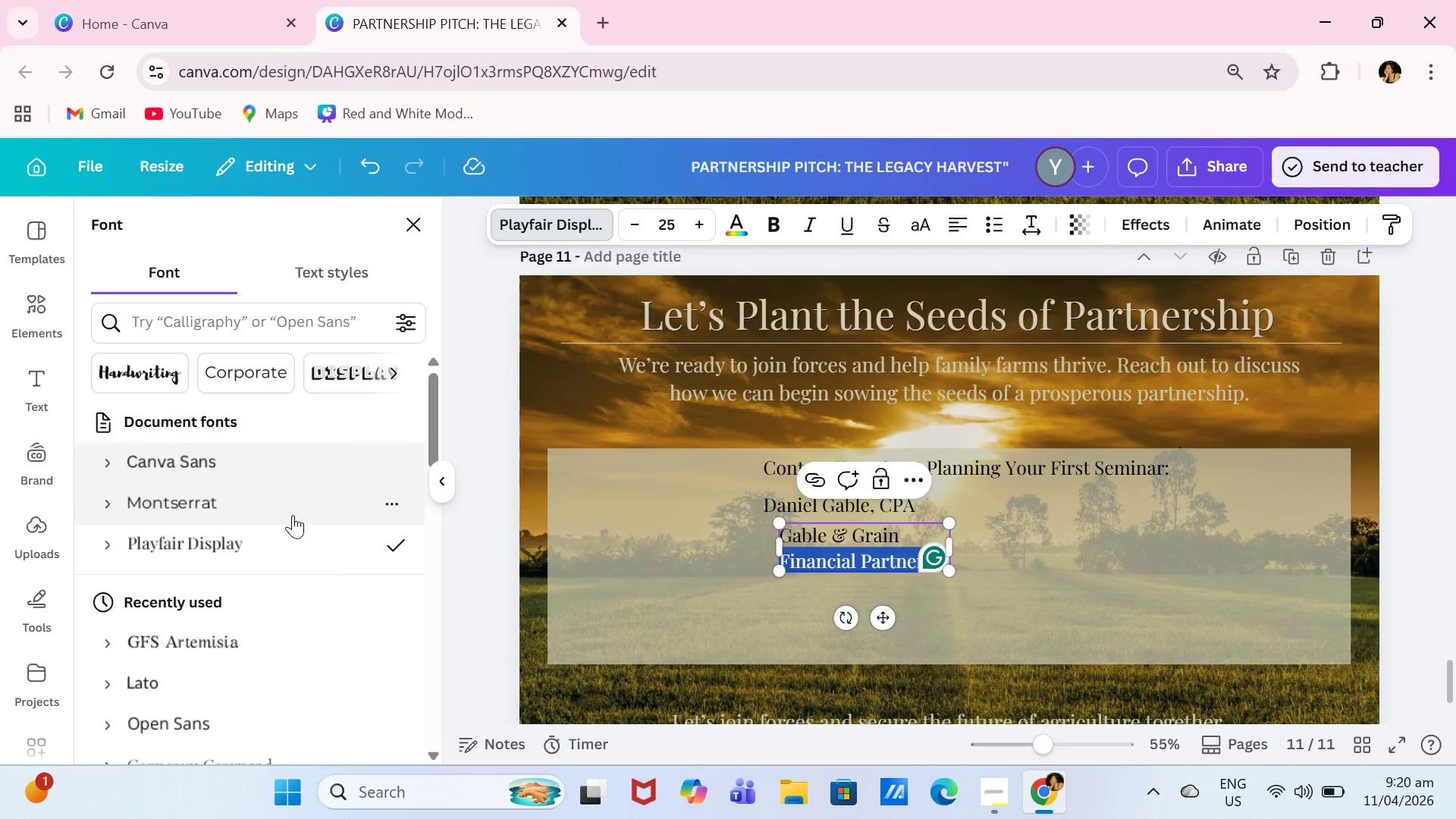 
left_click([298, 509])
 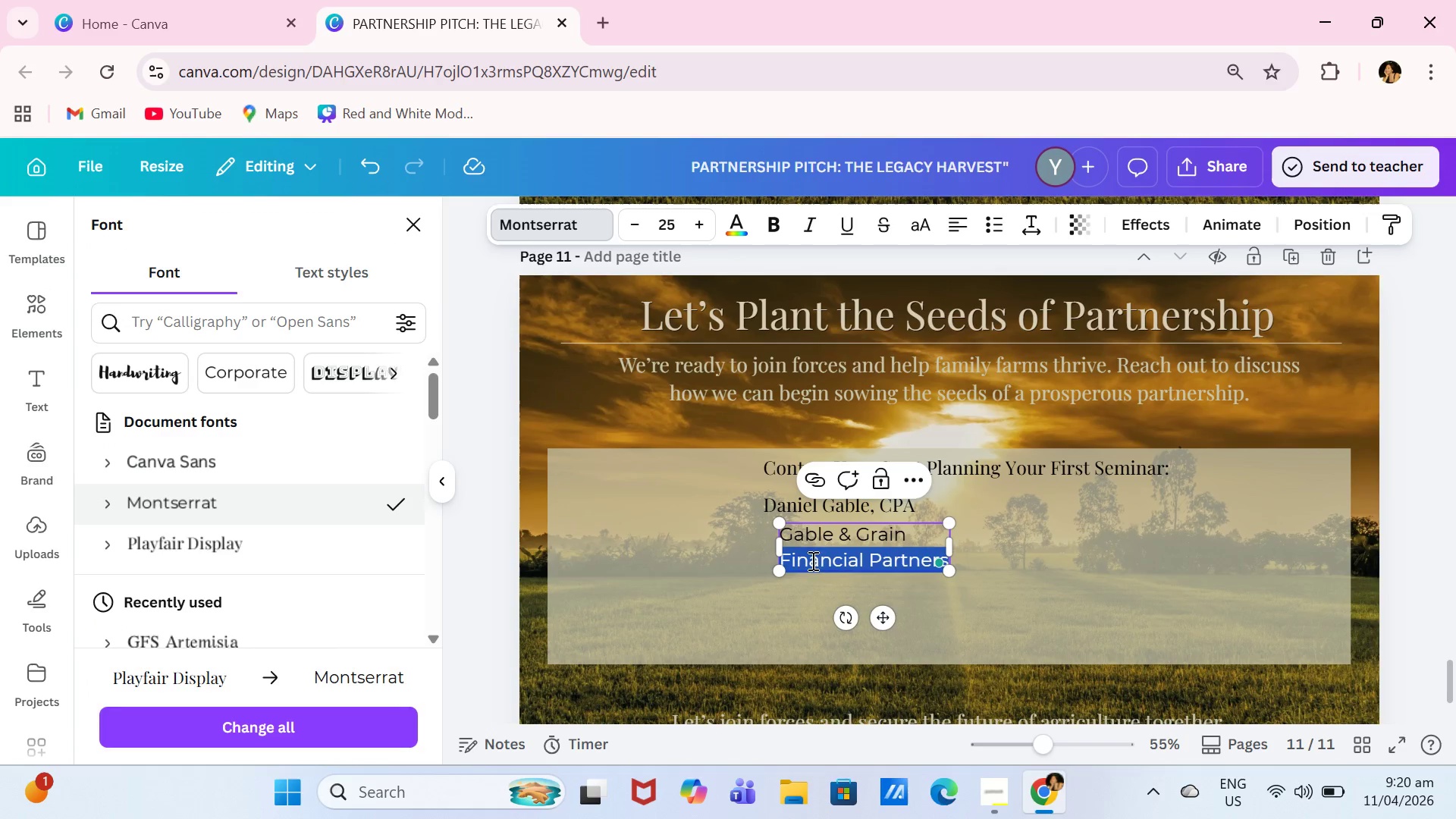 
left_click([840, 547])
 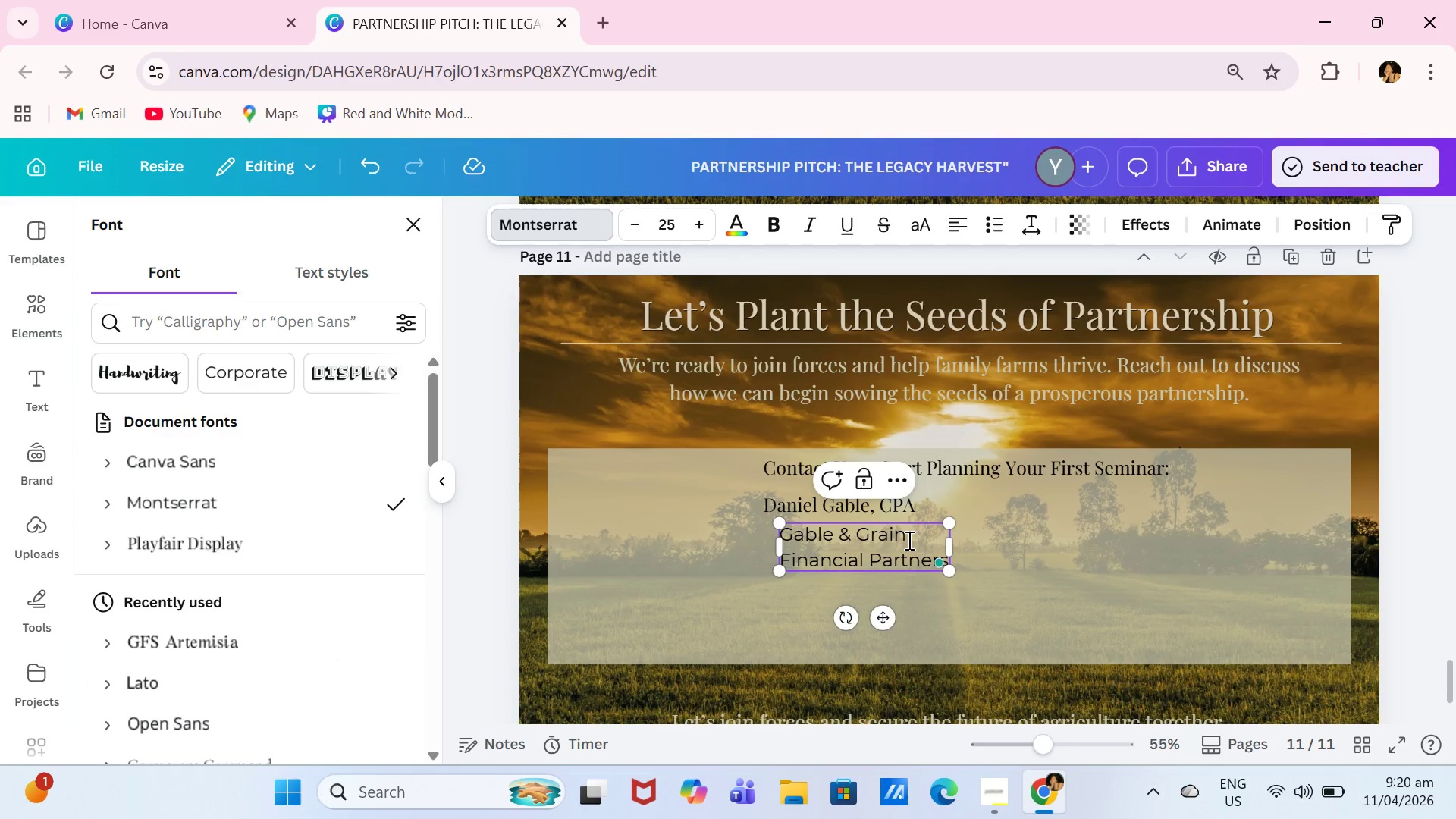 
left_click_drag(start_coordinate=[907, 540], to_coordinate=[767, 533])
 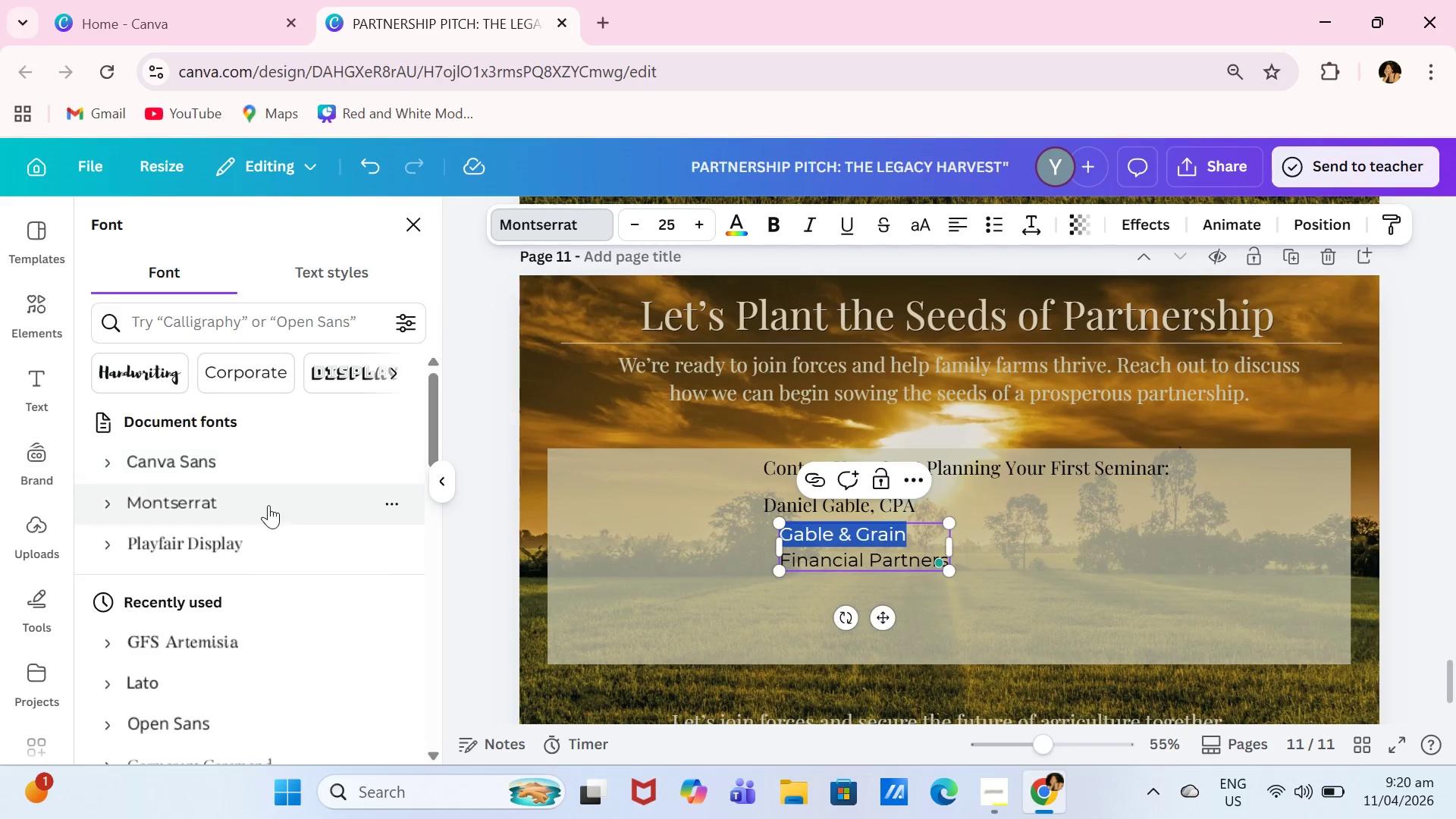 
left_click([268, 522])
 